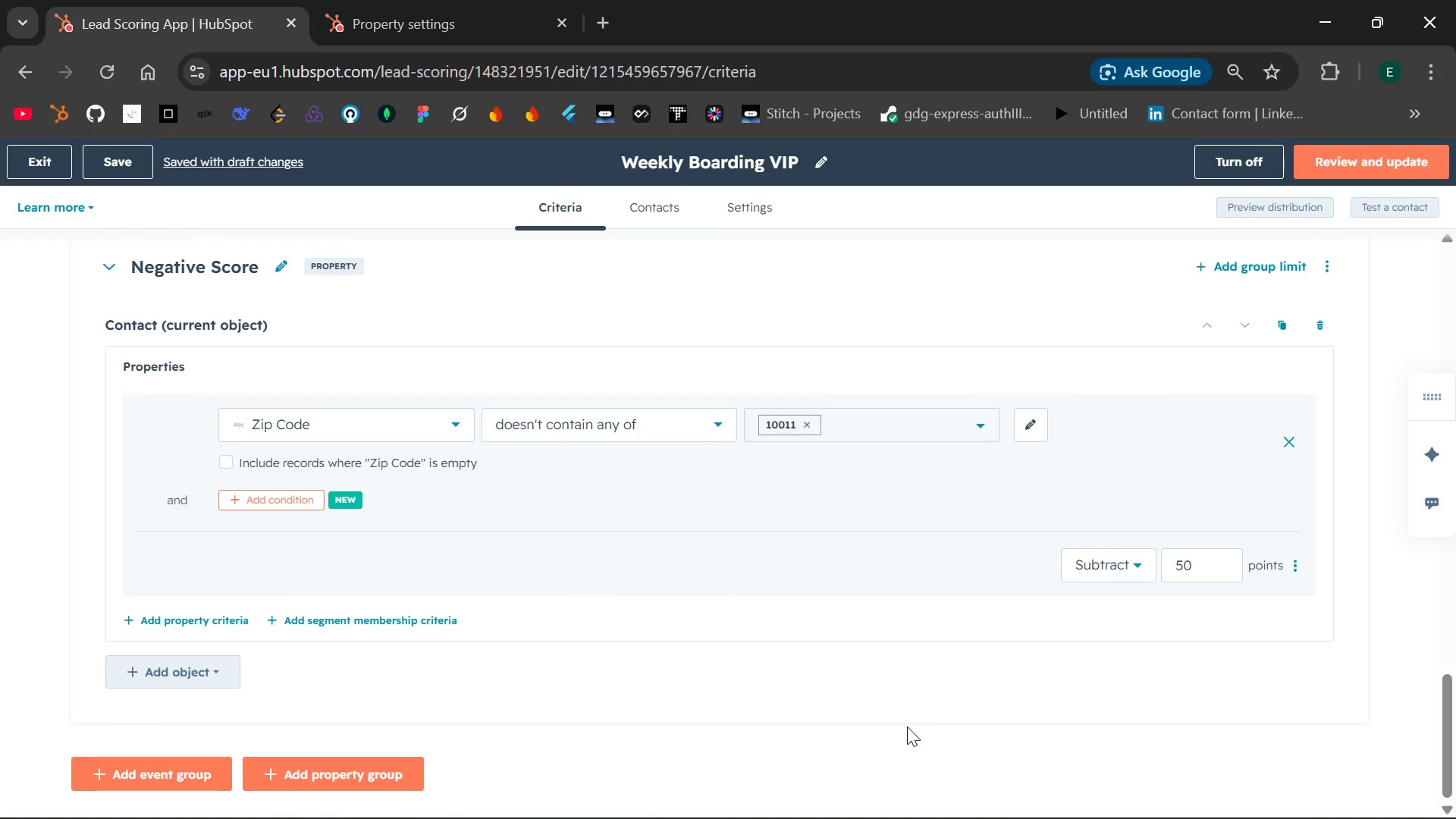 
wait(8.25)
 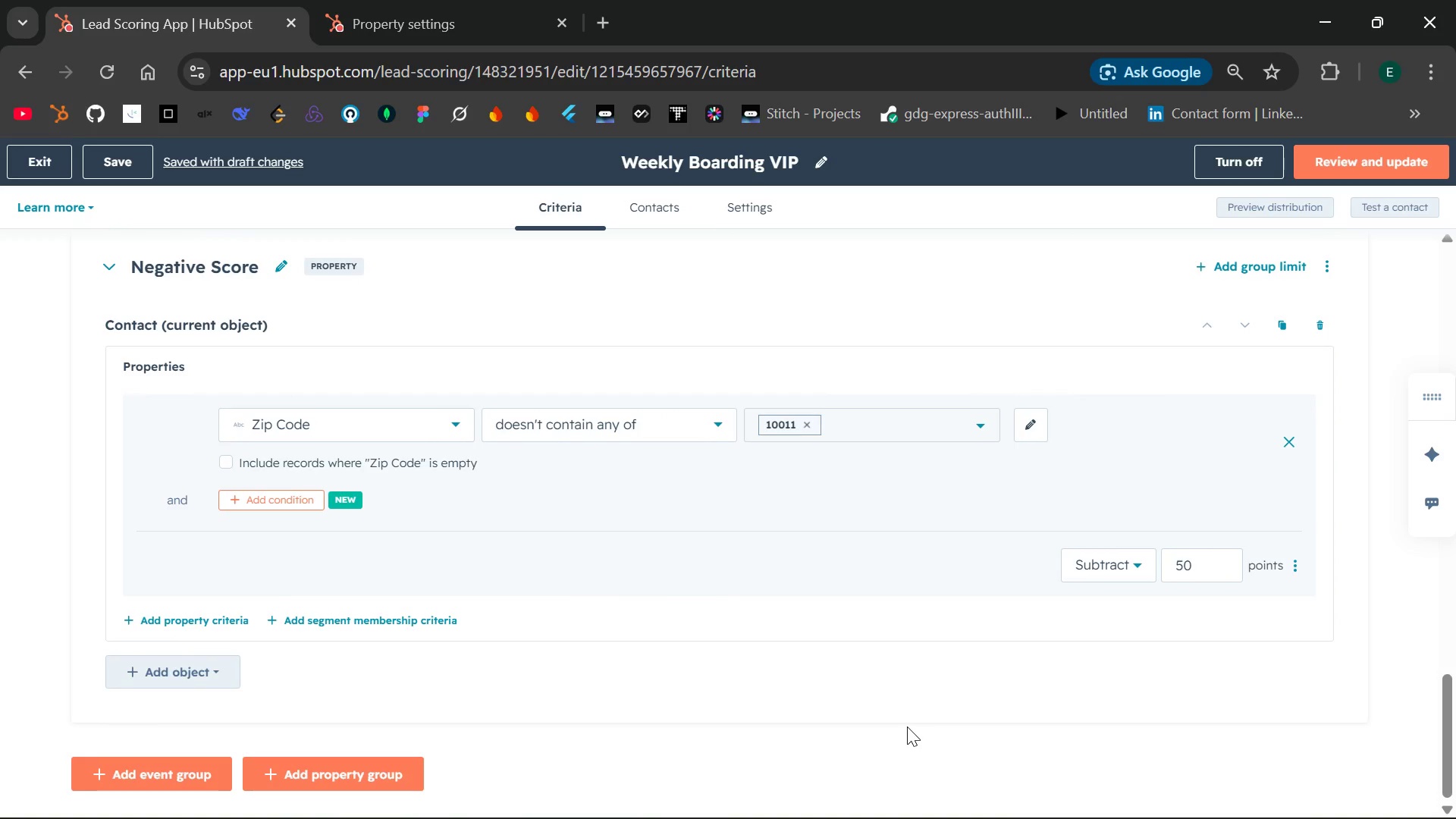 
left_click([202, 615])
 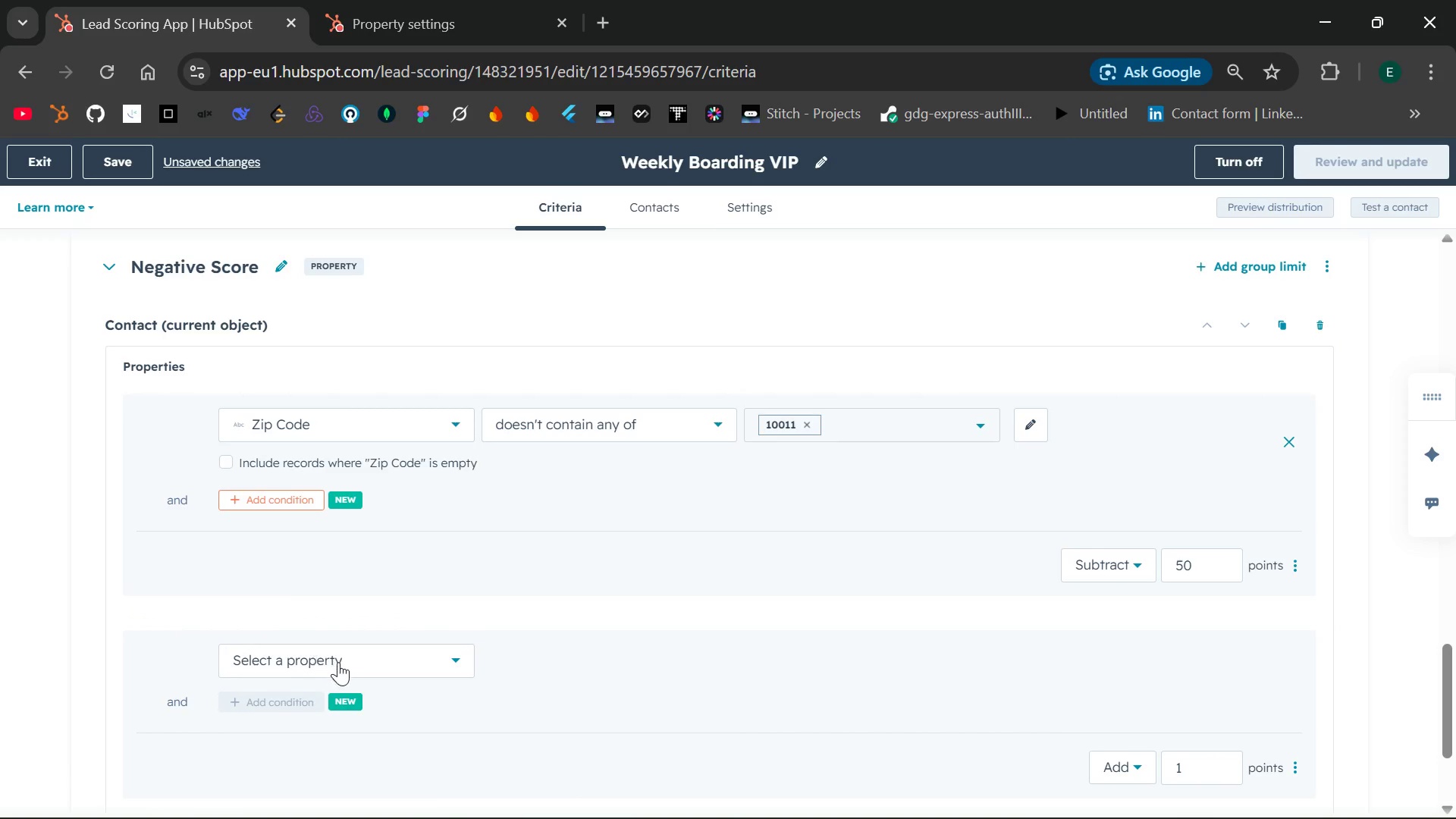 
left_click([357, 661])
 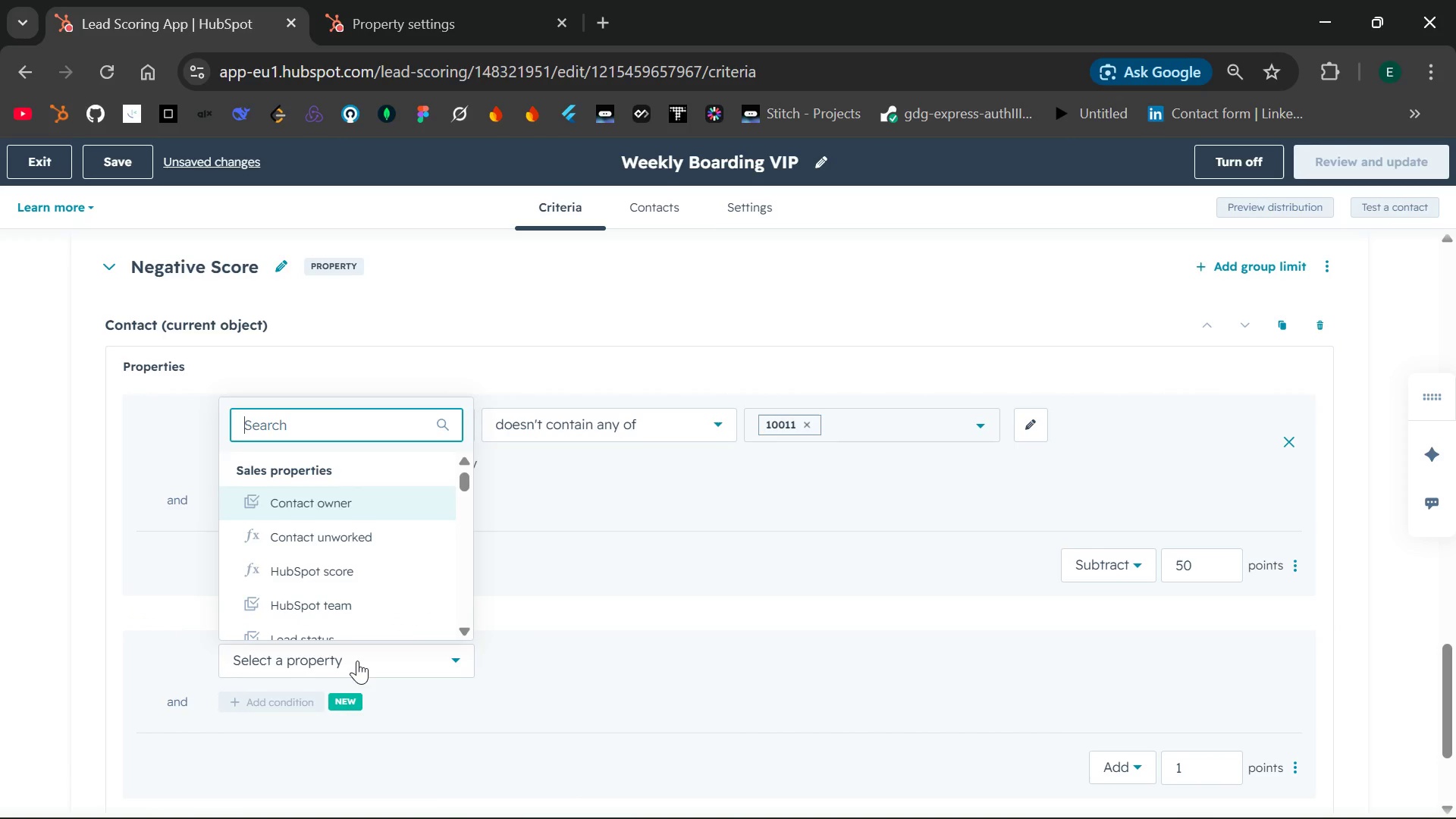 
left_click([357, 661])
 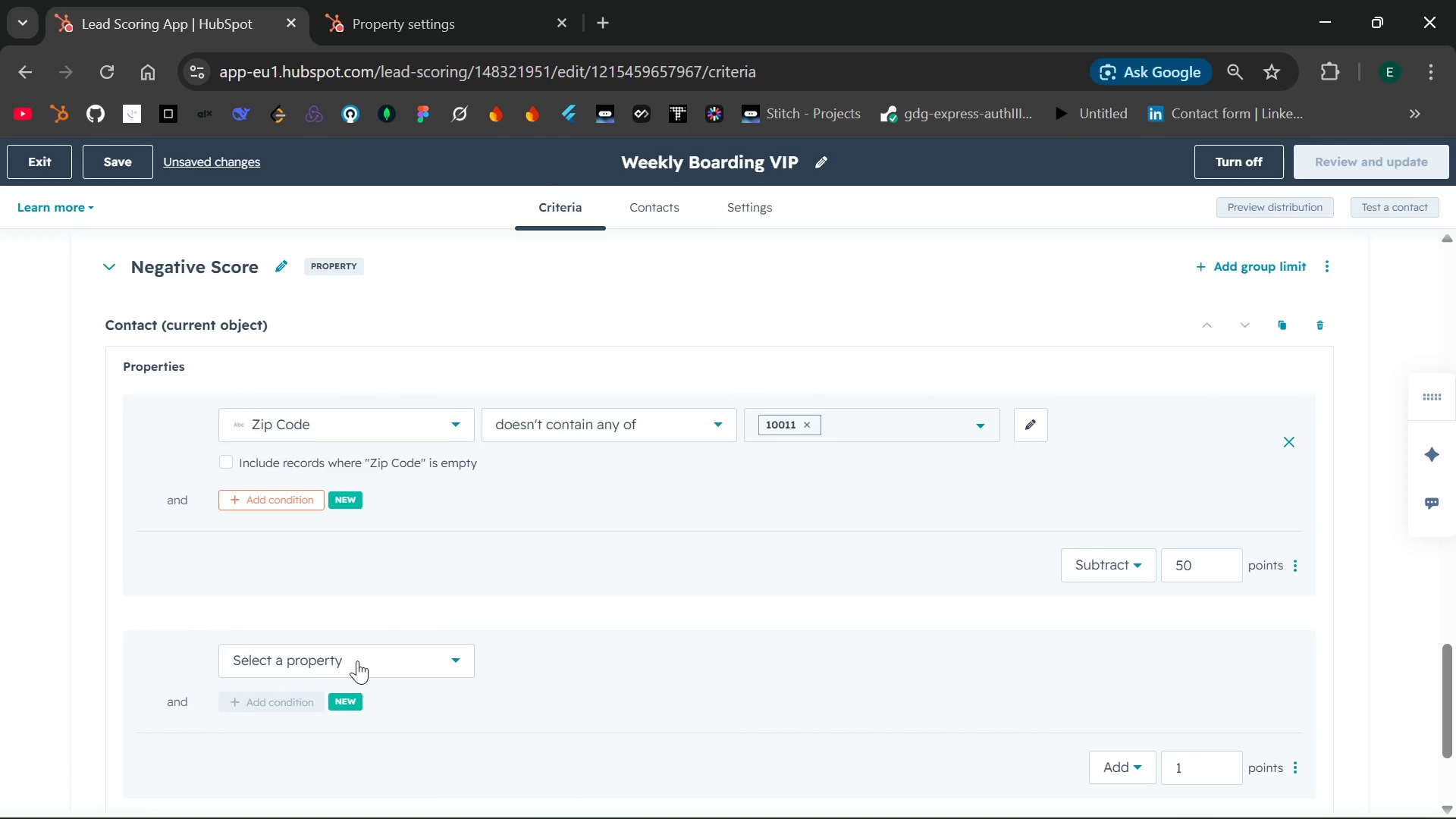 
left_click([357, 661])
 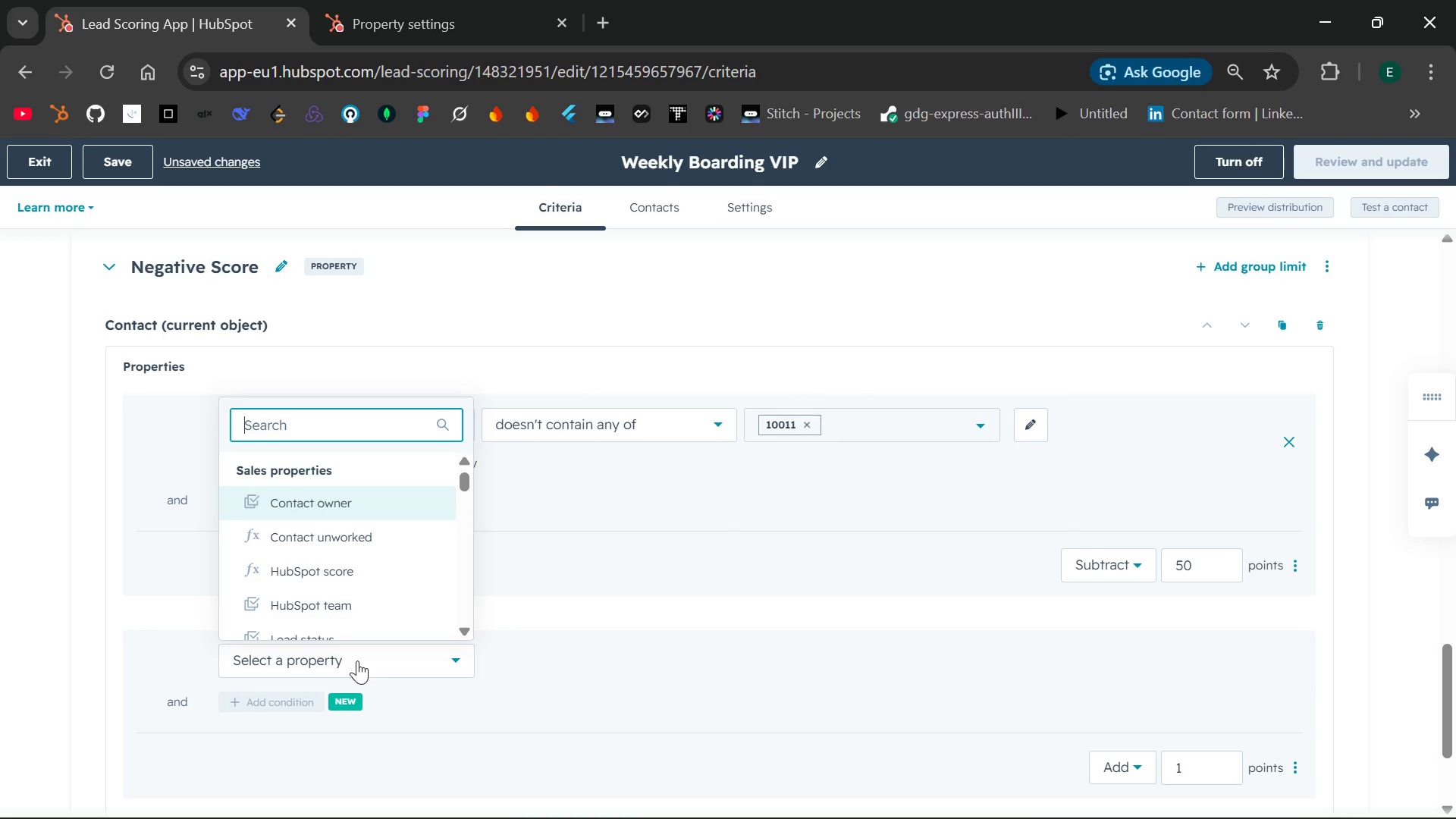 
wait(7.02)
 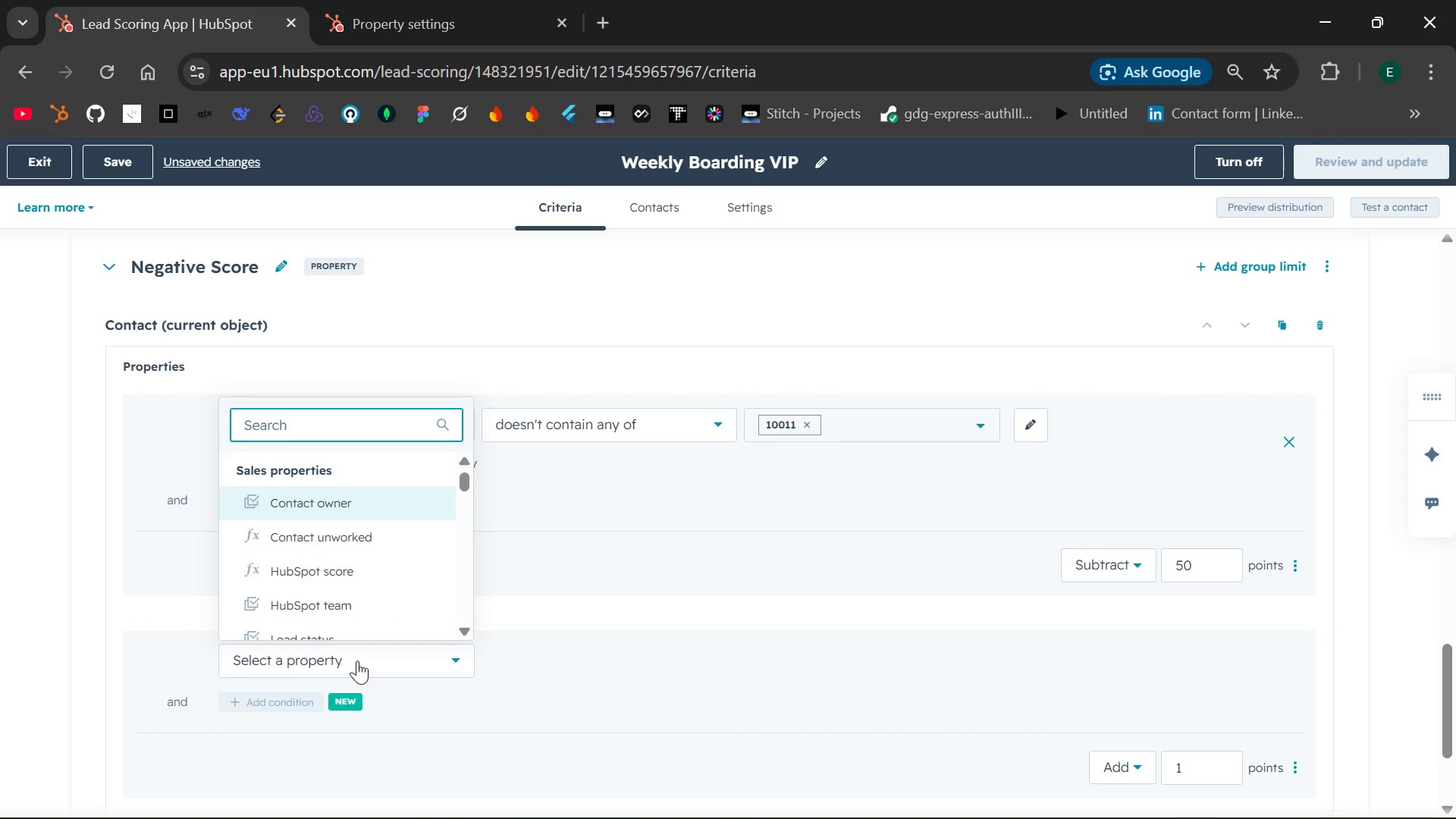 
type(E a)
key(Backspace)
key(Backspace)
type(mail)
 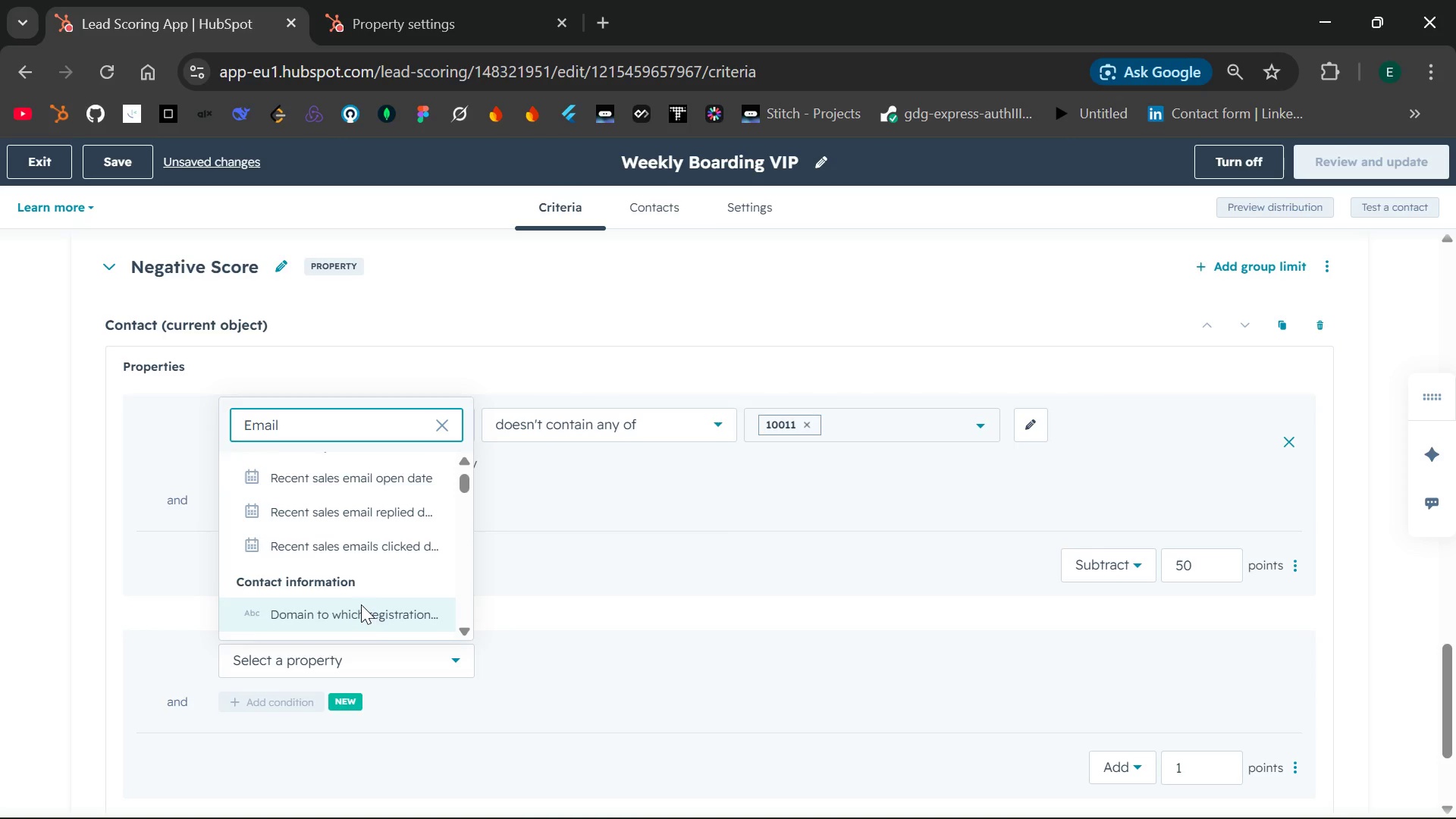 
wait(18.66)
 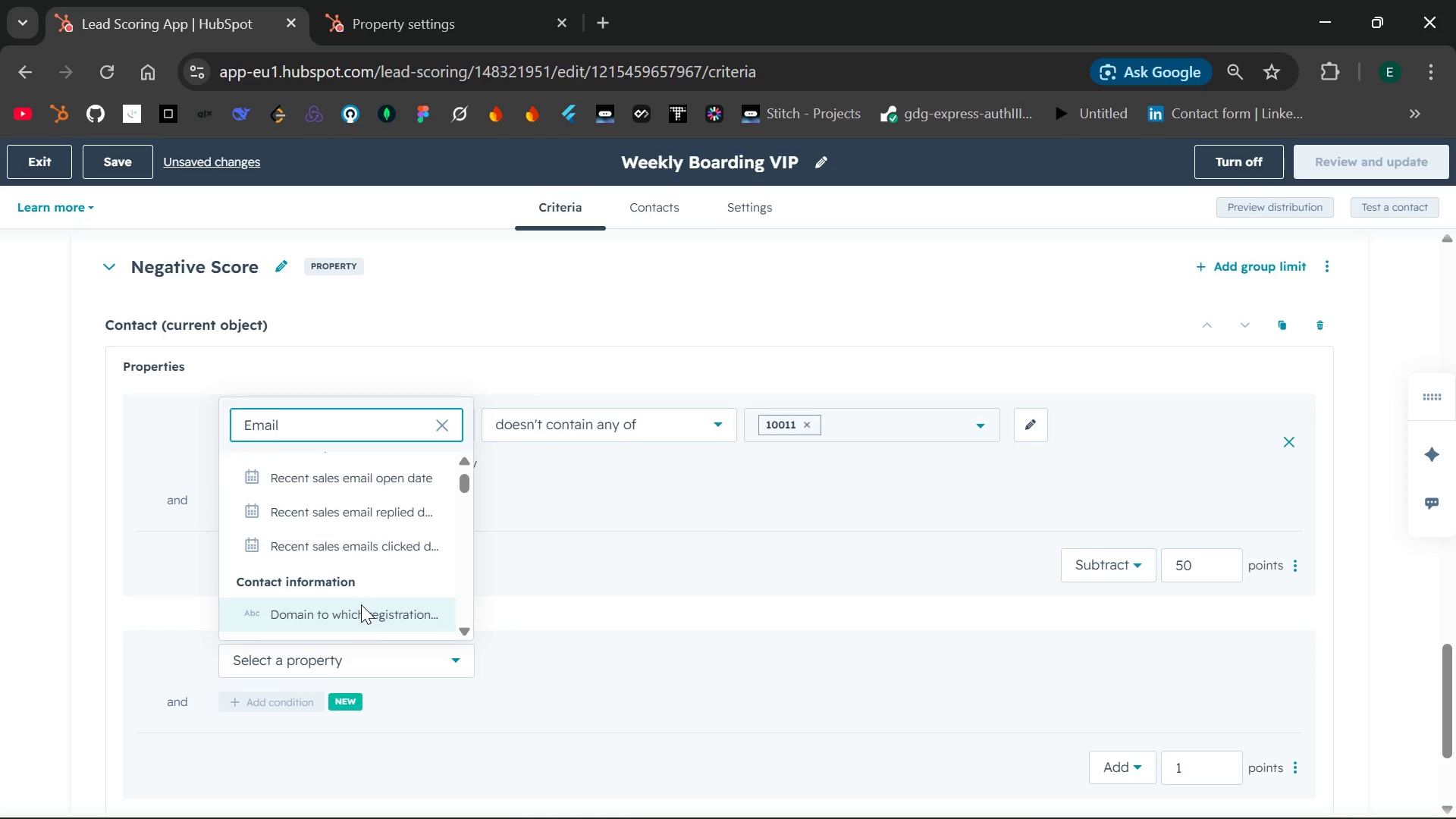 
left_click([332, 560])
 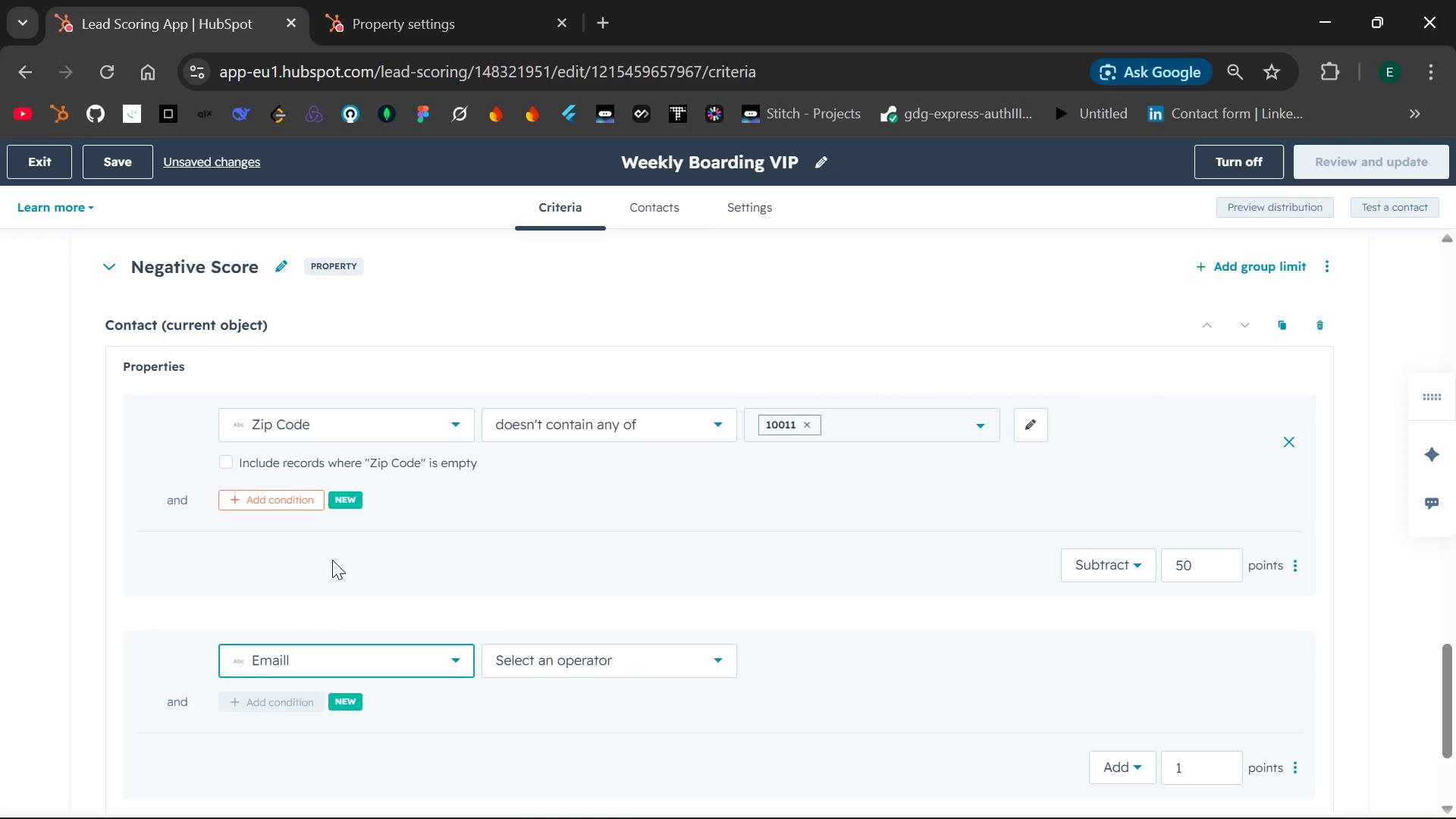 
left_click([332, 560])
 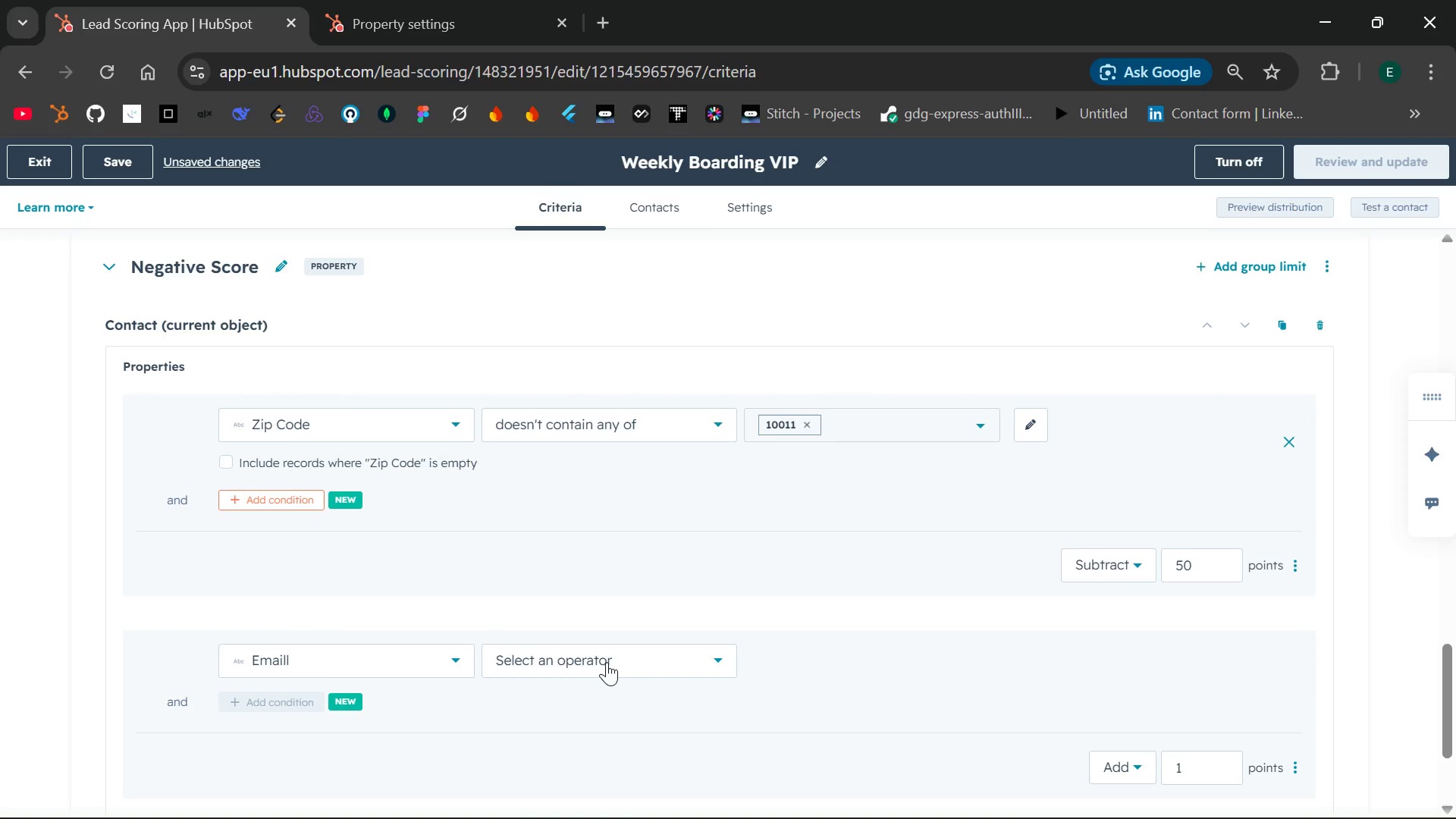 
left_click([607, 662])
 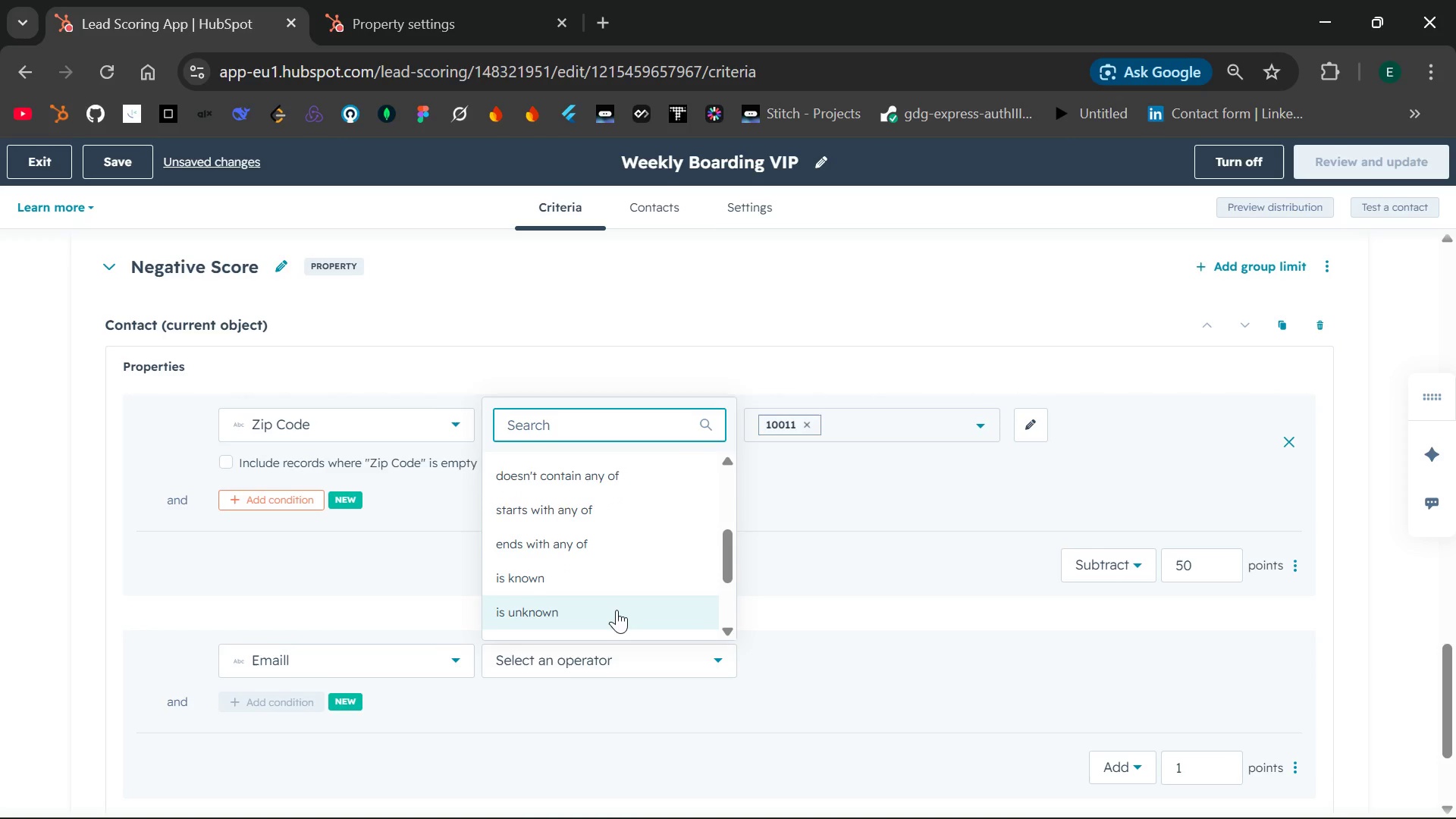 
wait(7.33)
 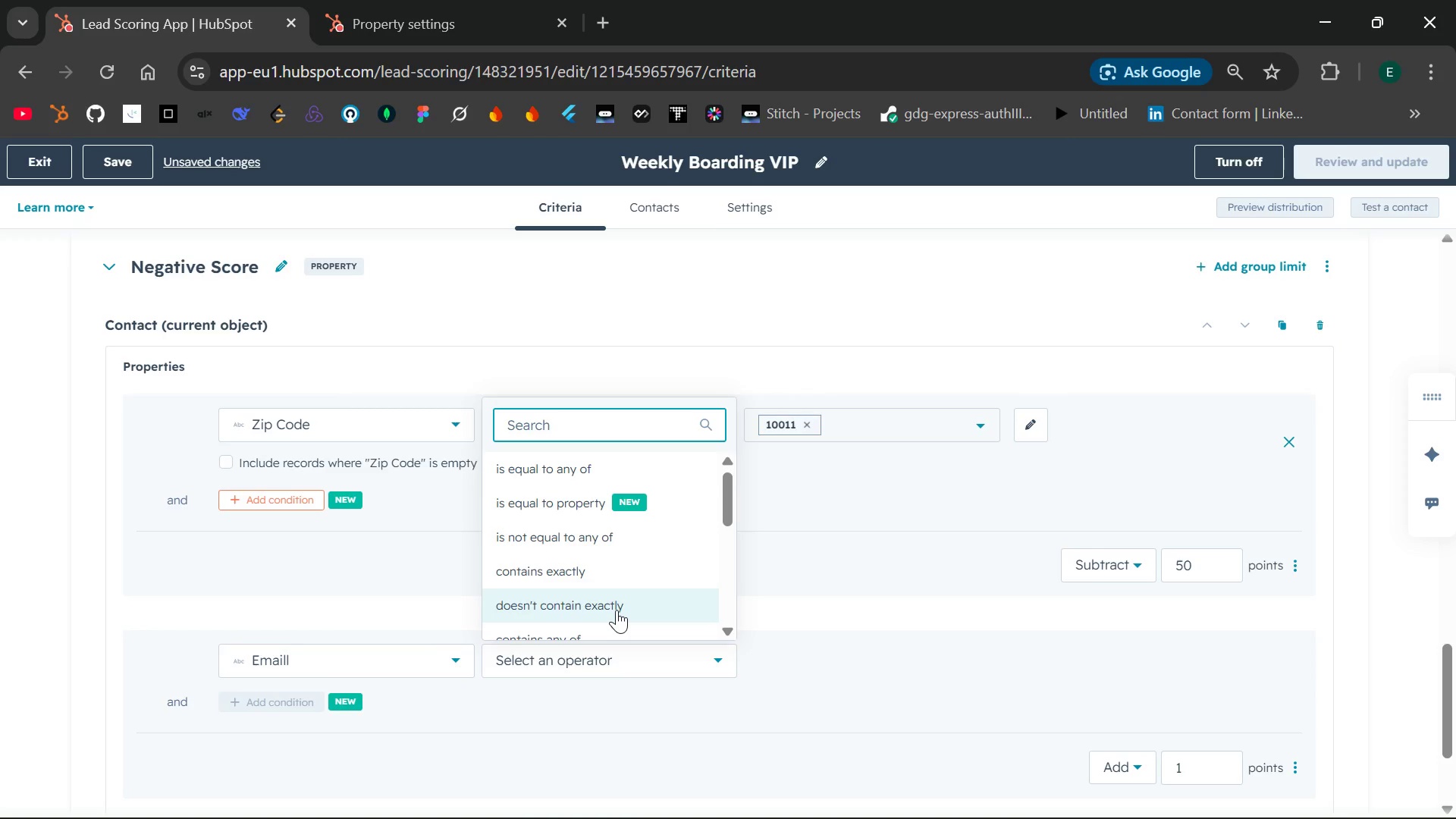 
left_click([617, 584])
 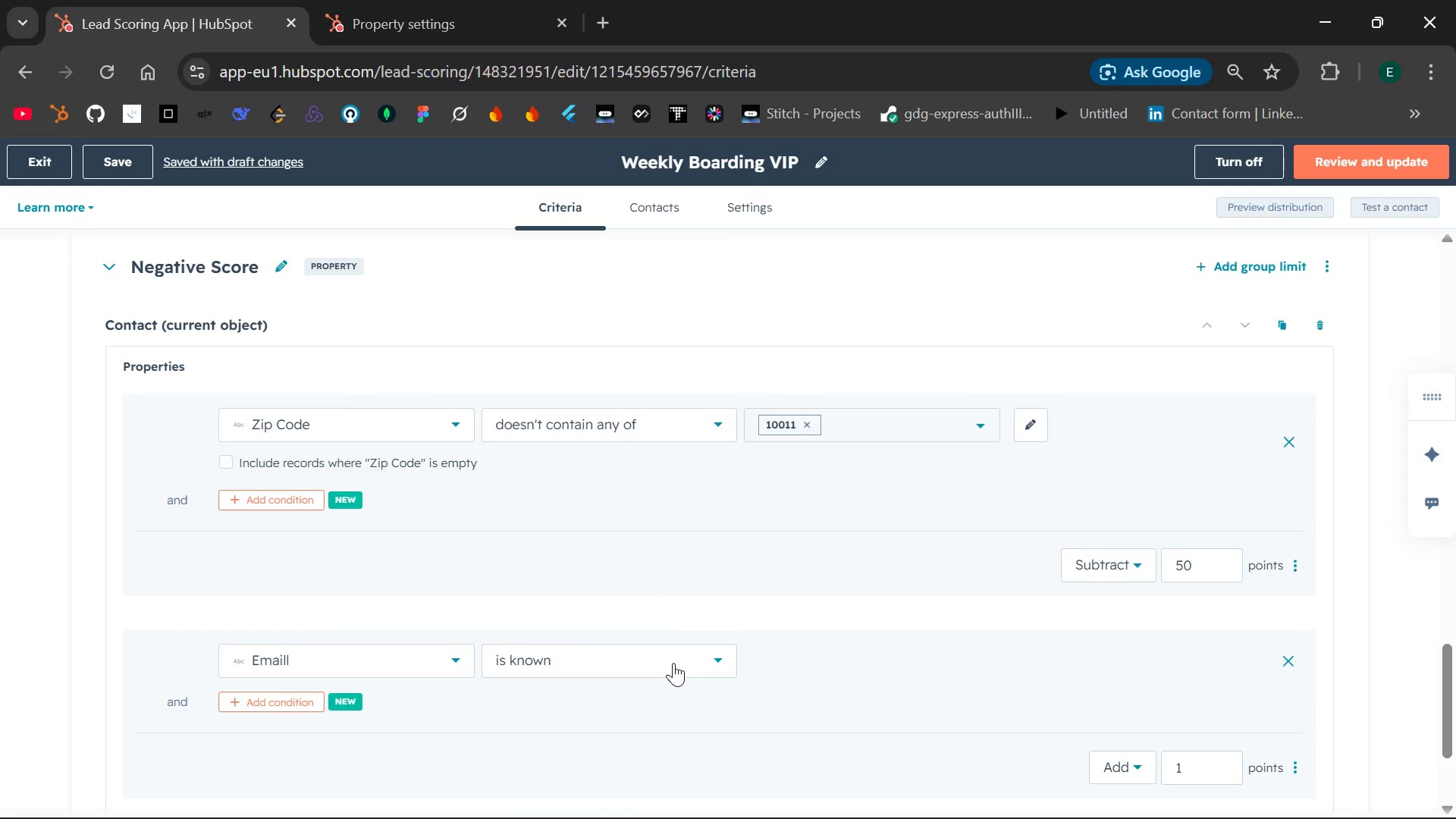 
wait(18.08)
 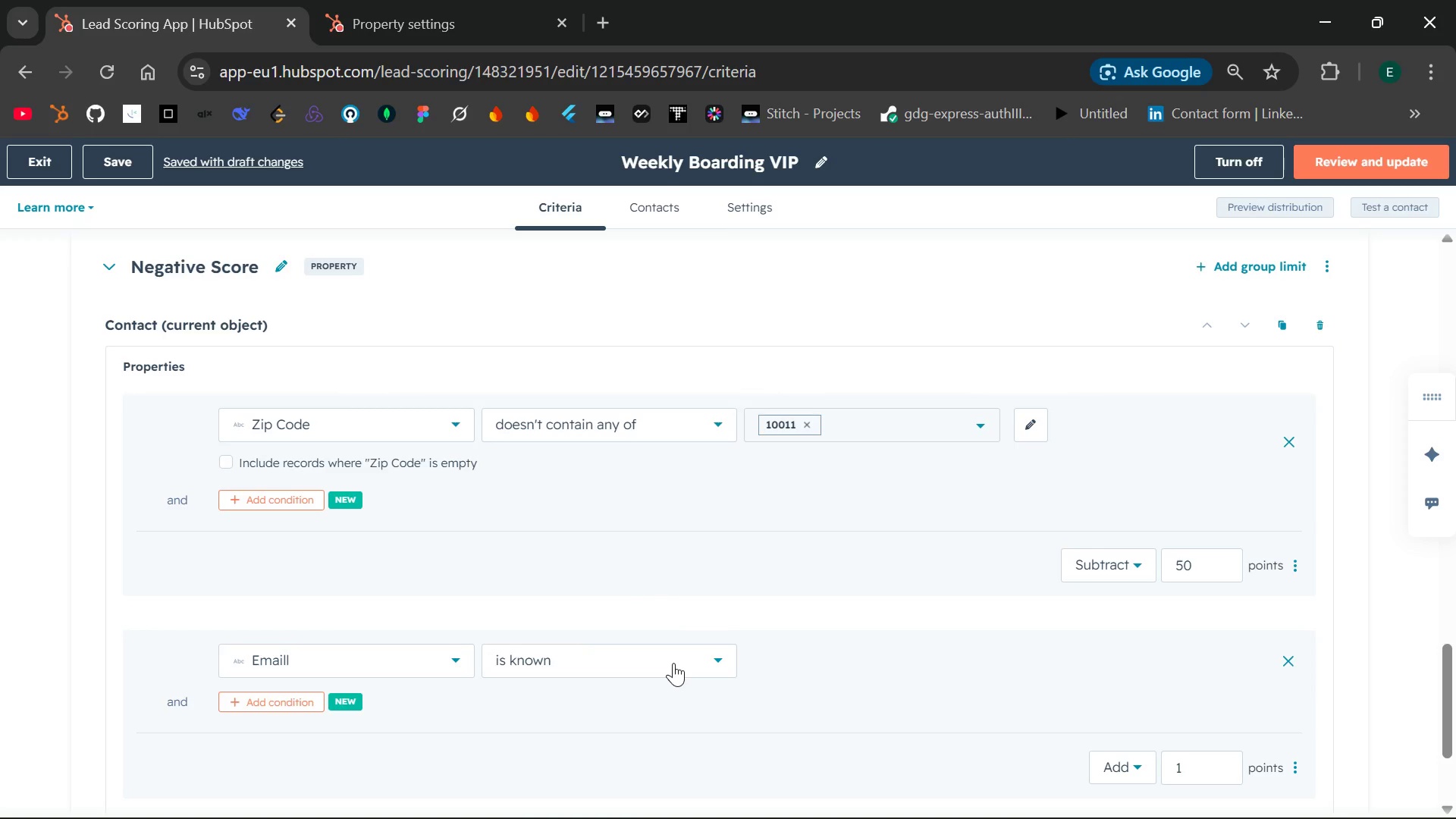 
left_click([429, 654])
 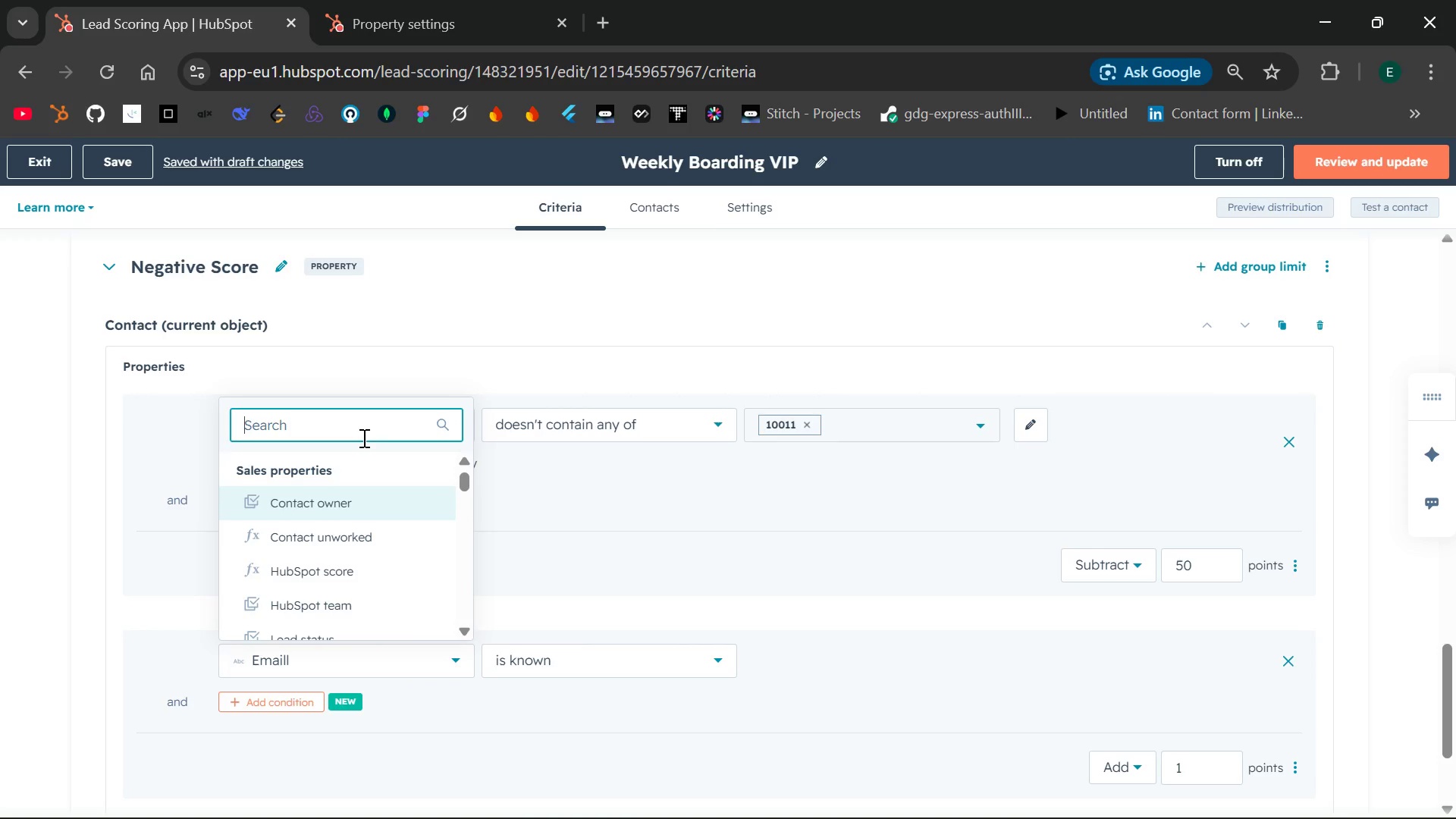 
type(Email Bou)
key(Backspace)
key(Backspace)
key(Backspace)
key(Backspace)
type( G)
key(Backspace)
type(J)
key(Backspace)
type(H)
 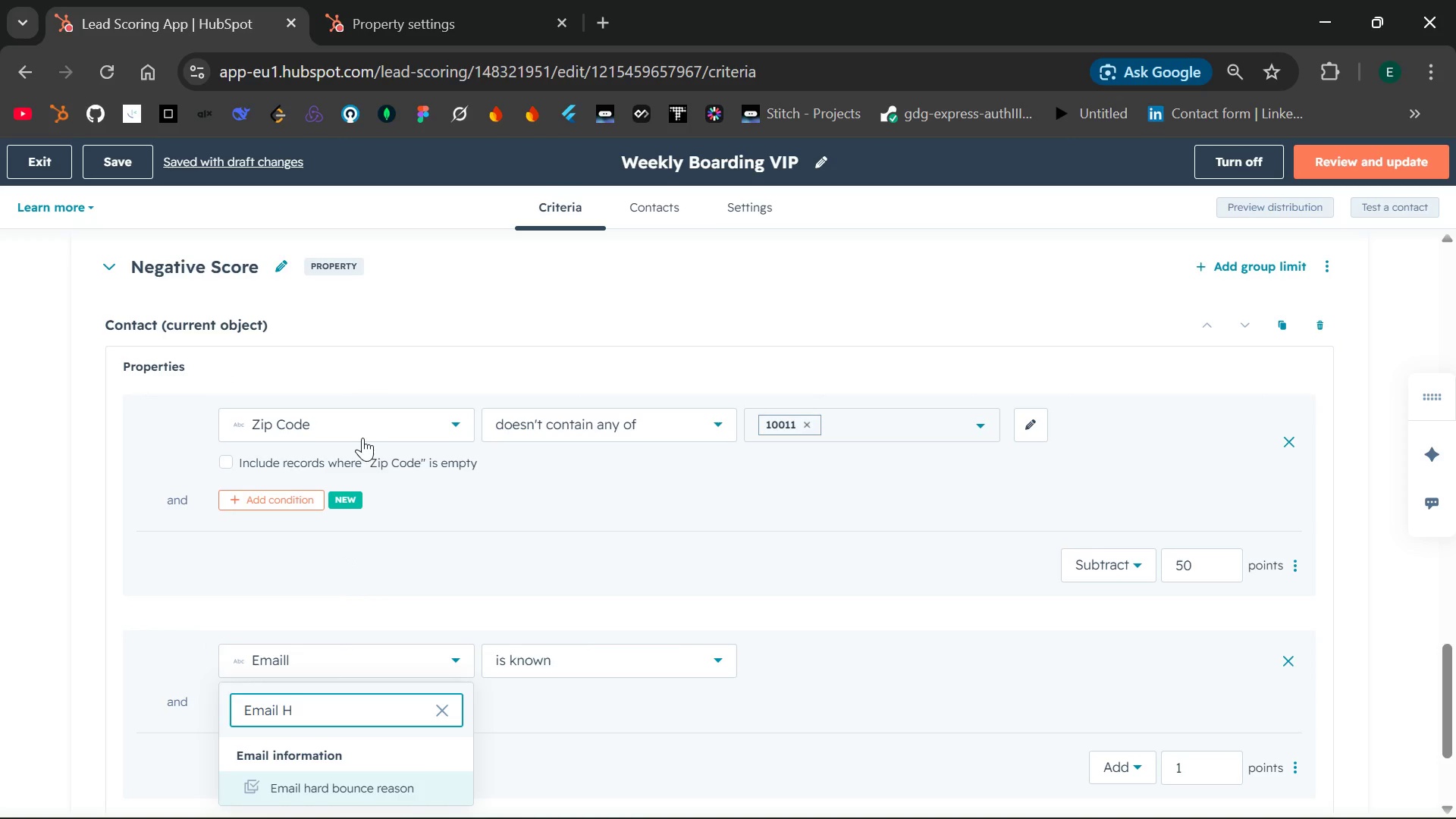 
left_click([351, 784])
 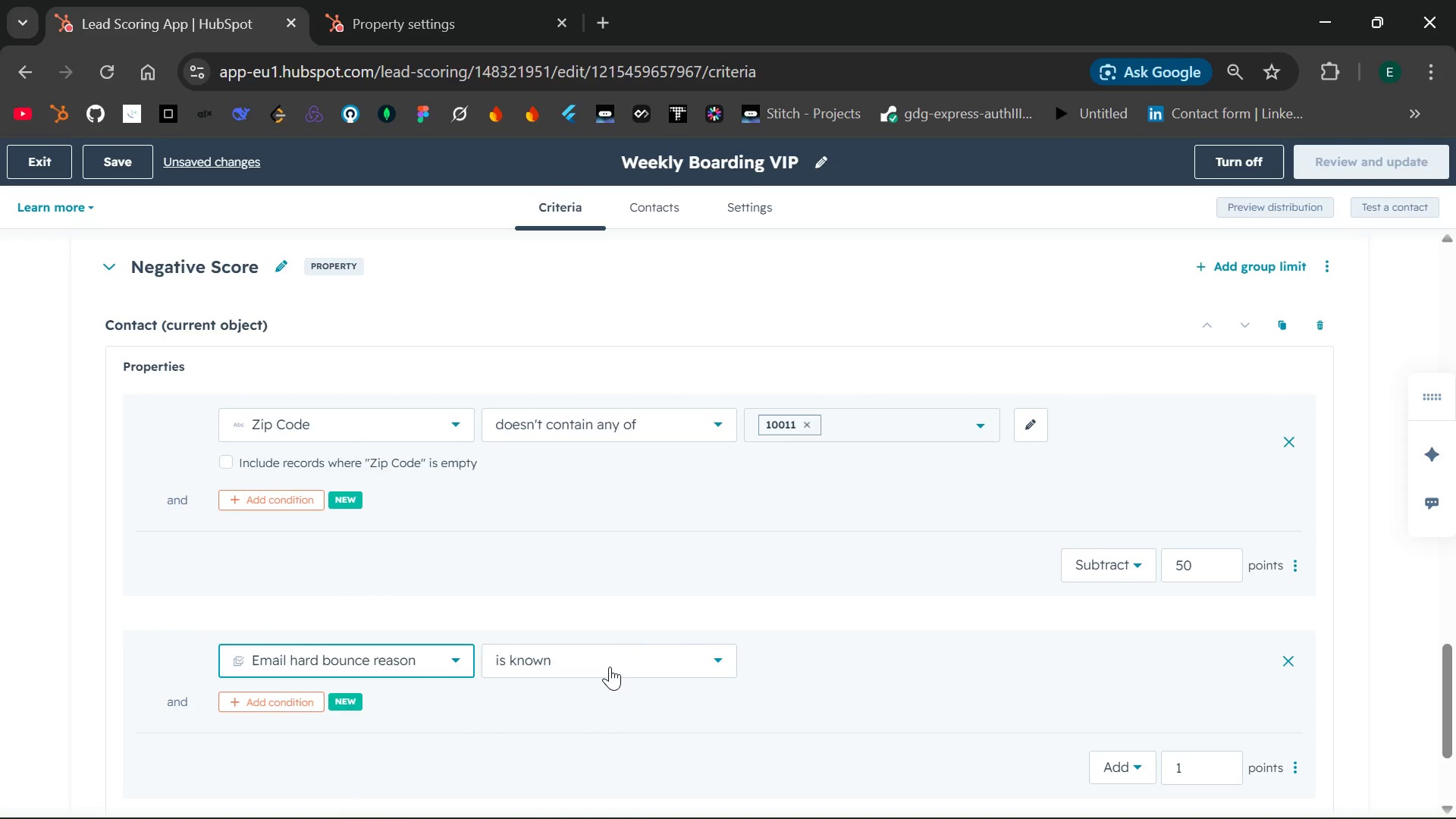 
wait(5.16)
 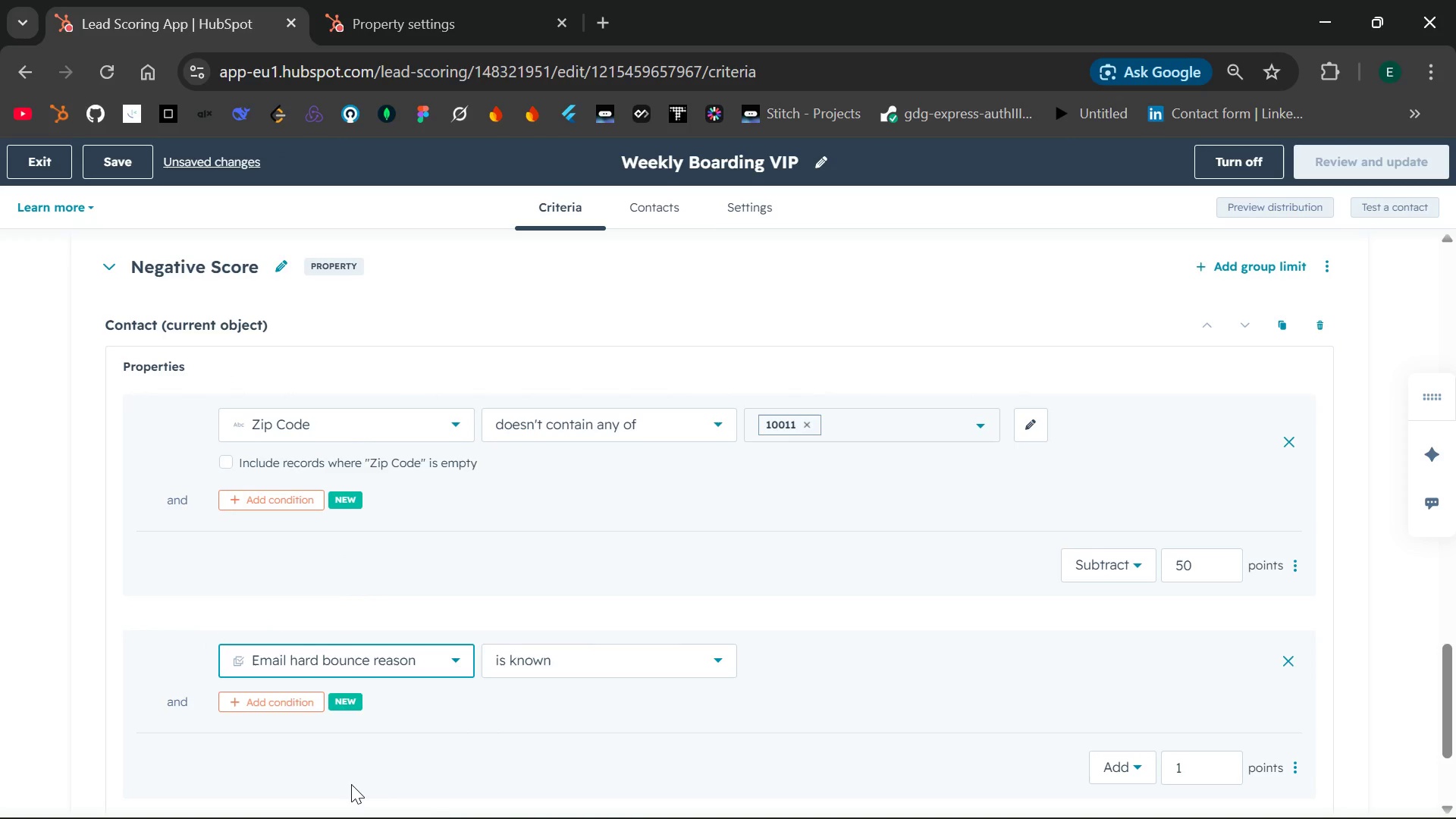 
left_click([610, 667])
 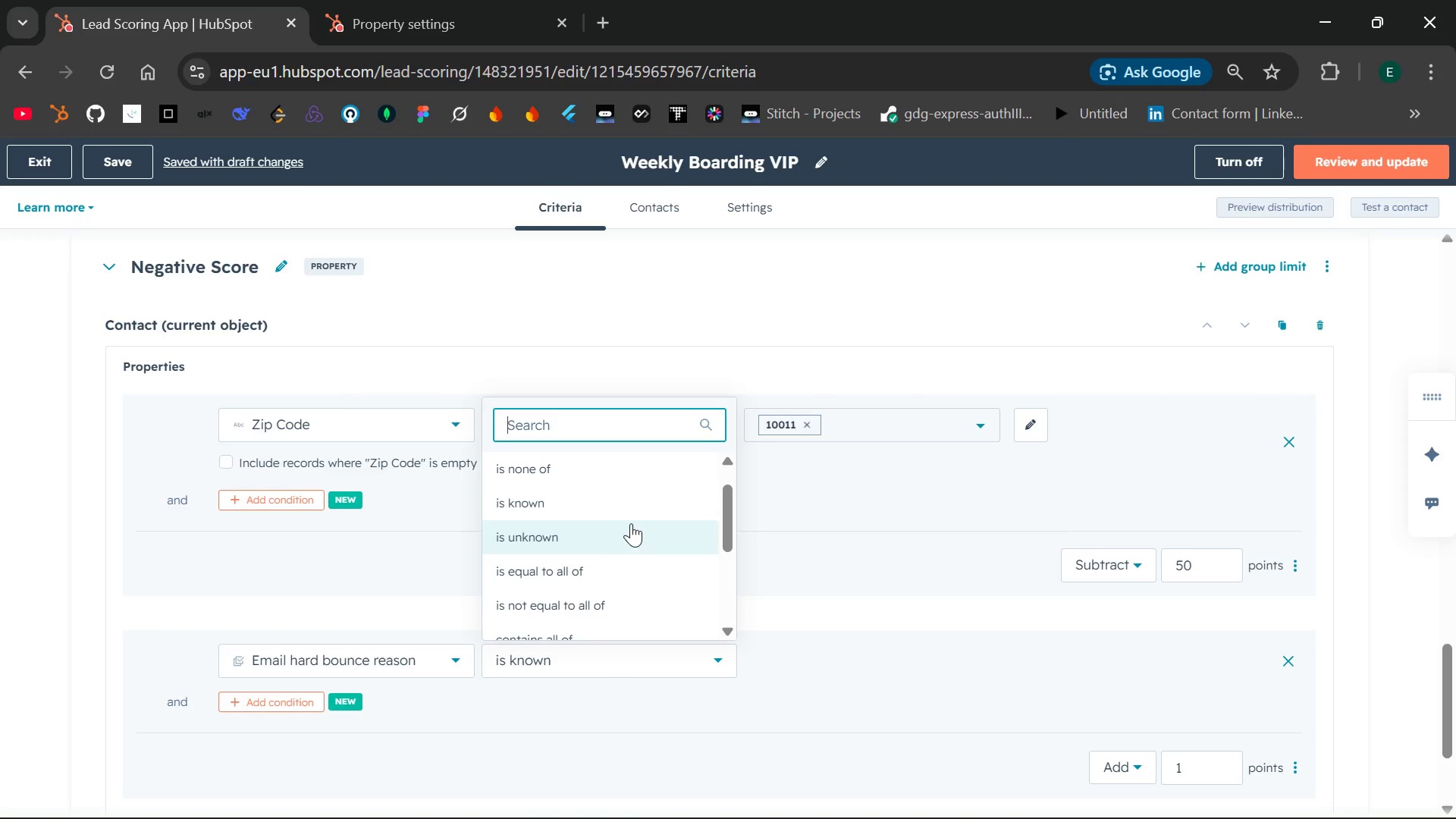 
left_click([635, 513])
 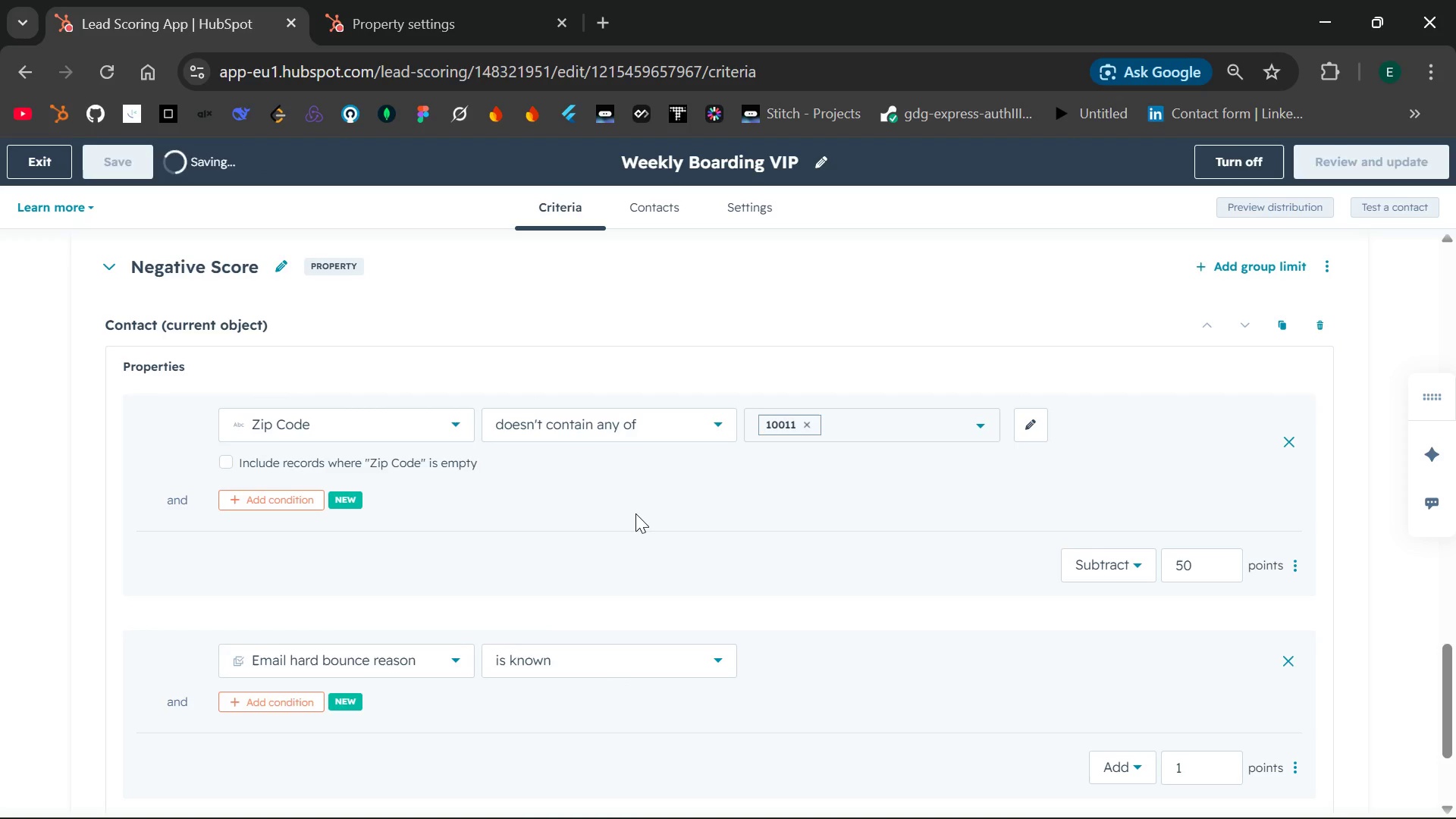 
wait(6.33)
 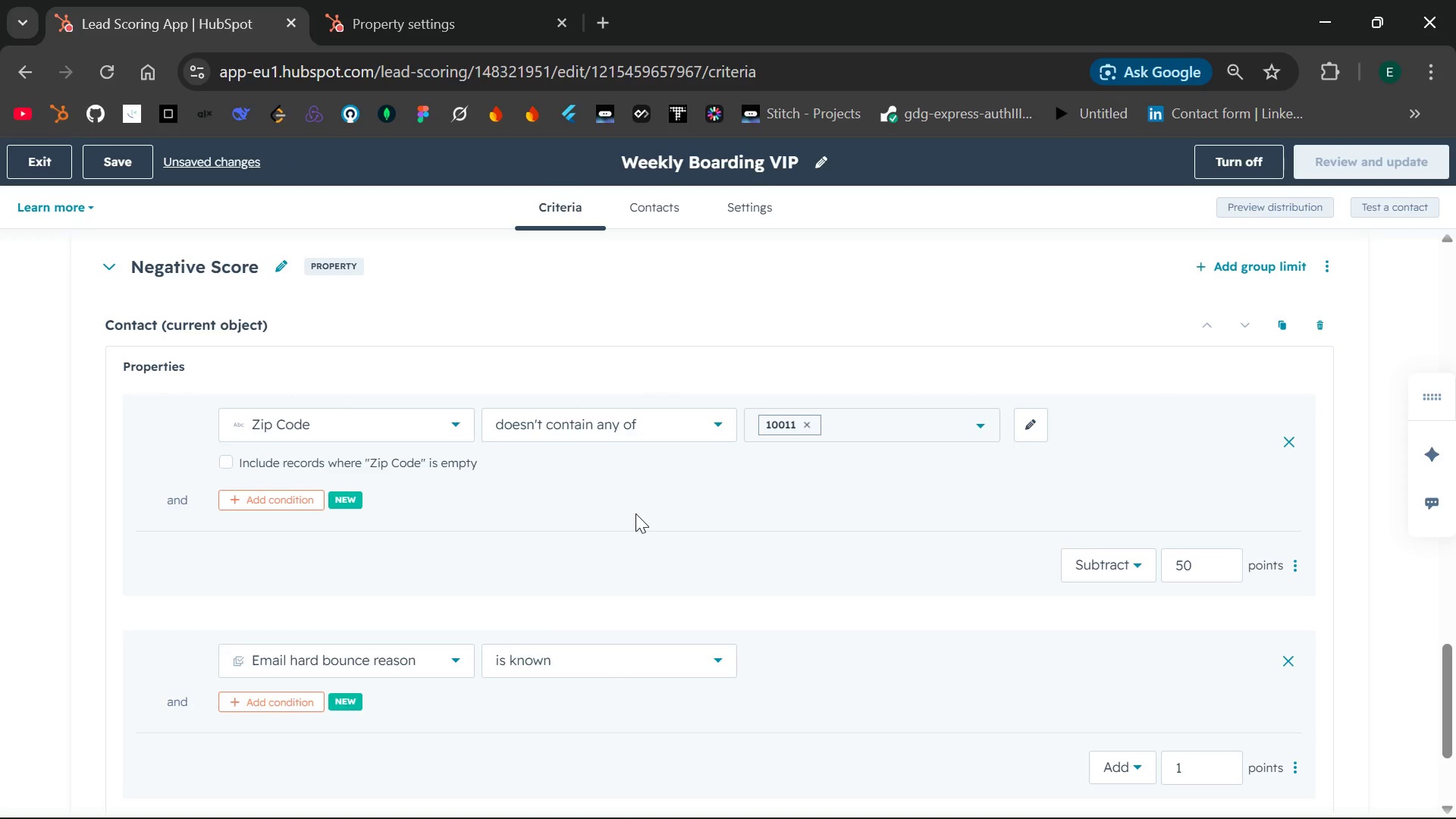 
left_click([671, 650])
 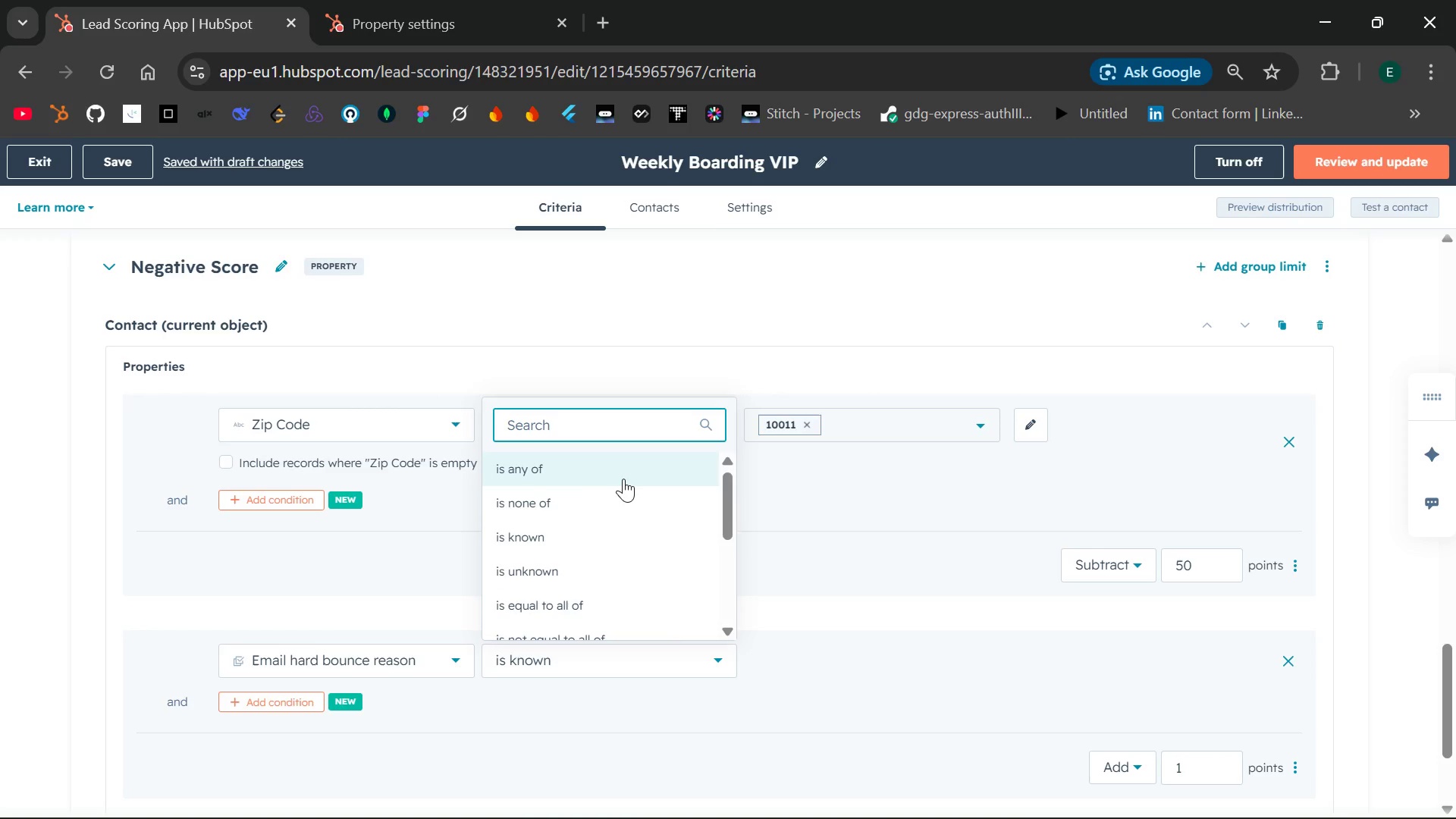 
wait(8.19)
 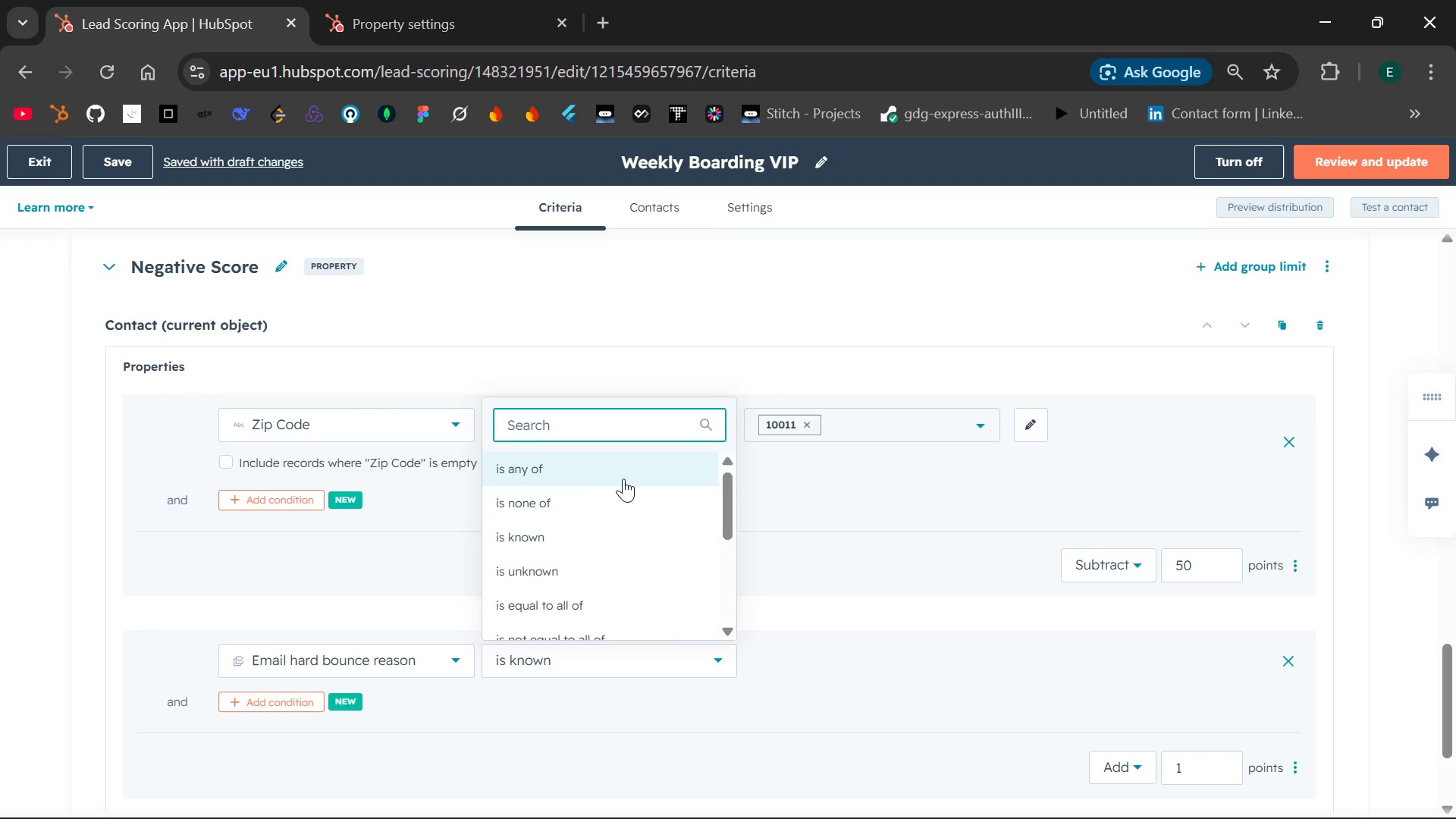 
left_click([615, 581])
 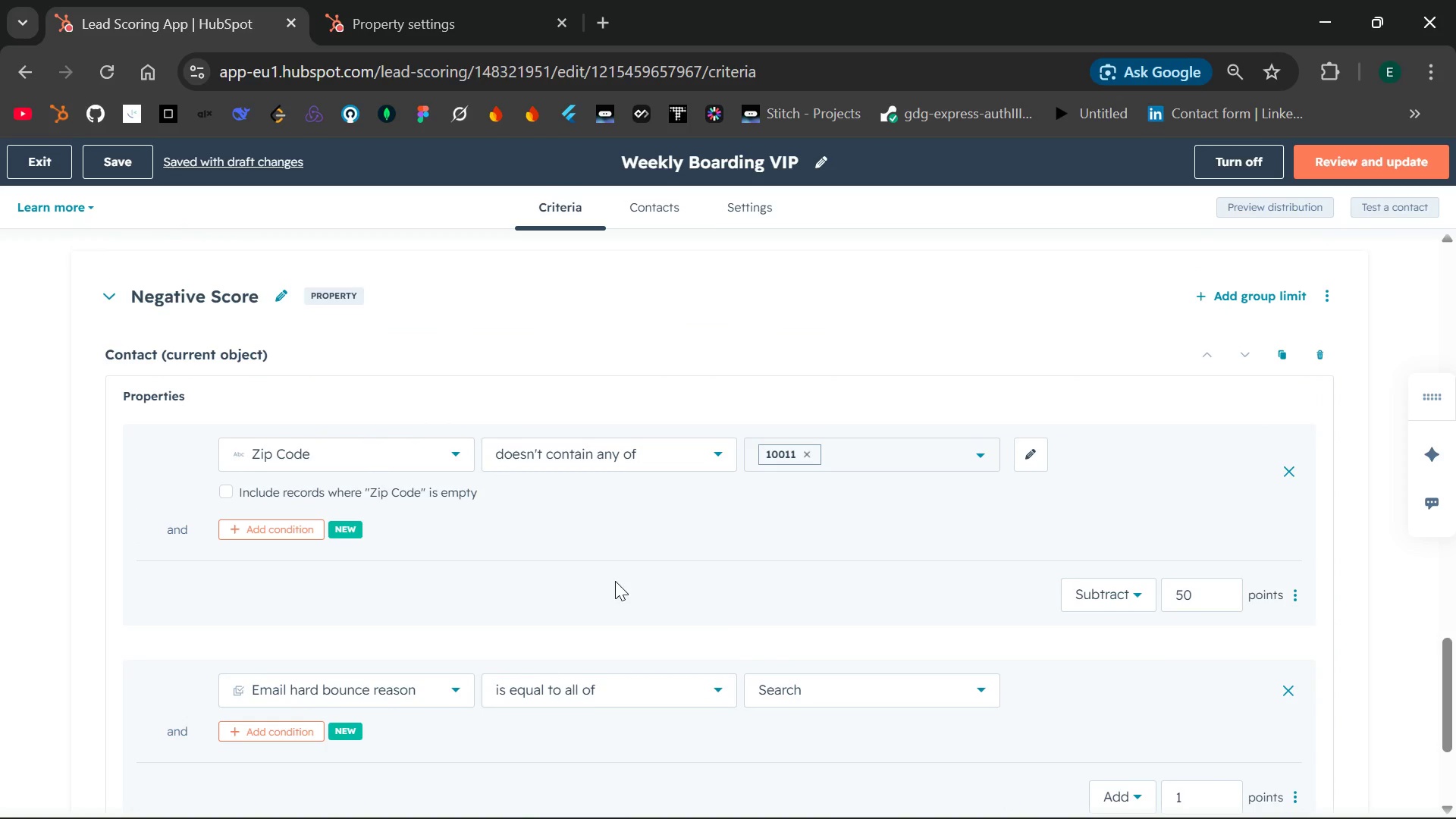 
left_click([945, 692])
 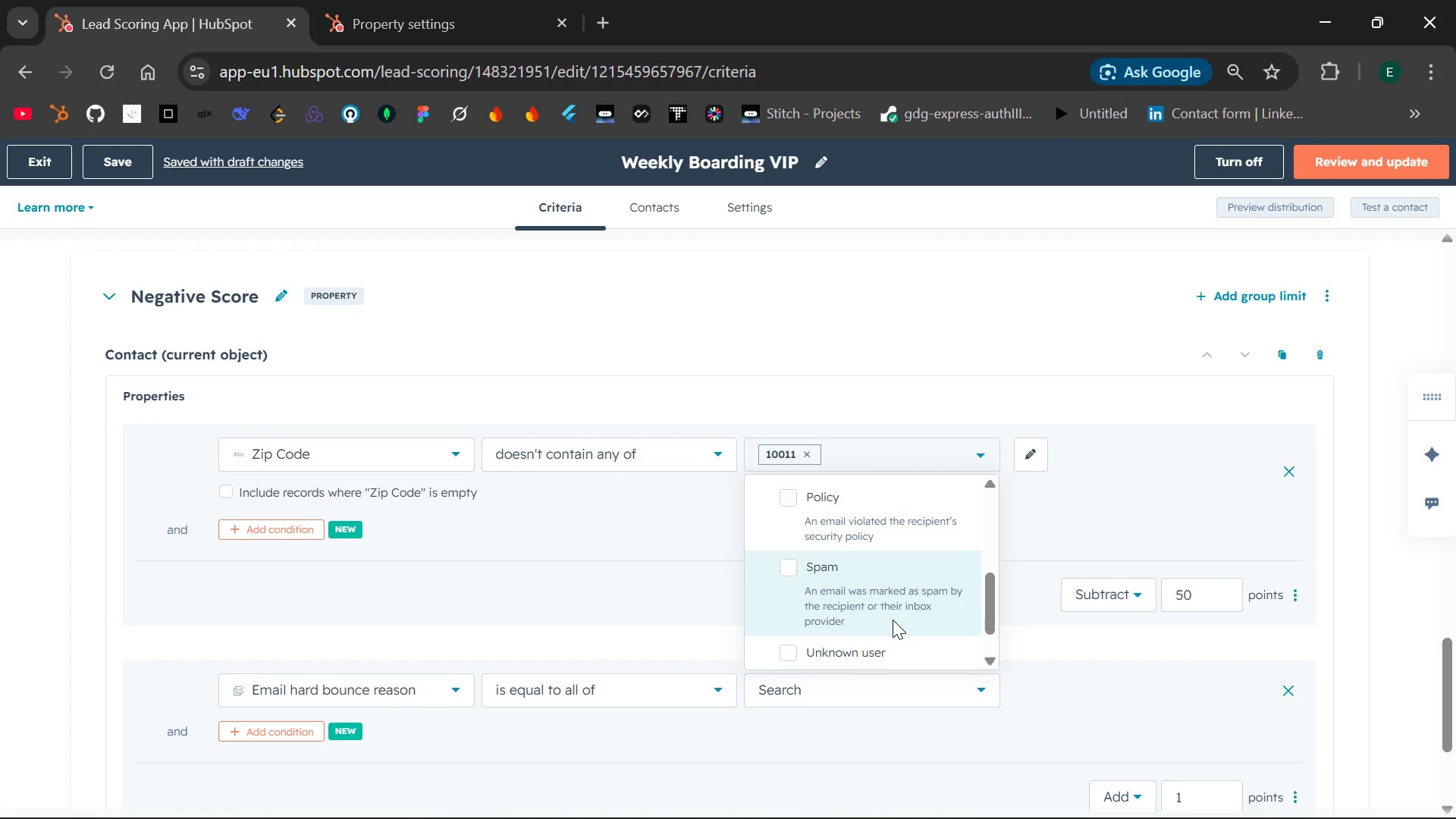 
wait(13.17)
 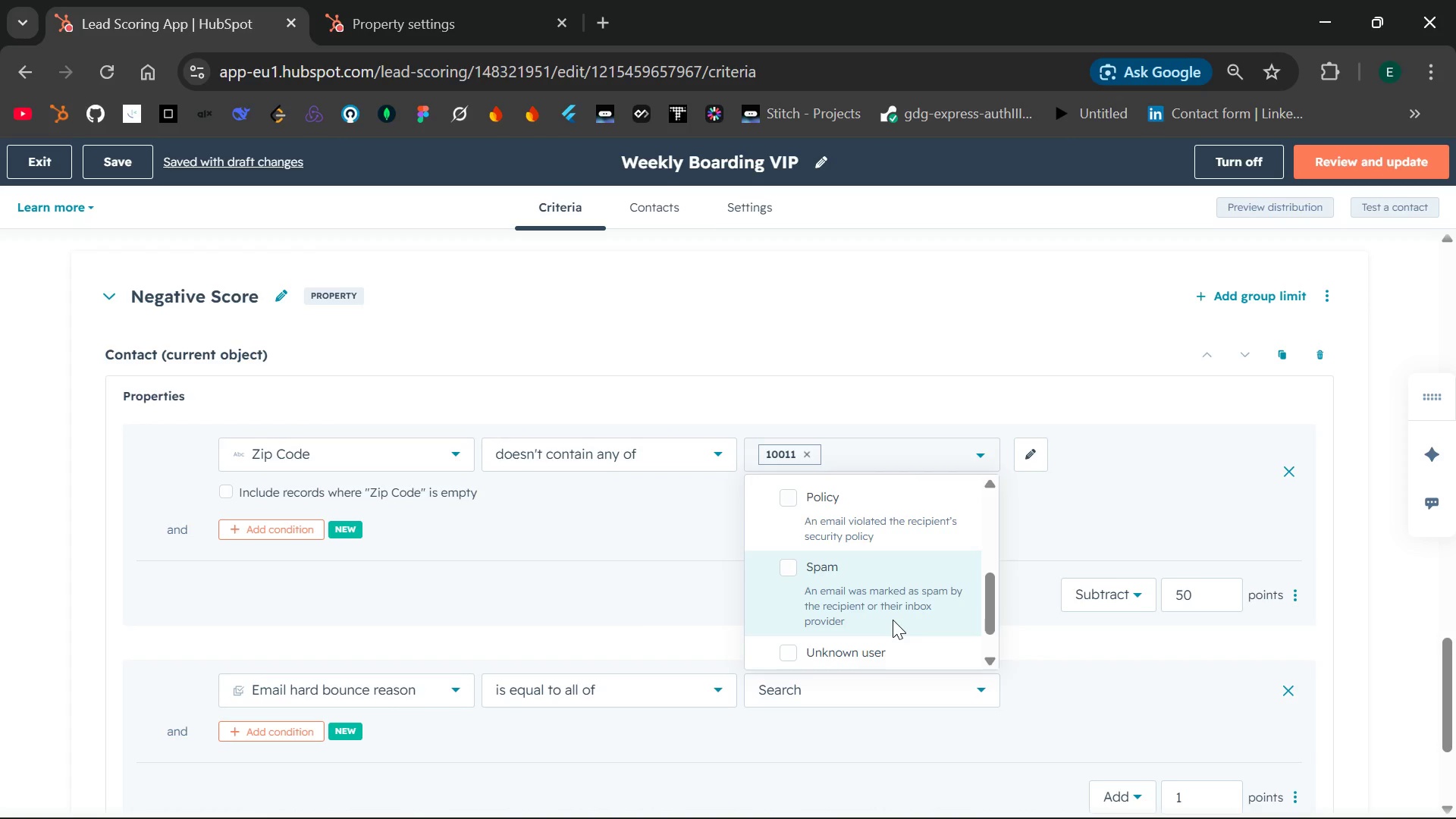 
left_click([714, 682])
 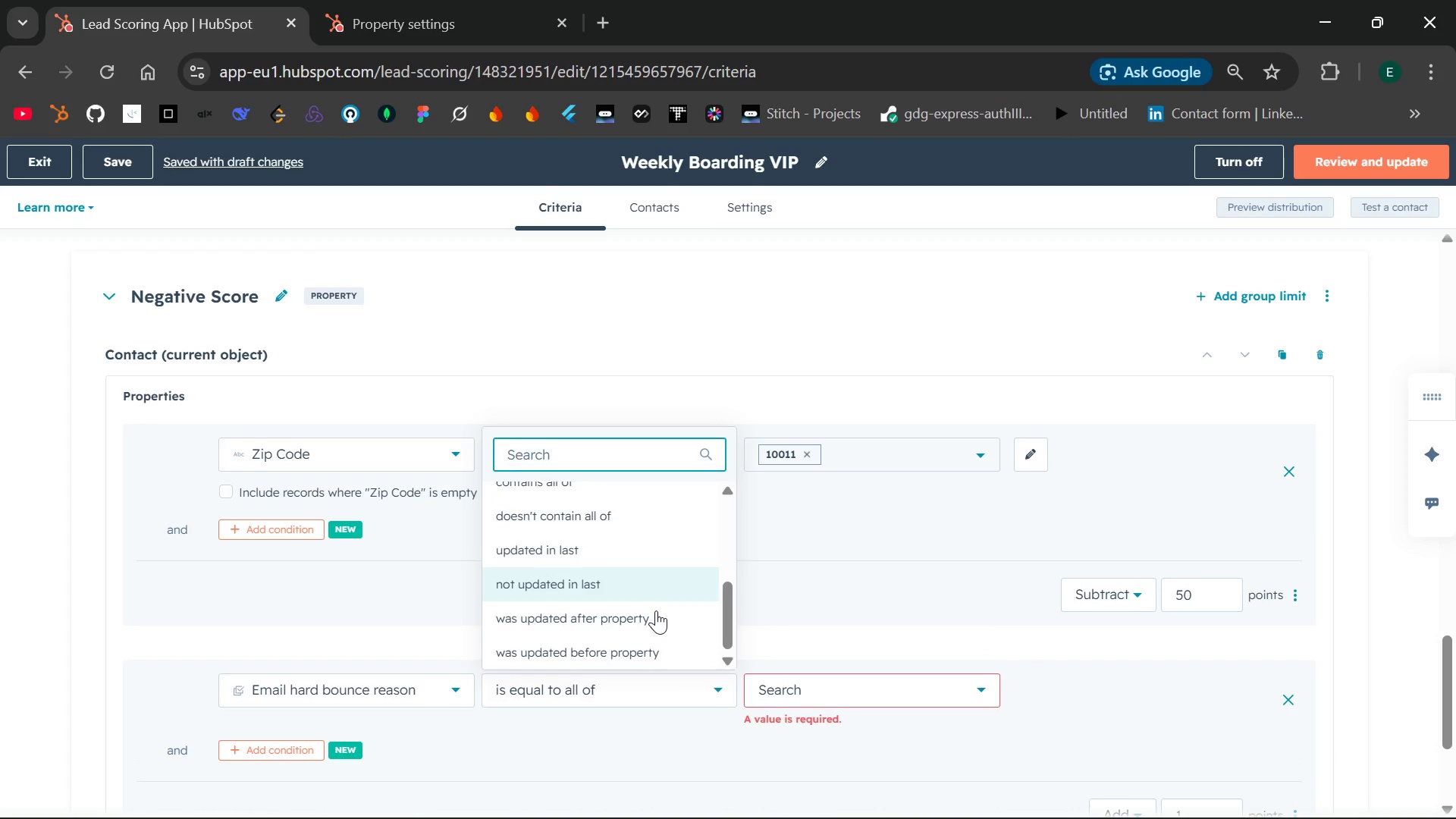 
wait(6.86)
 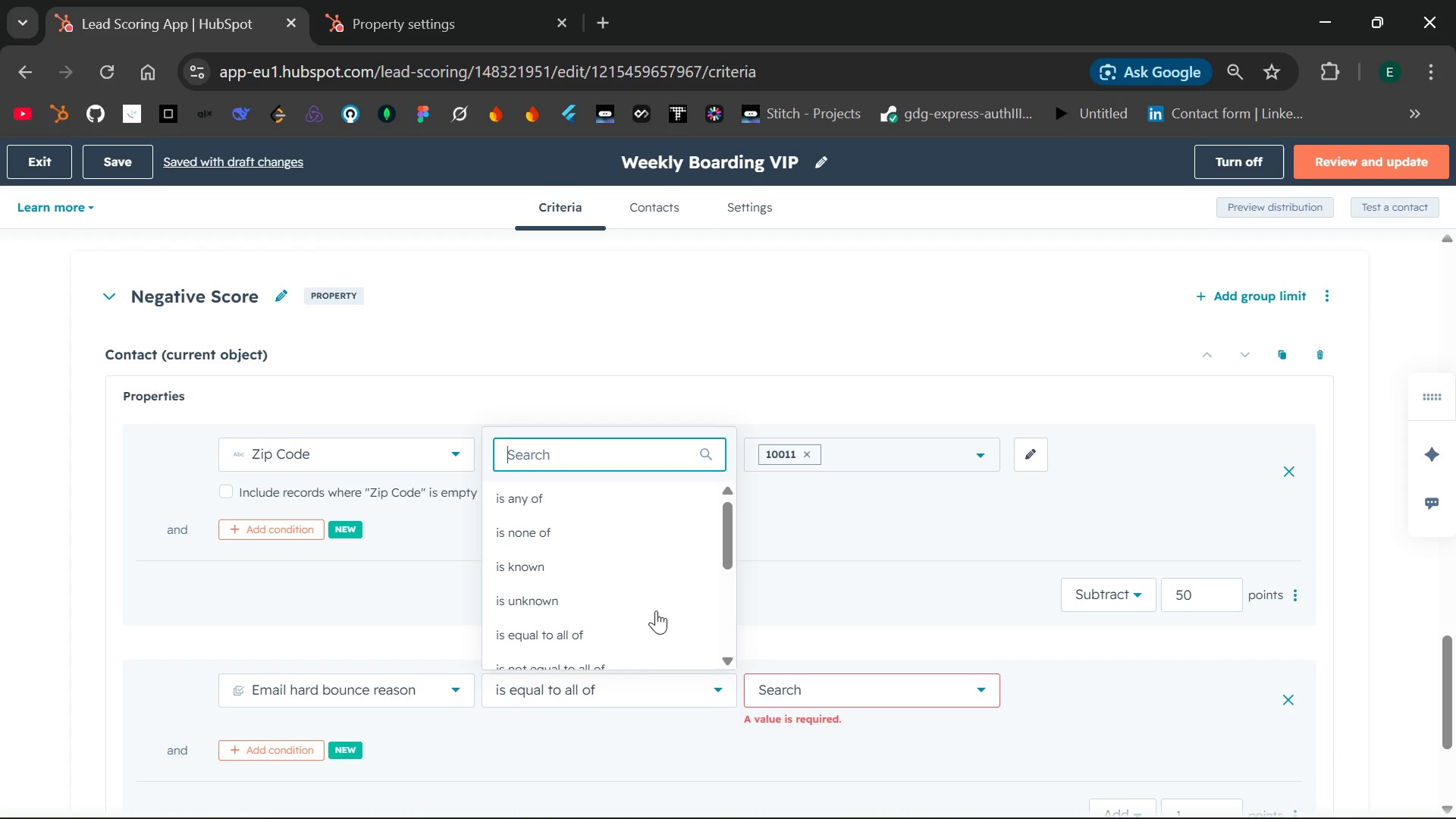 
left_click([595, 512])
 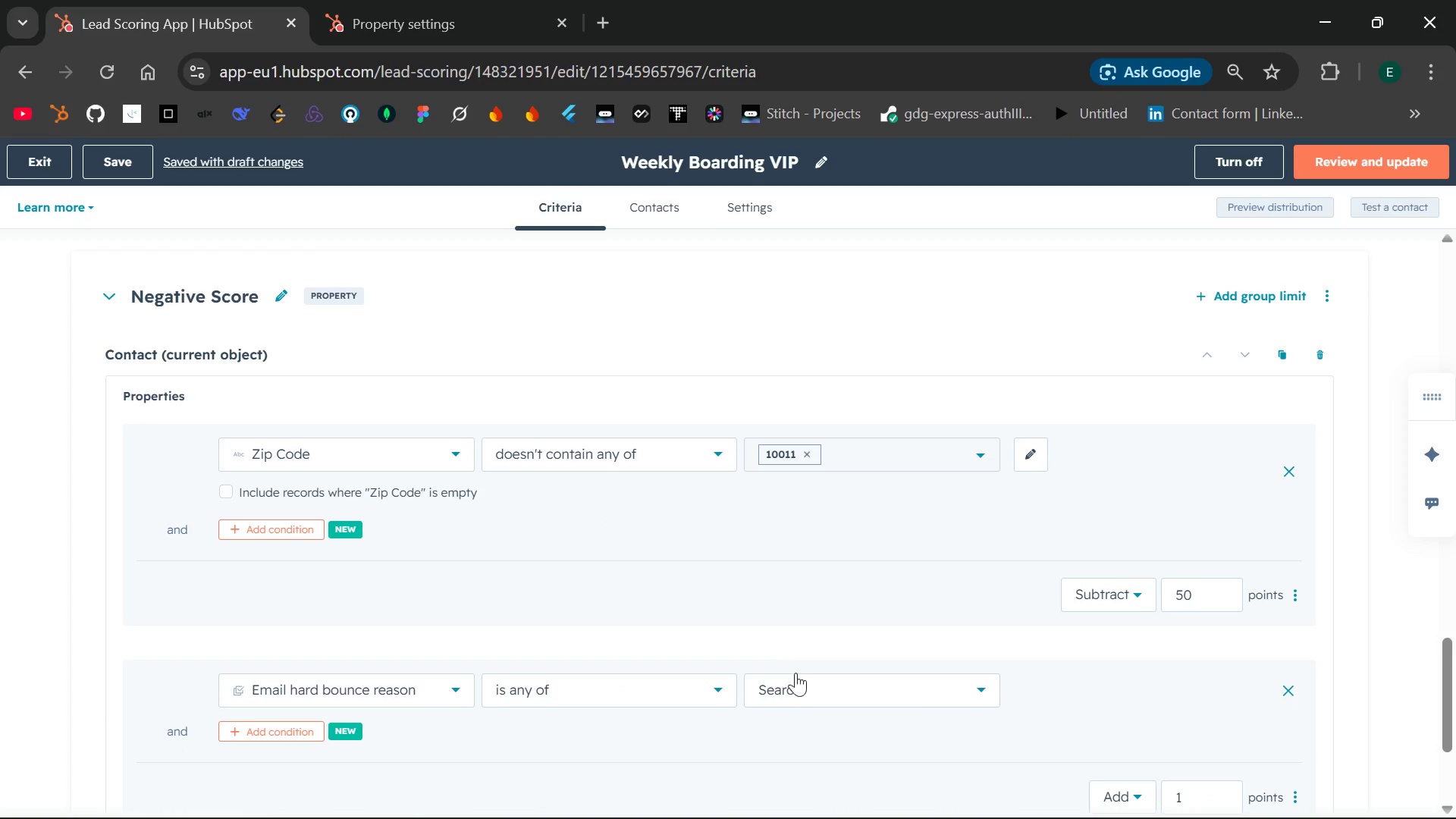 
left_click([810, 685])
 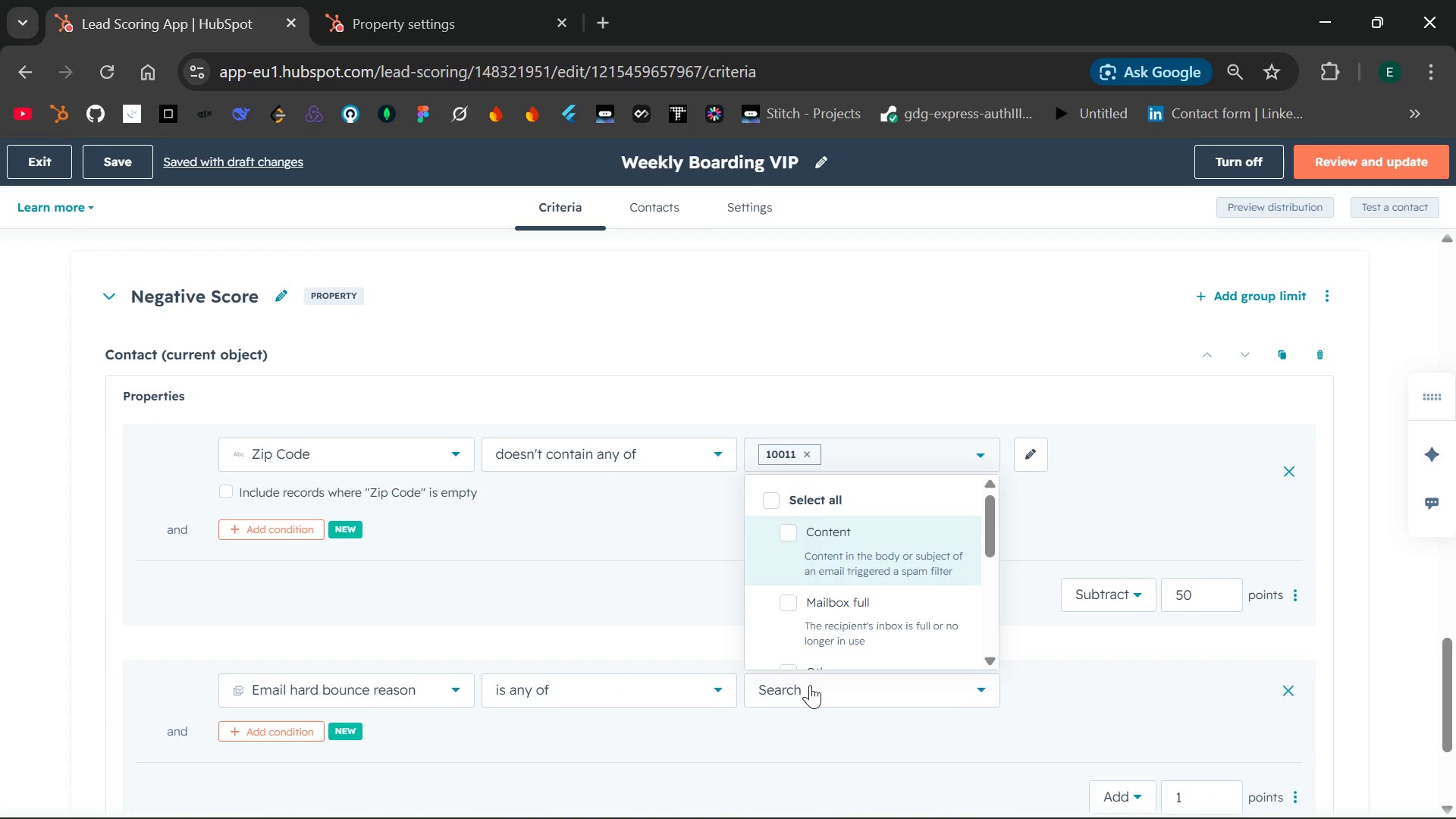 
mouse_move([834, 603])
 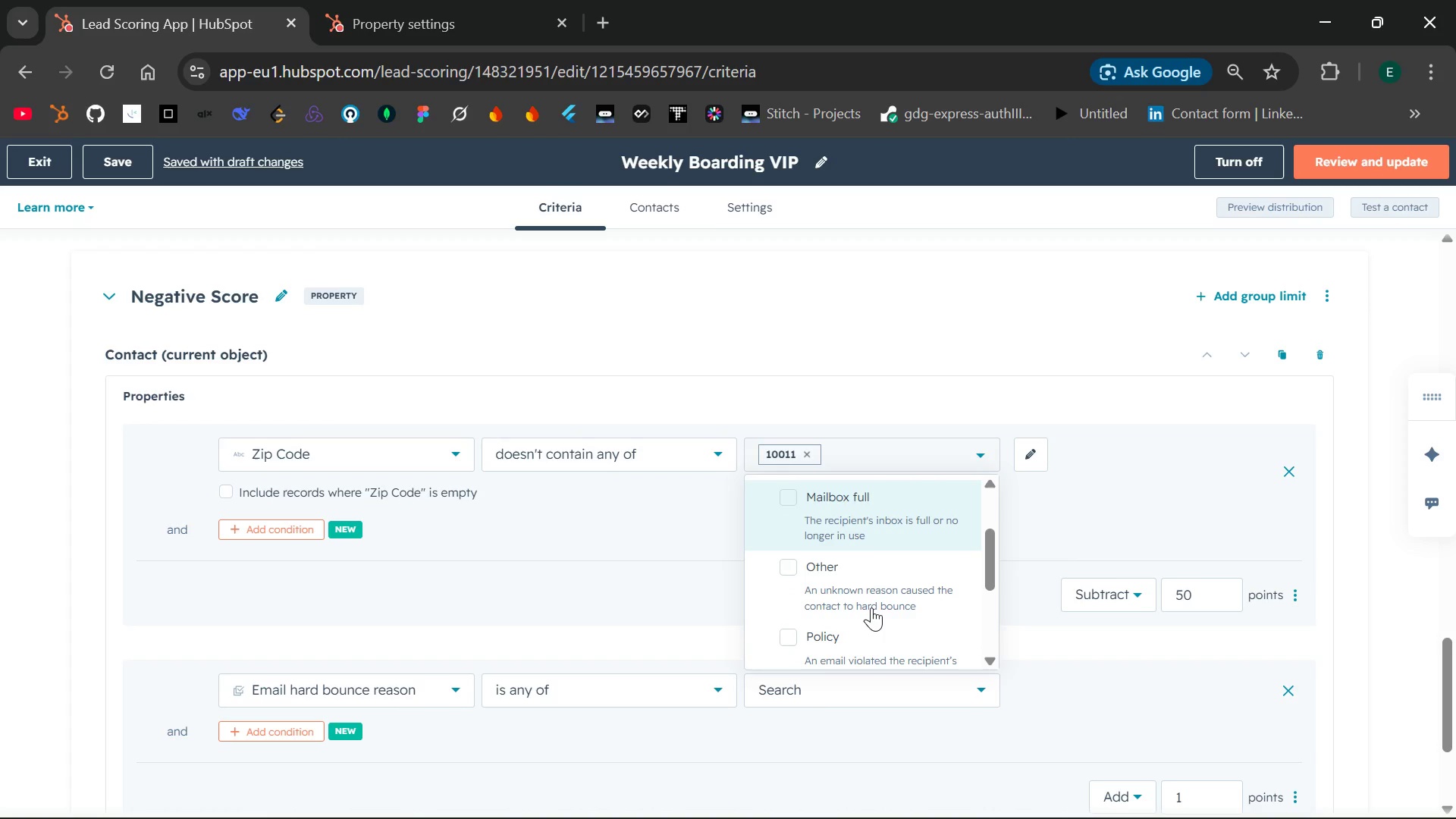 
wait(16.32)
 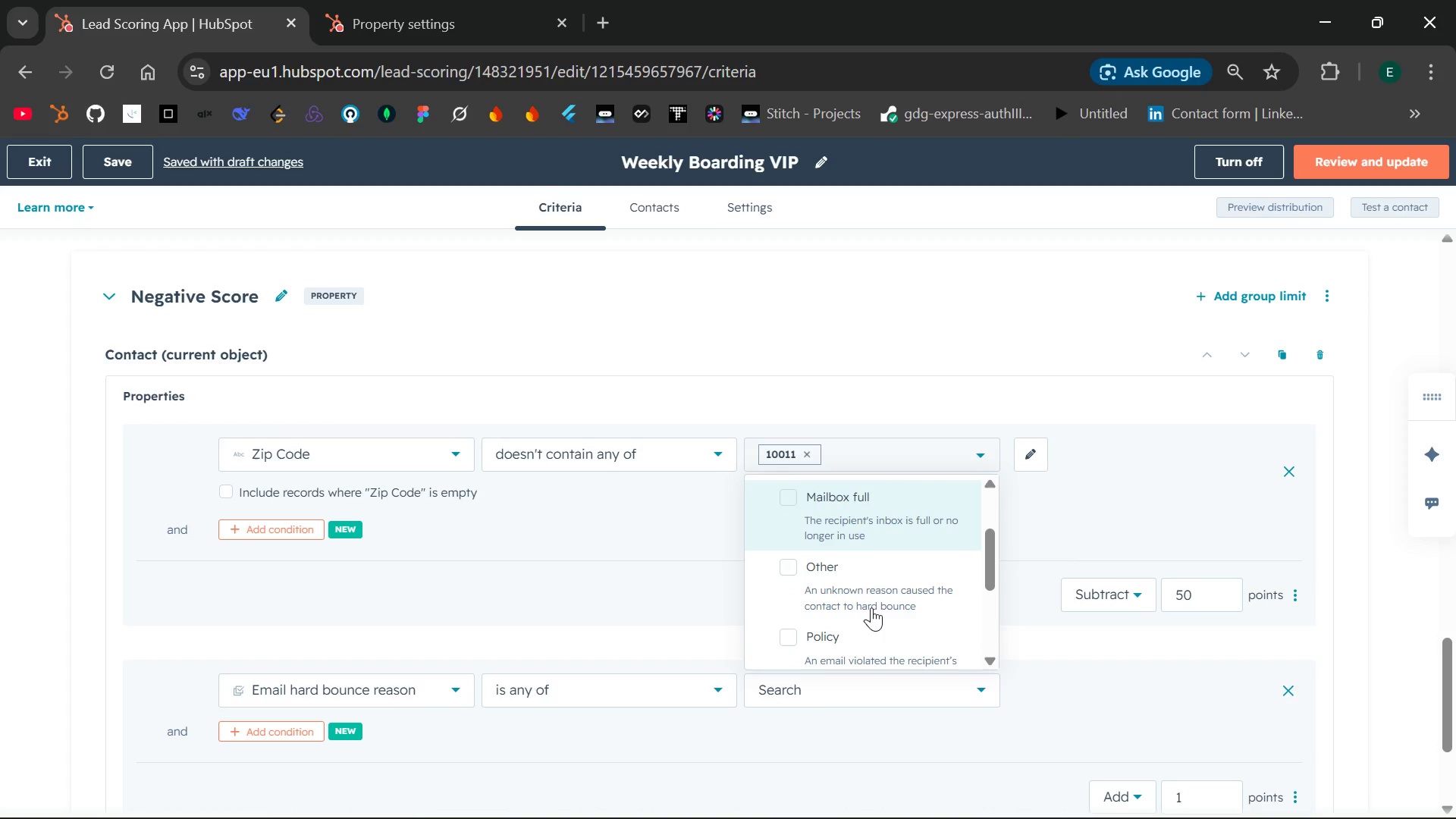 
left_click([805, 574])
 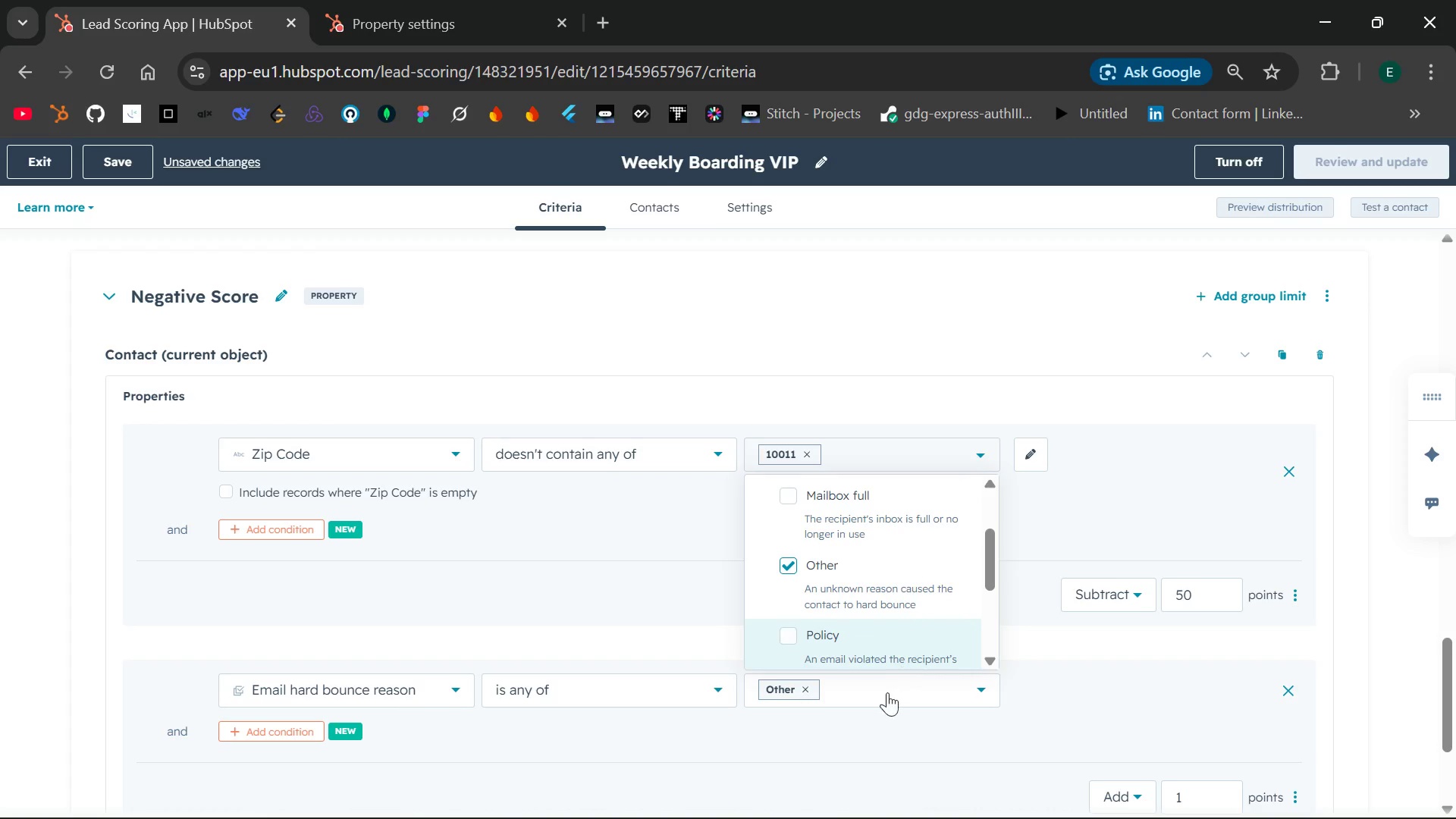 
left_click([838, 743])
 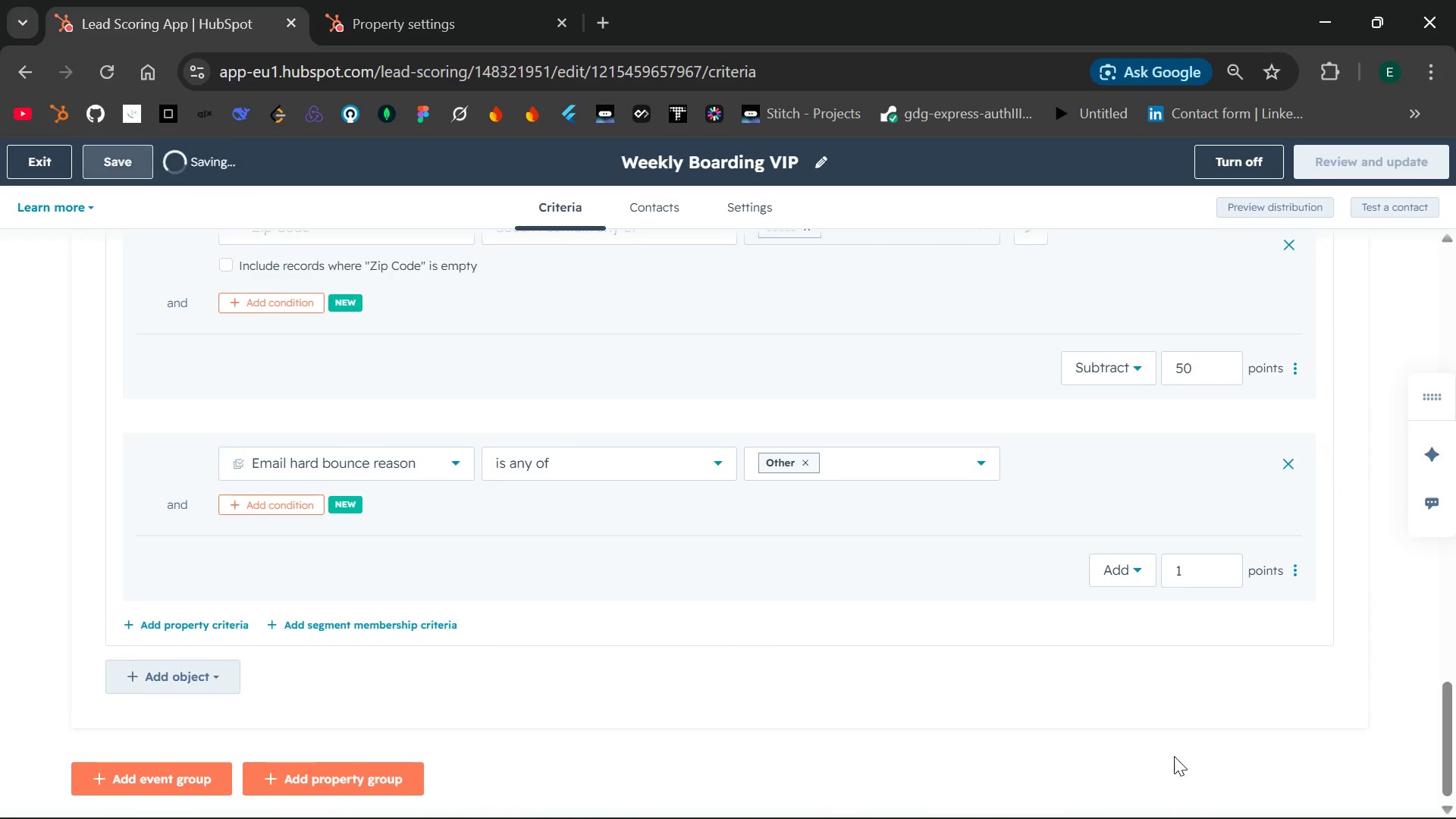 
left_click([1192, 577])
 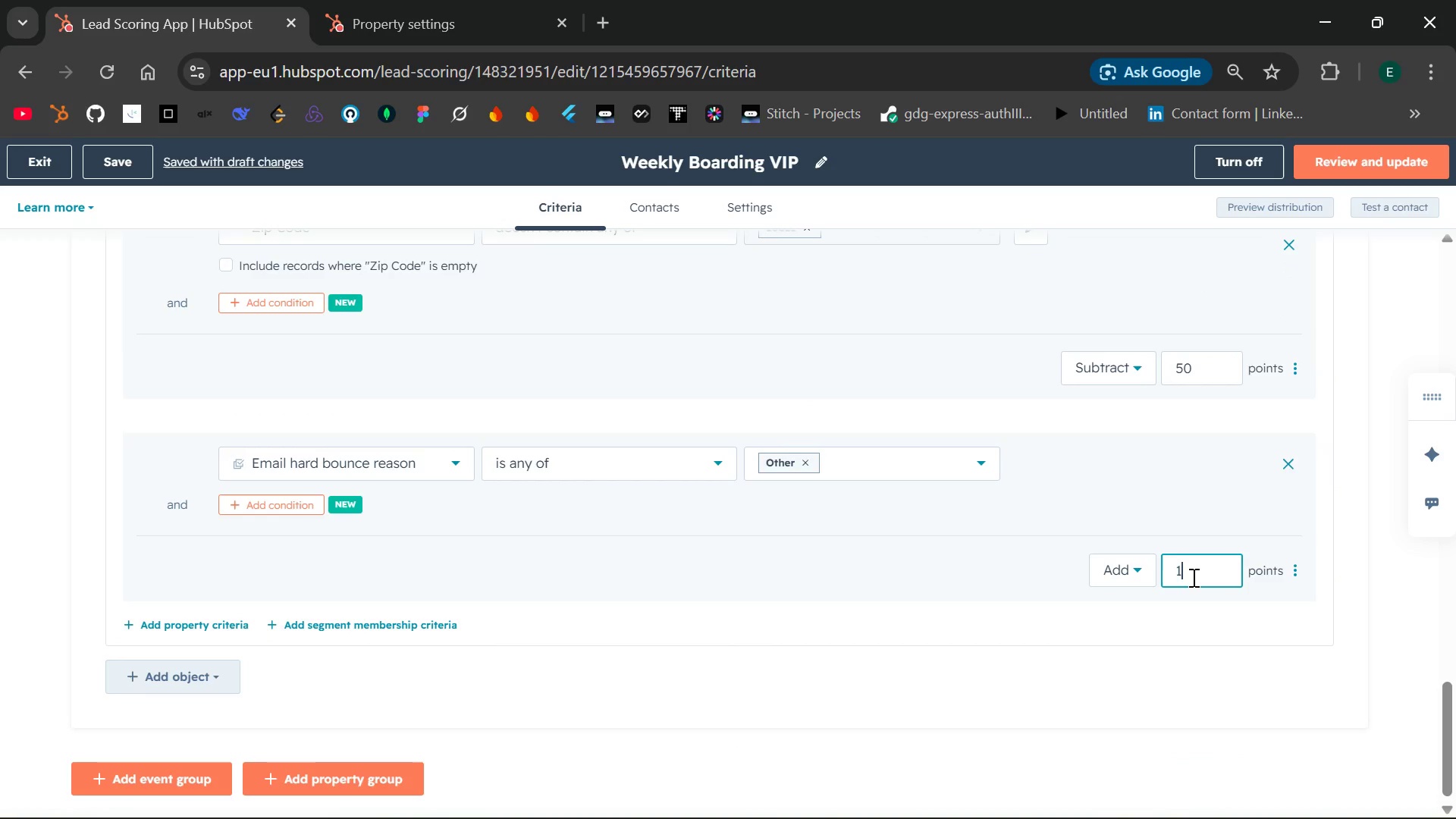 
key(Backspace)
type(-)
key(Backspace)
key(Backspace)
type(-40)
 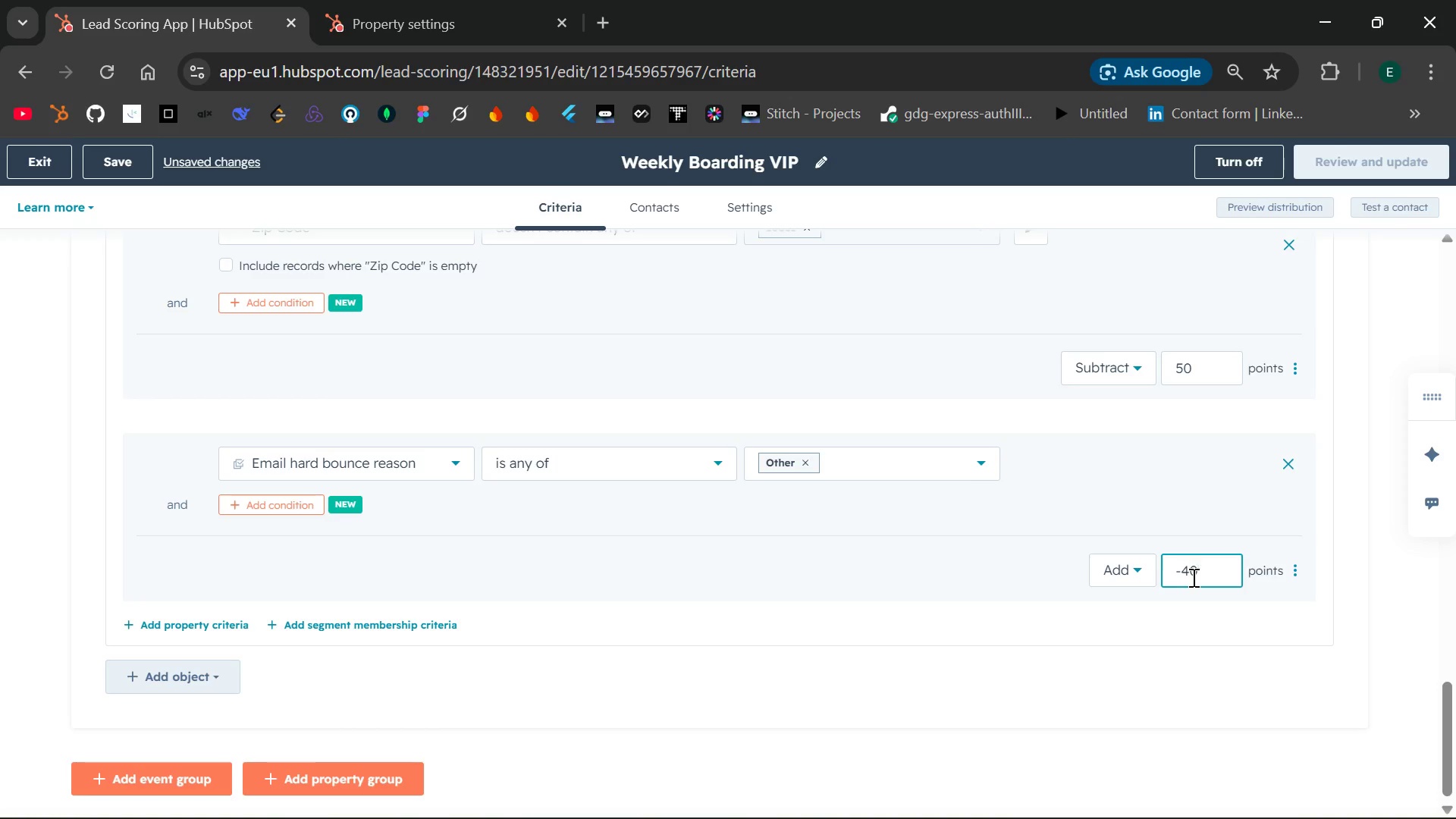 
key(Enter)
 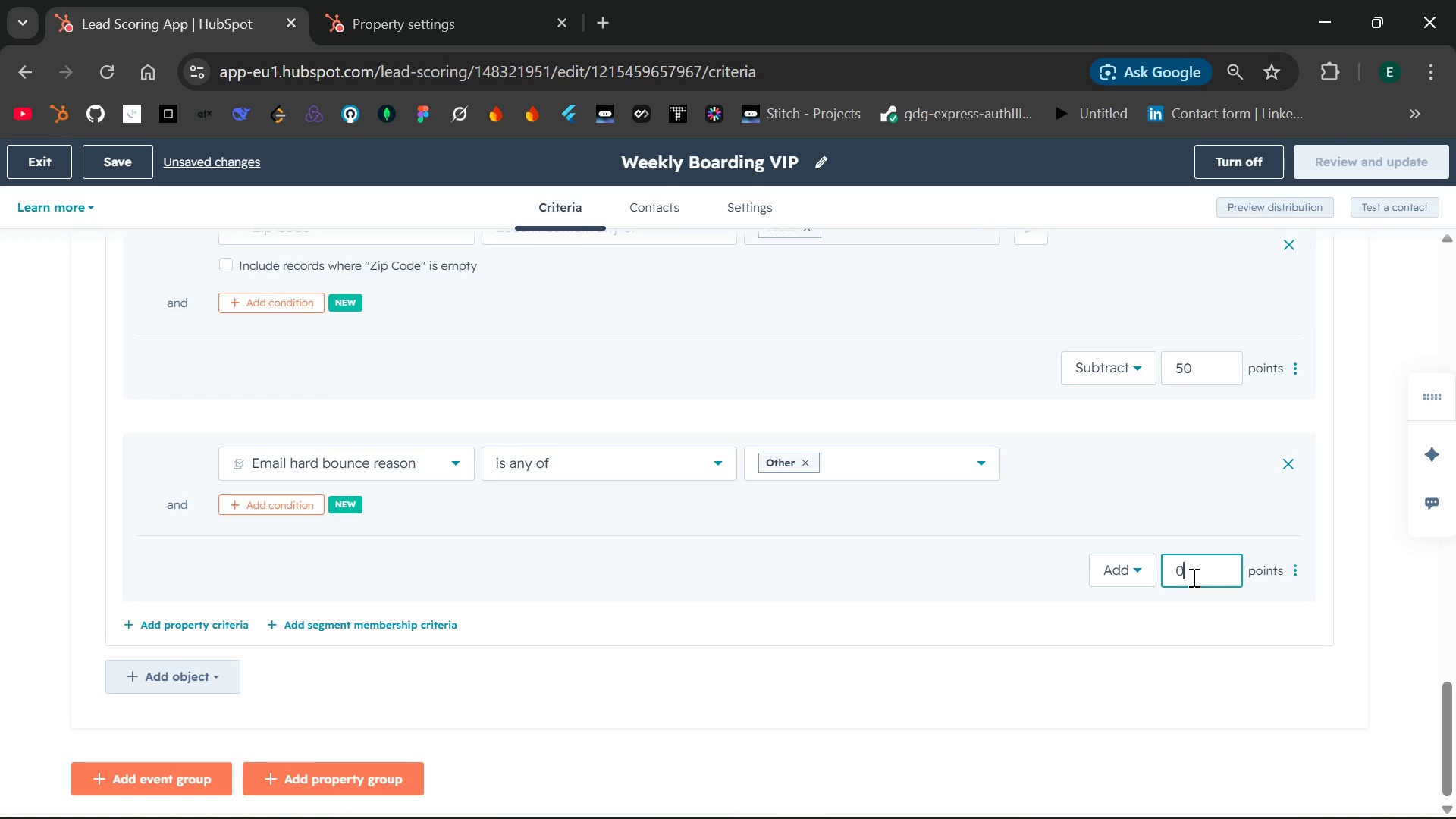 
type(-40)
 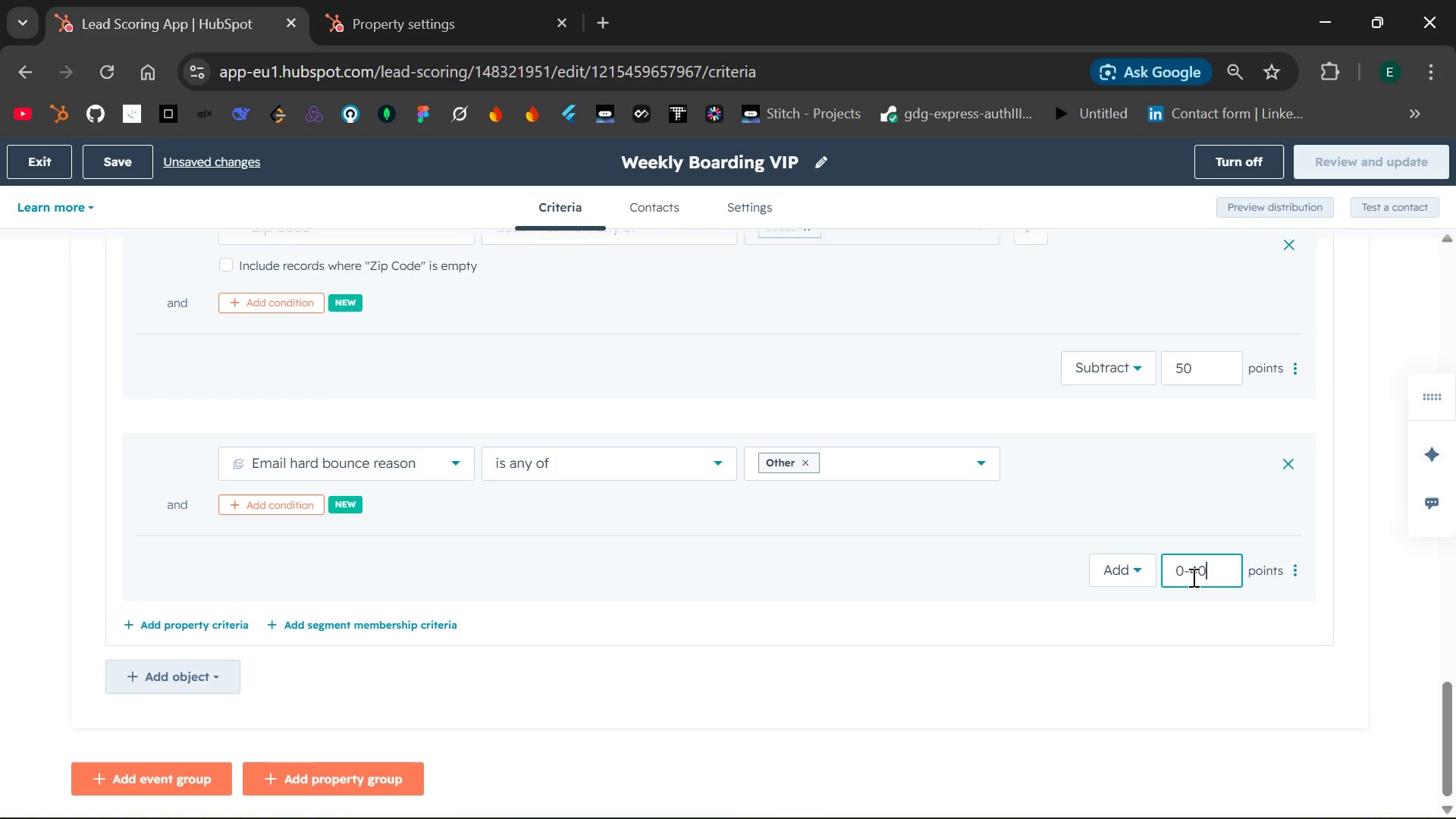 
key(Enter)
 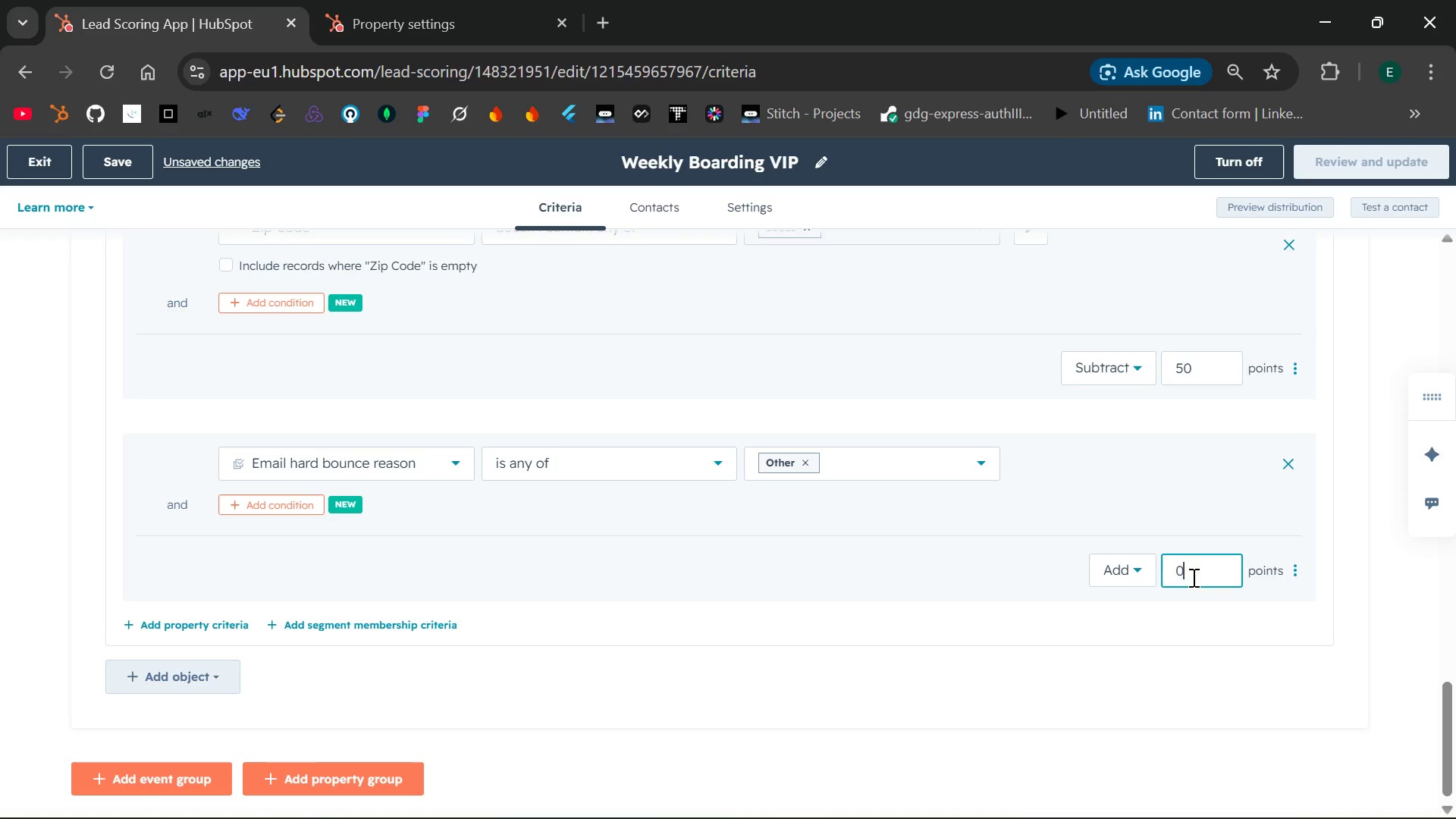 
key(Backspace)
type(-40)
 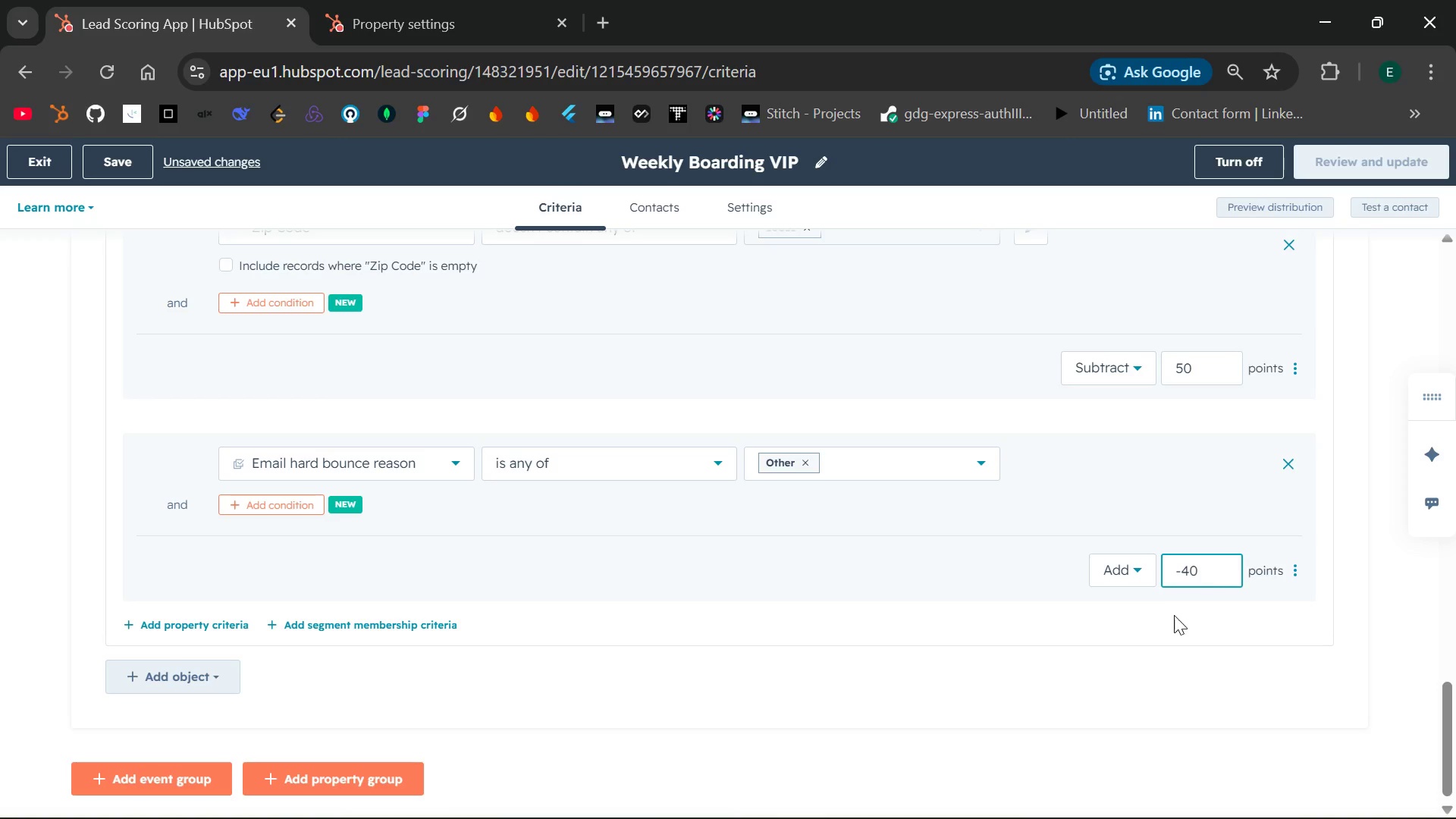 
left_click([1173, 616])
 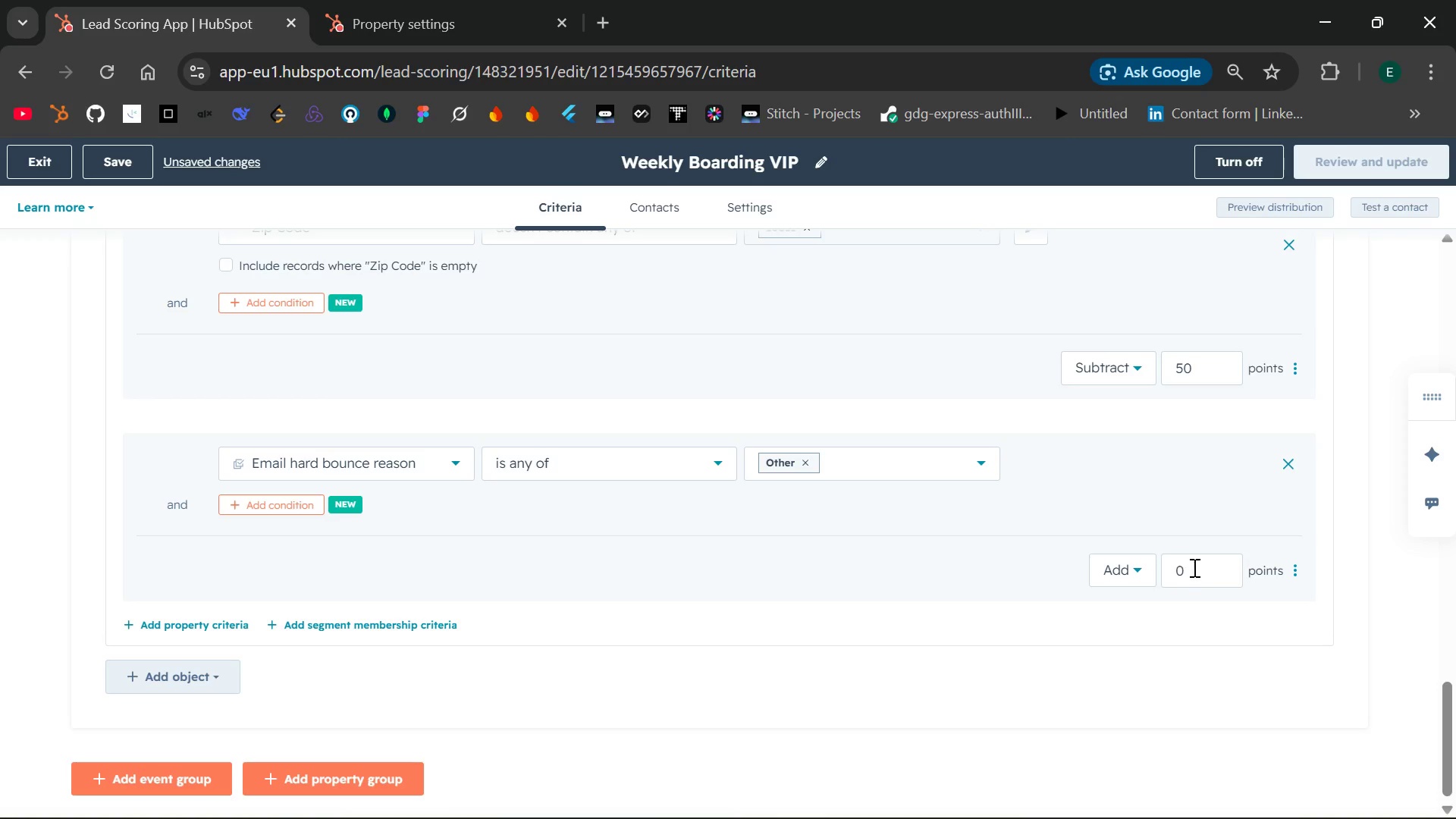 
left_click([1193, 567])
 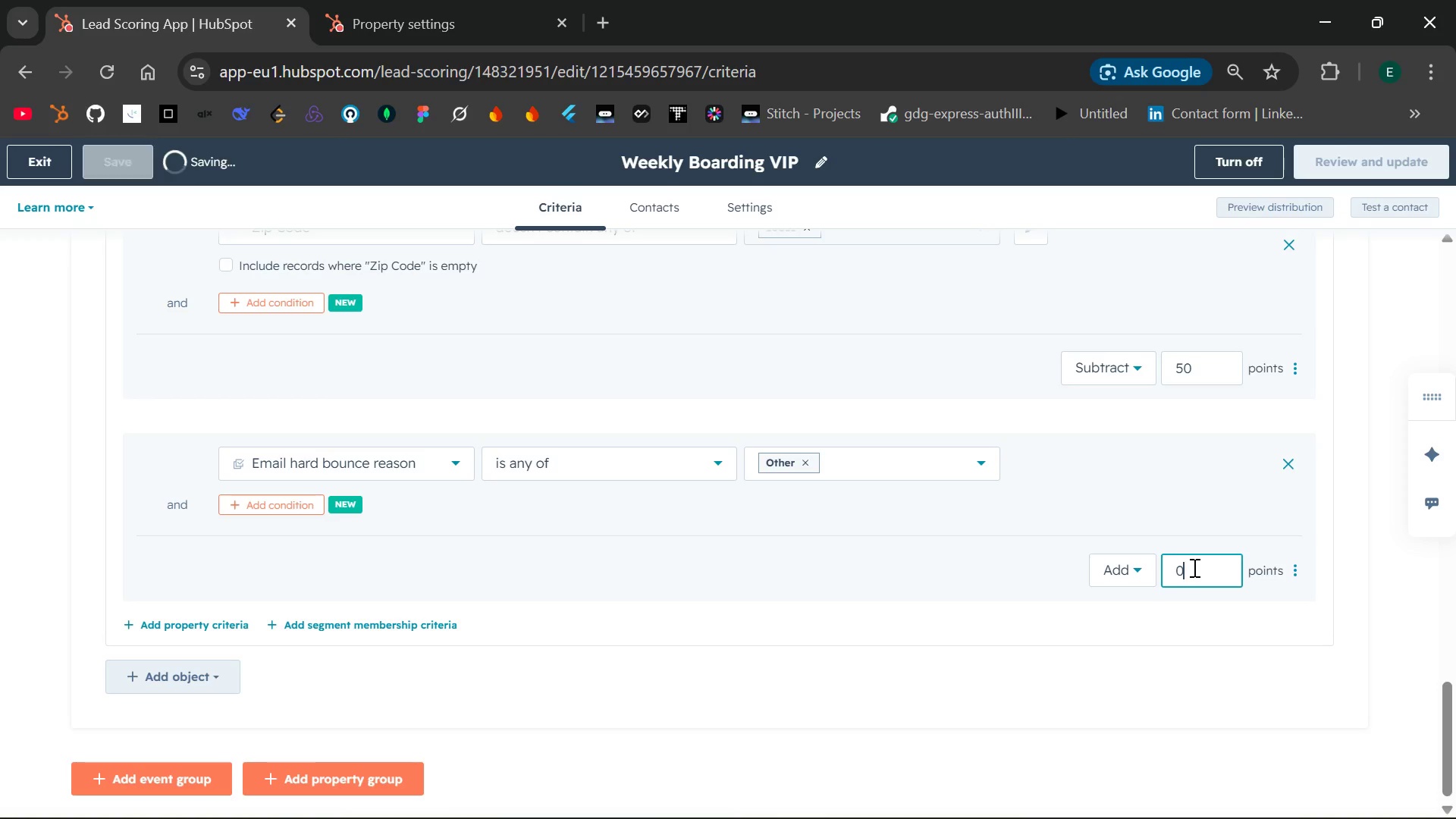 
type(40)
key(Backspace)
key(Backspace)
key(Backspace)
type(40)
 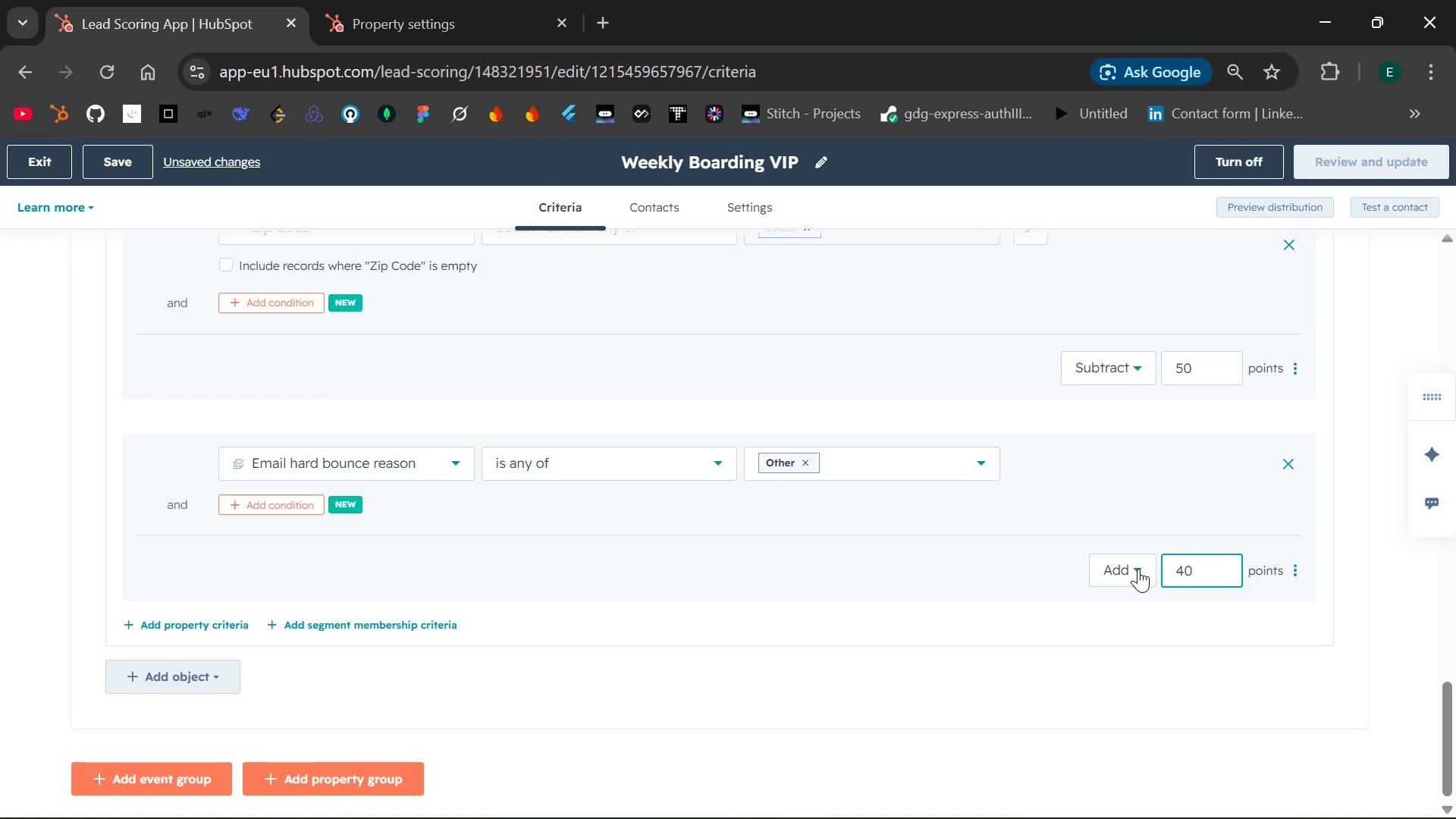 
left_click([1138, 569])
 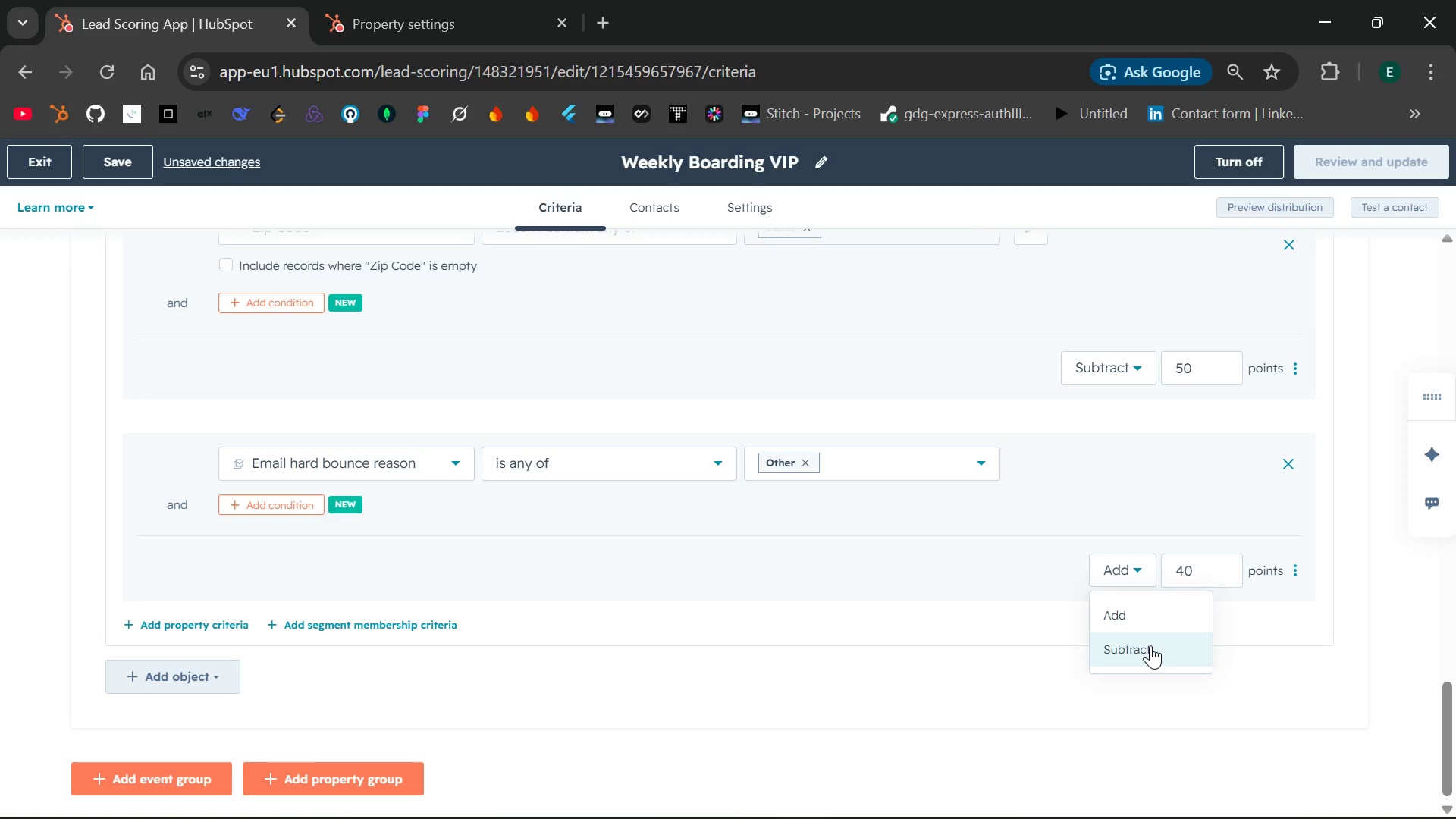 
left_click([1150, 645])
 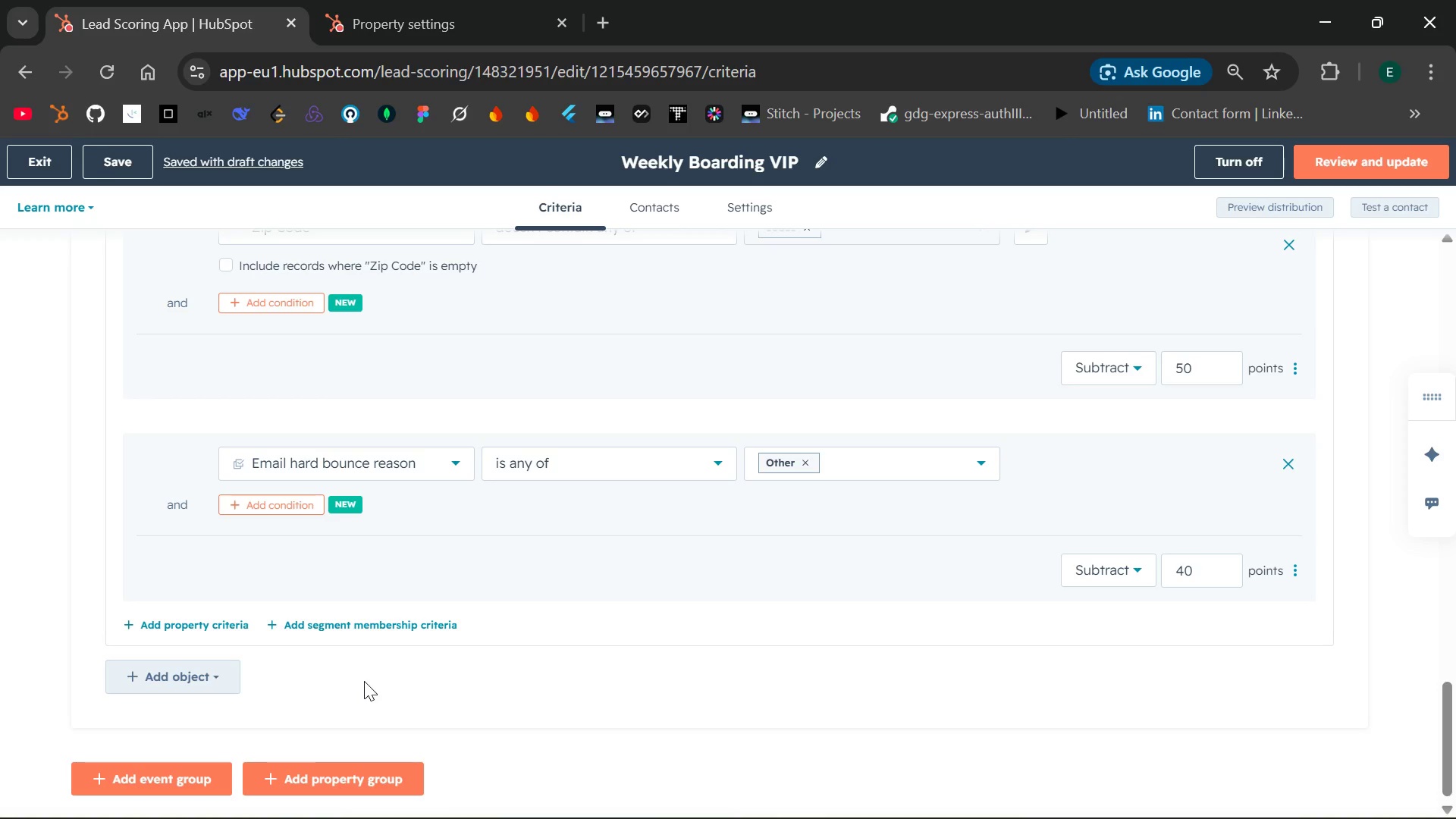 
wait(11.34)
 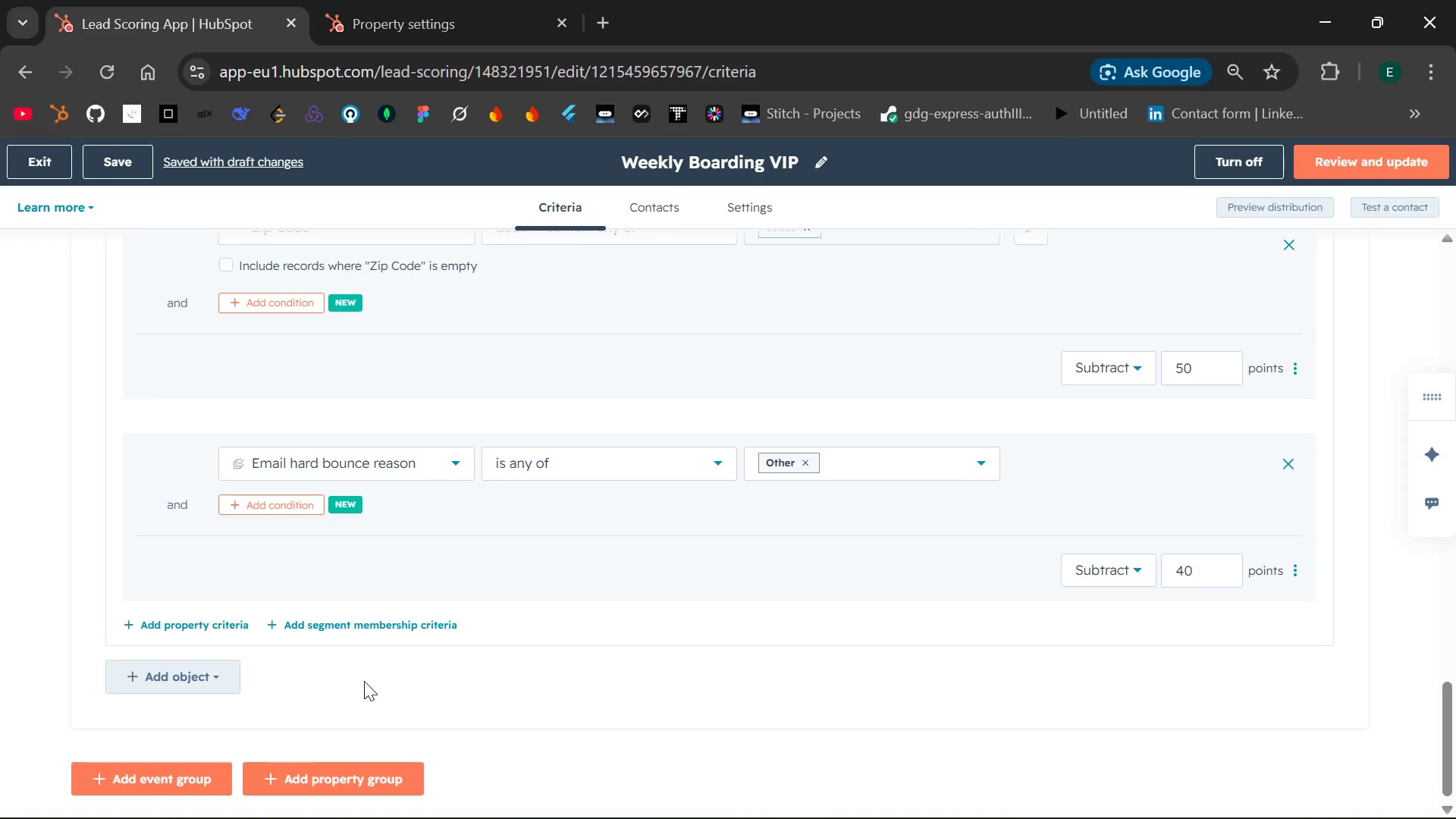 
left_click([218, 629])
 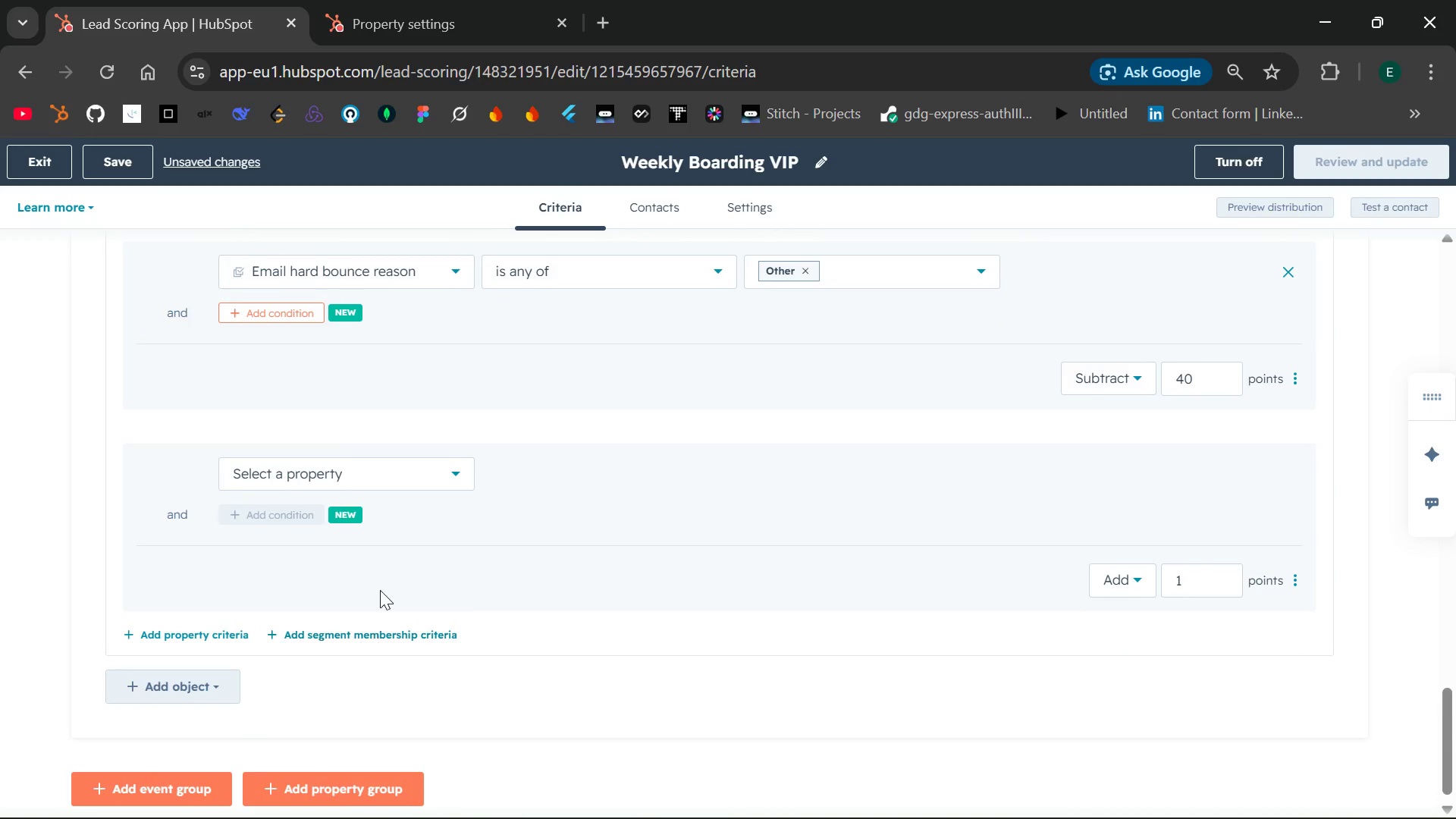 
left_click([438, 473])
 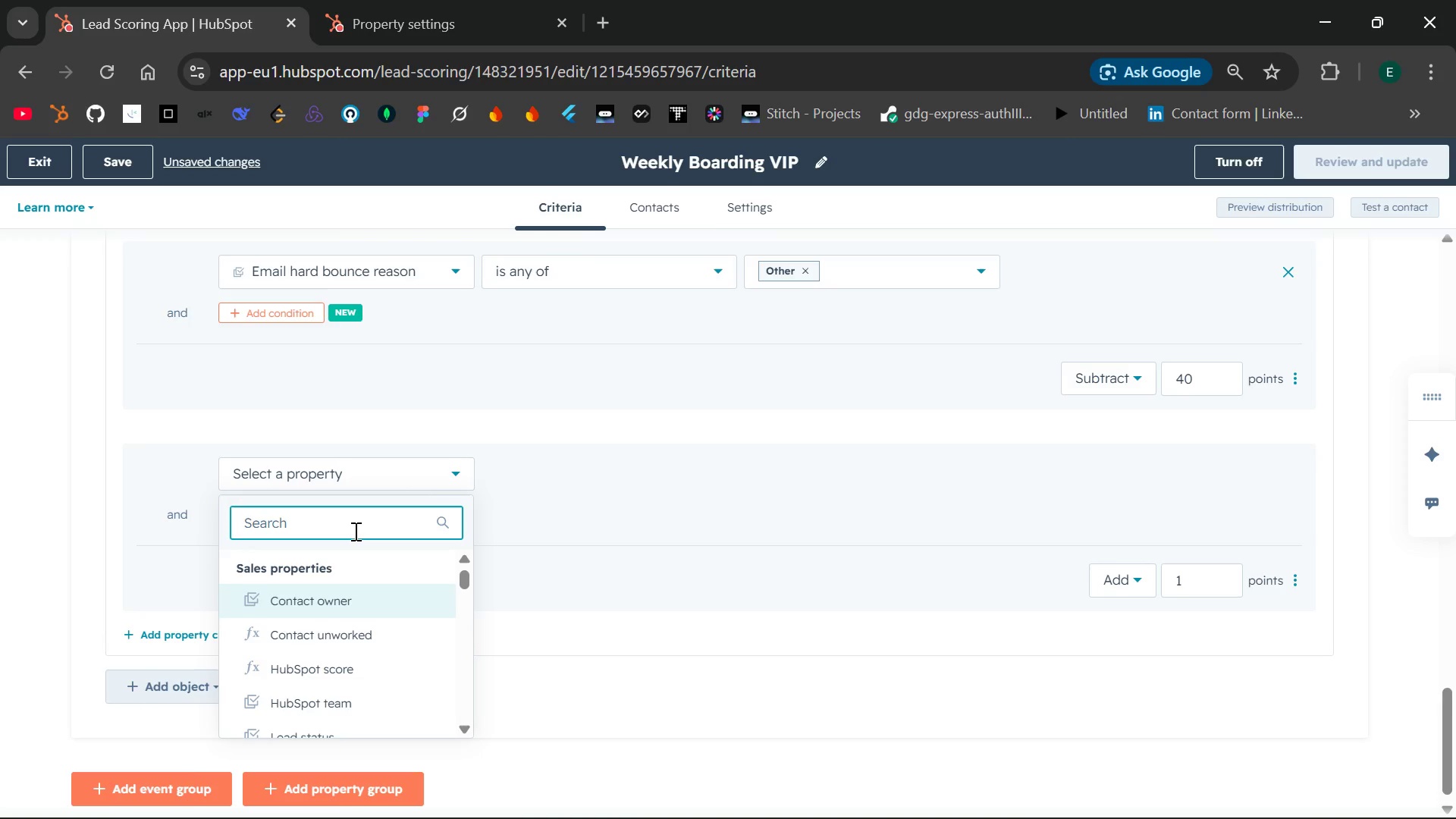 
type(Website)
 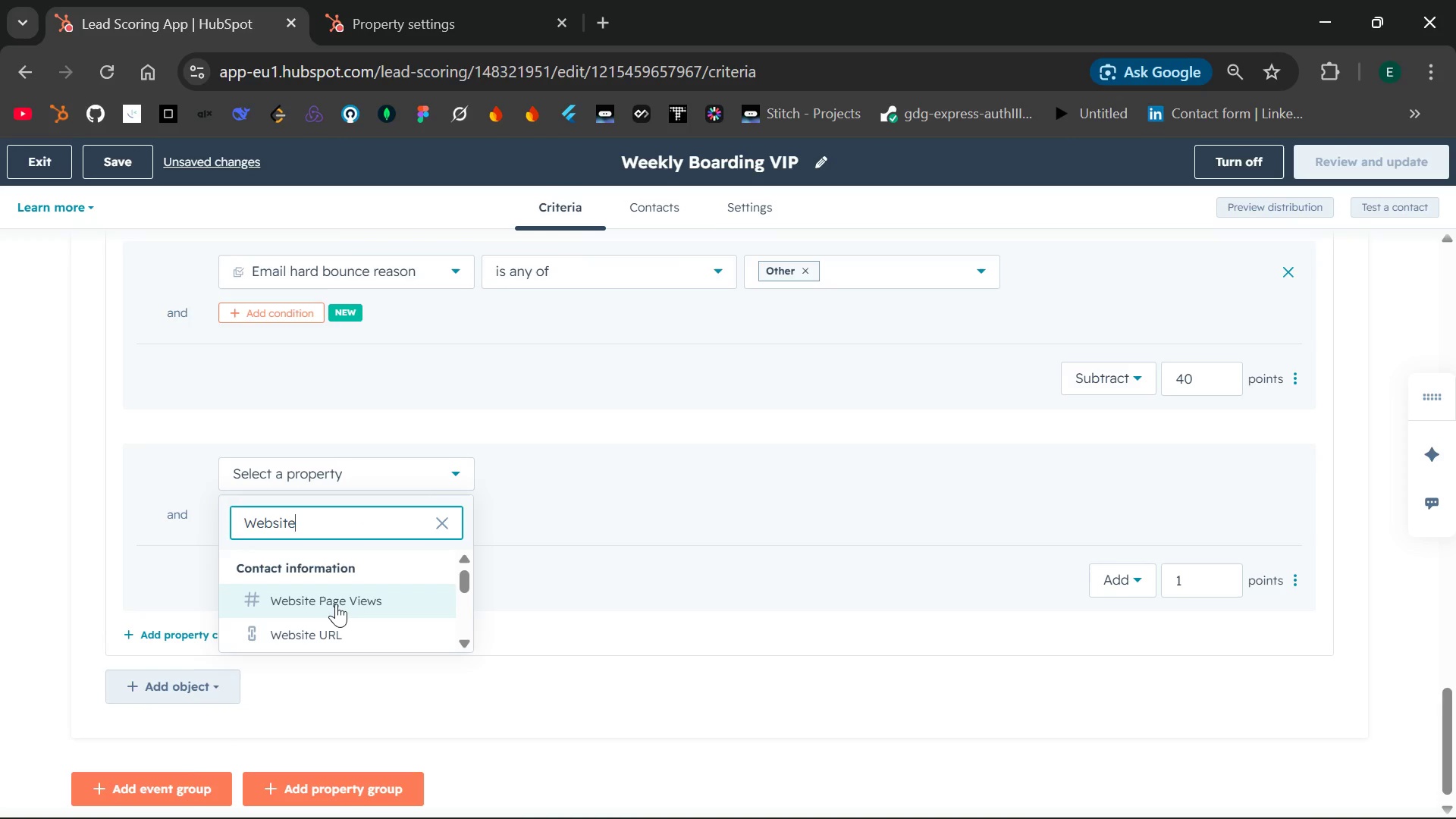 
left_click([336, 604])
 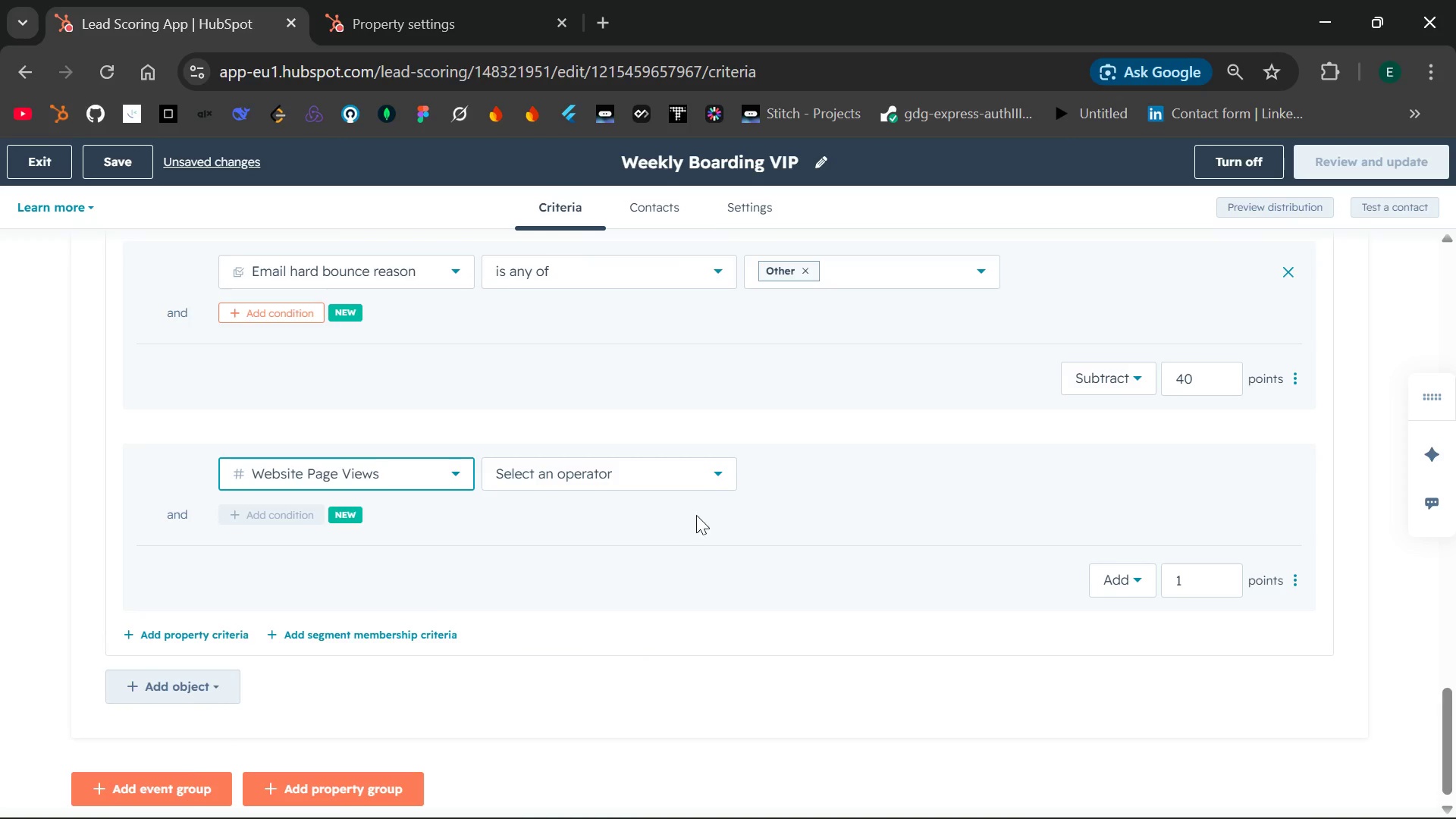 
left_click([714, 481])
 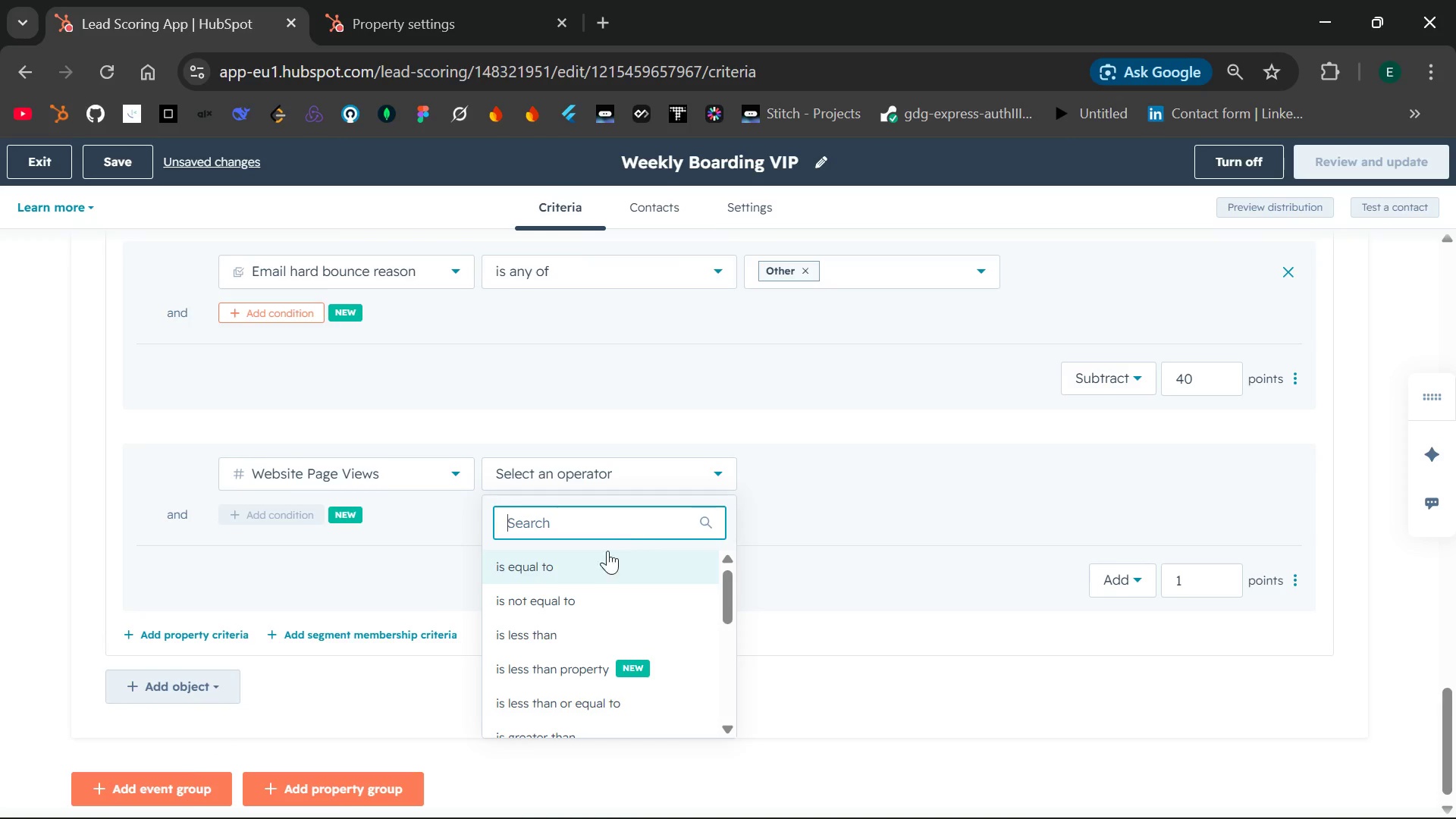 
left_click([580, 570])
 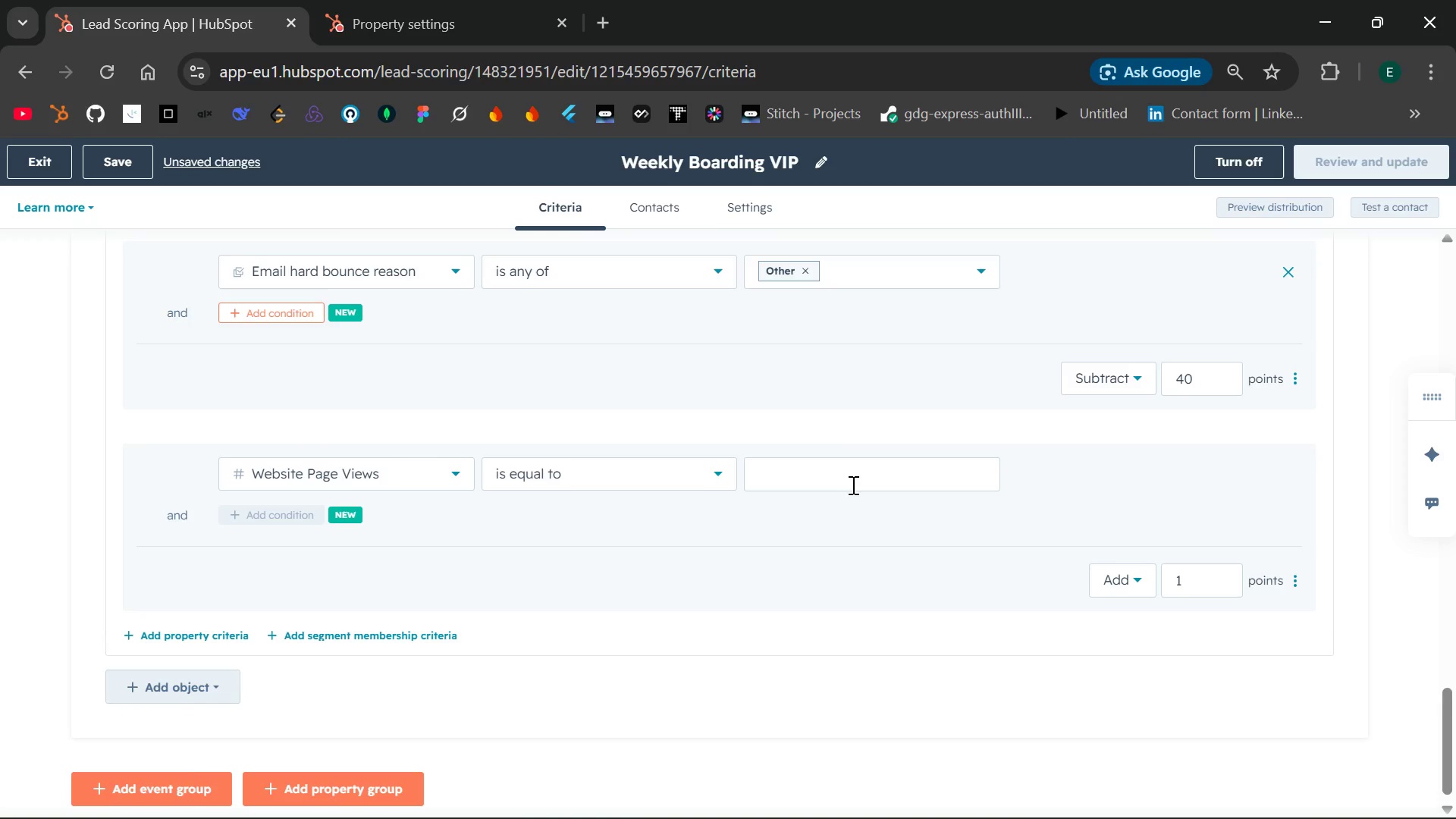 
left_click([849, 480])
 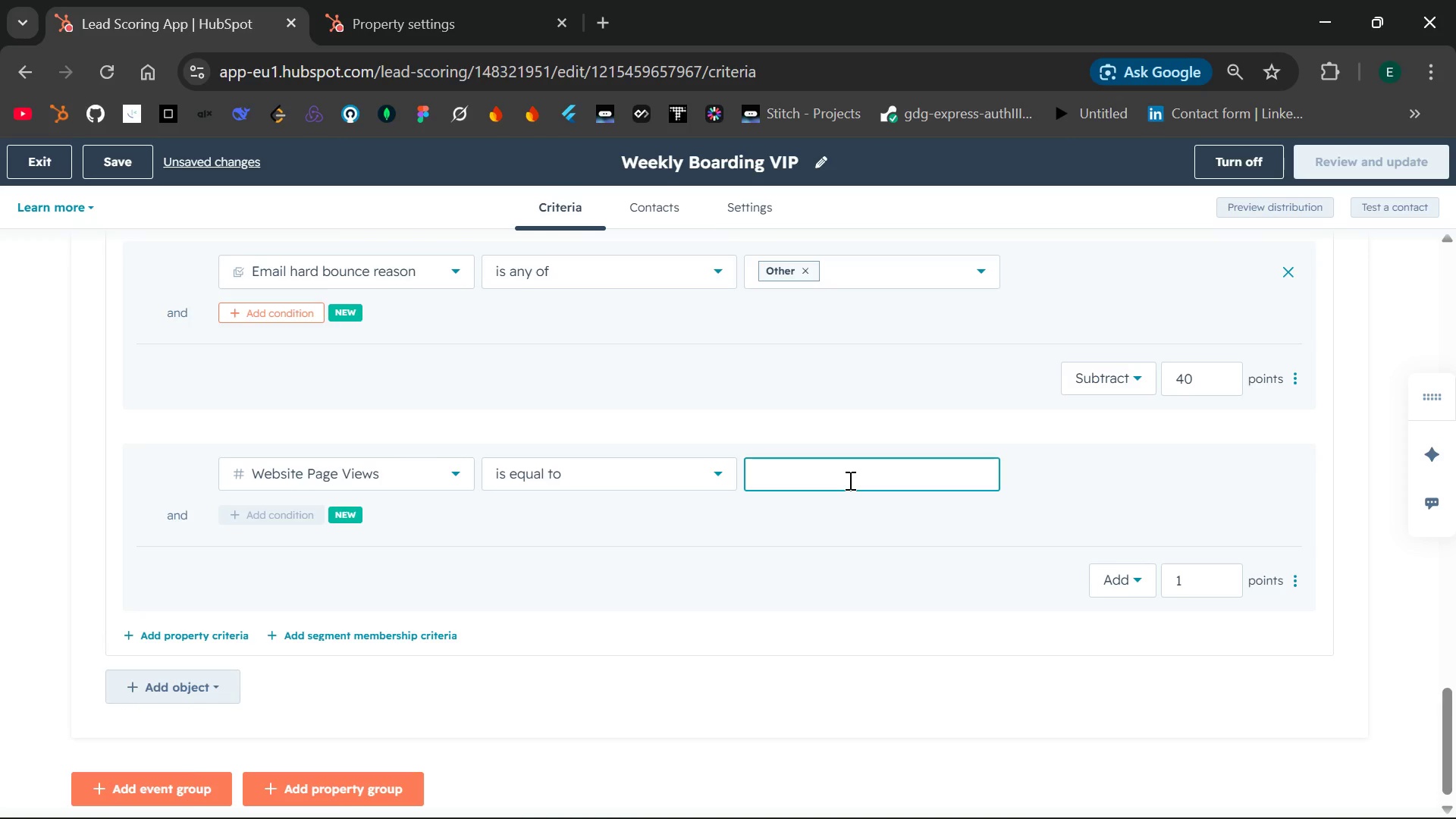 
key(0)
 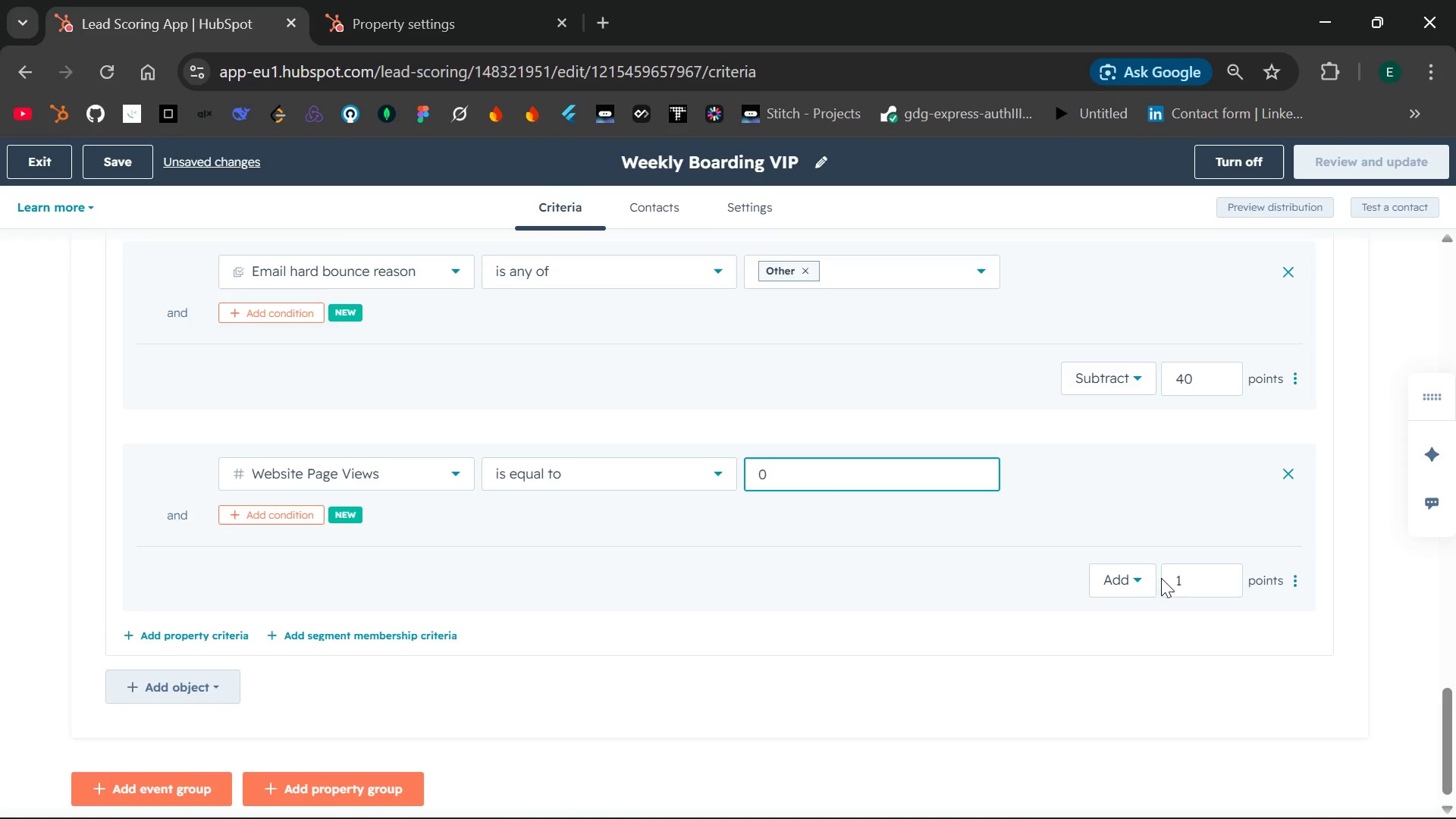 
left_click([1181, 579])
 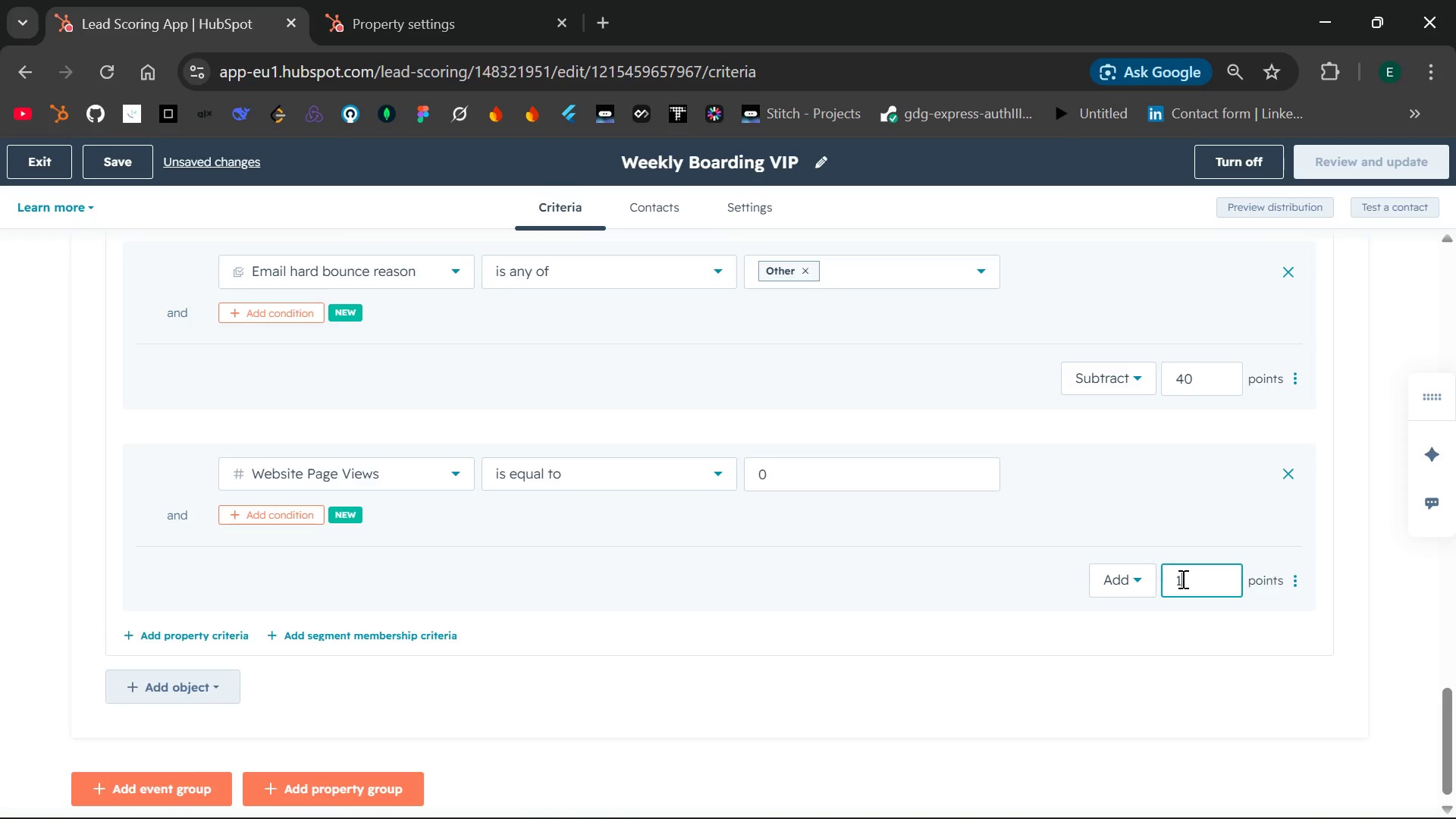 
type(=)
key(Backspace)
key(Backspace)
type(20)
 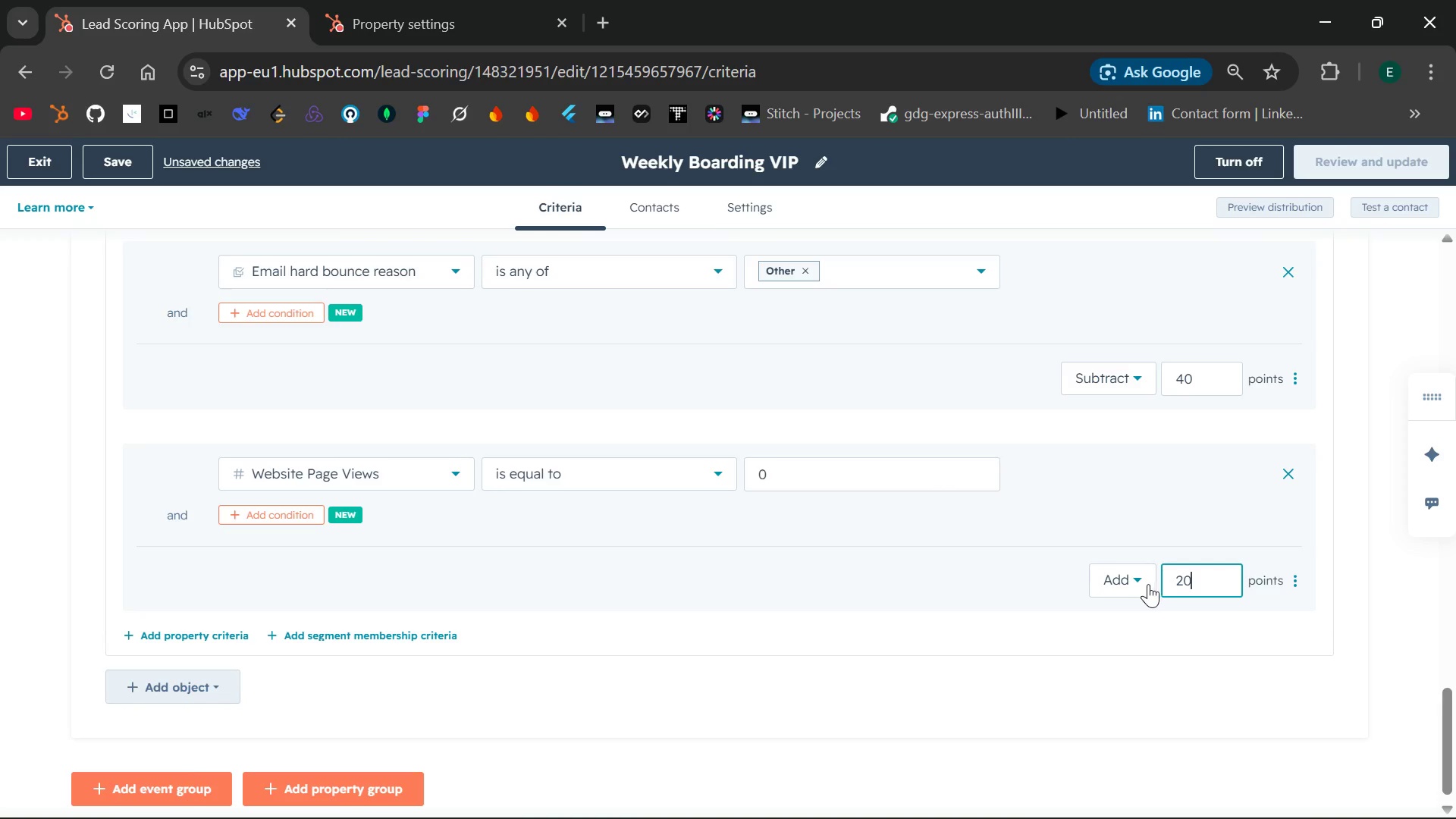 
left_click([1145, 584])
 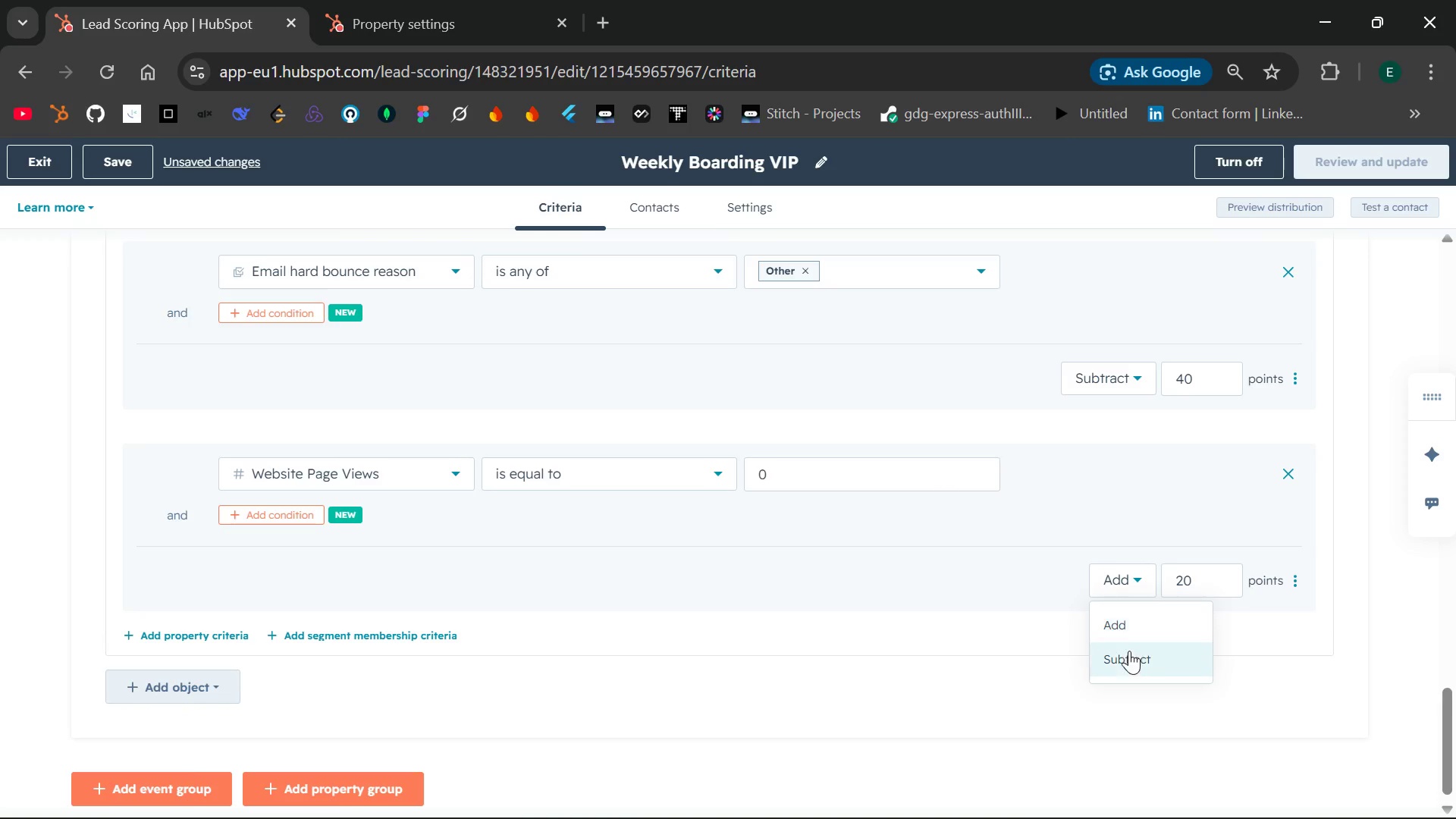 
left_click([1129, 654])
 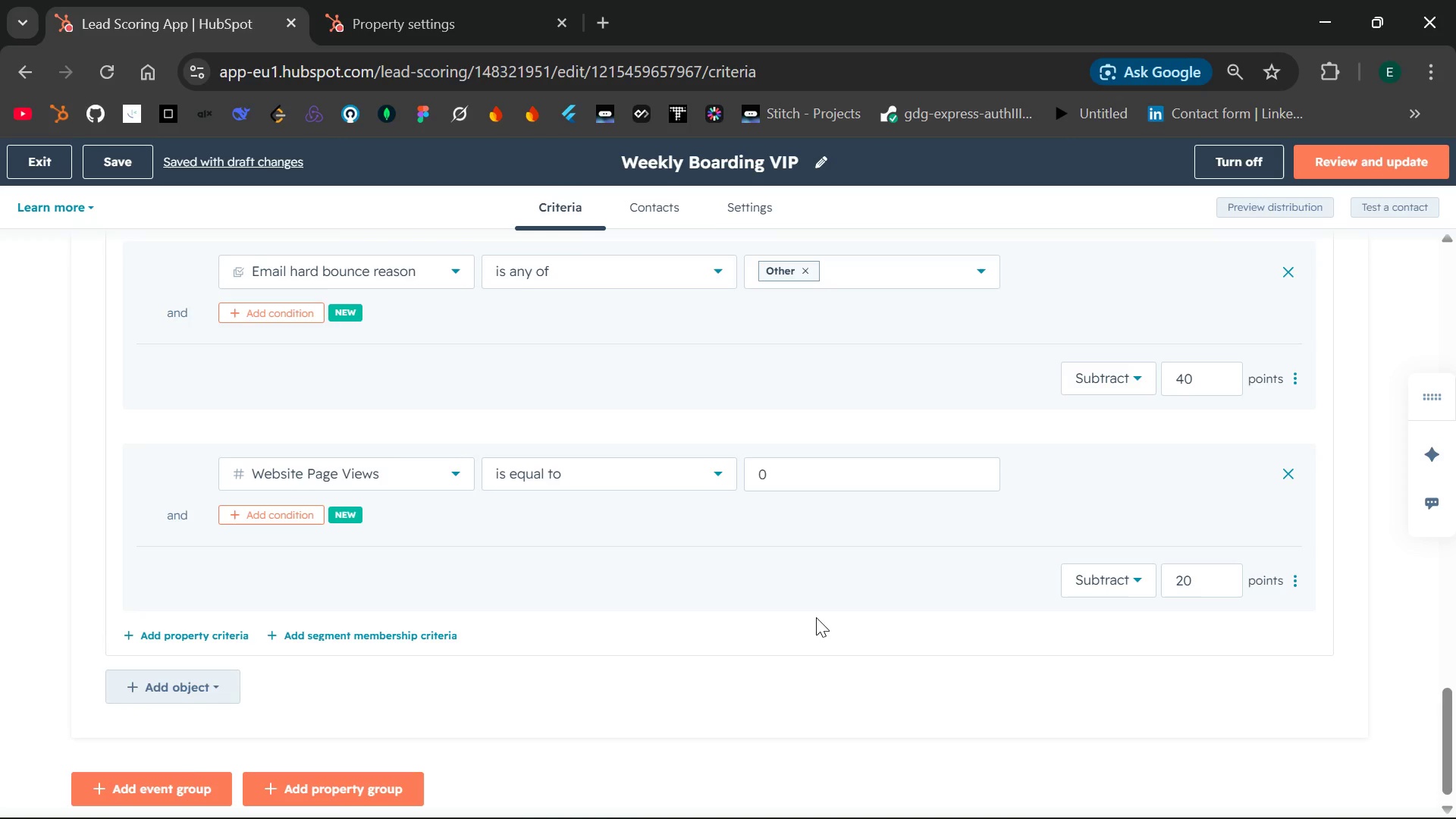 
wait(50.02)
 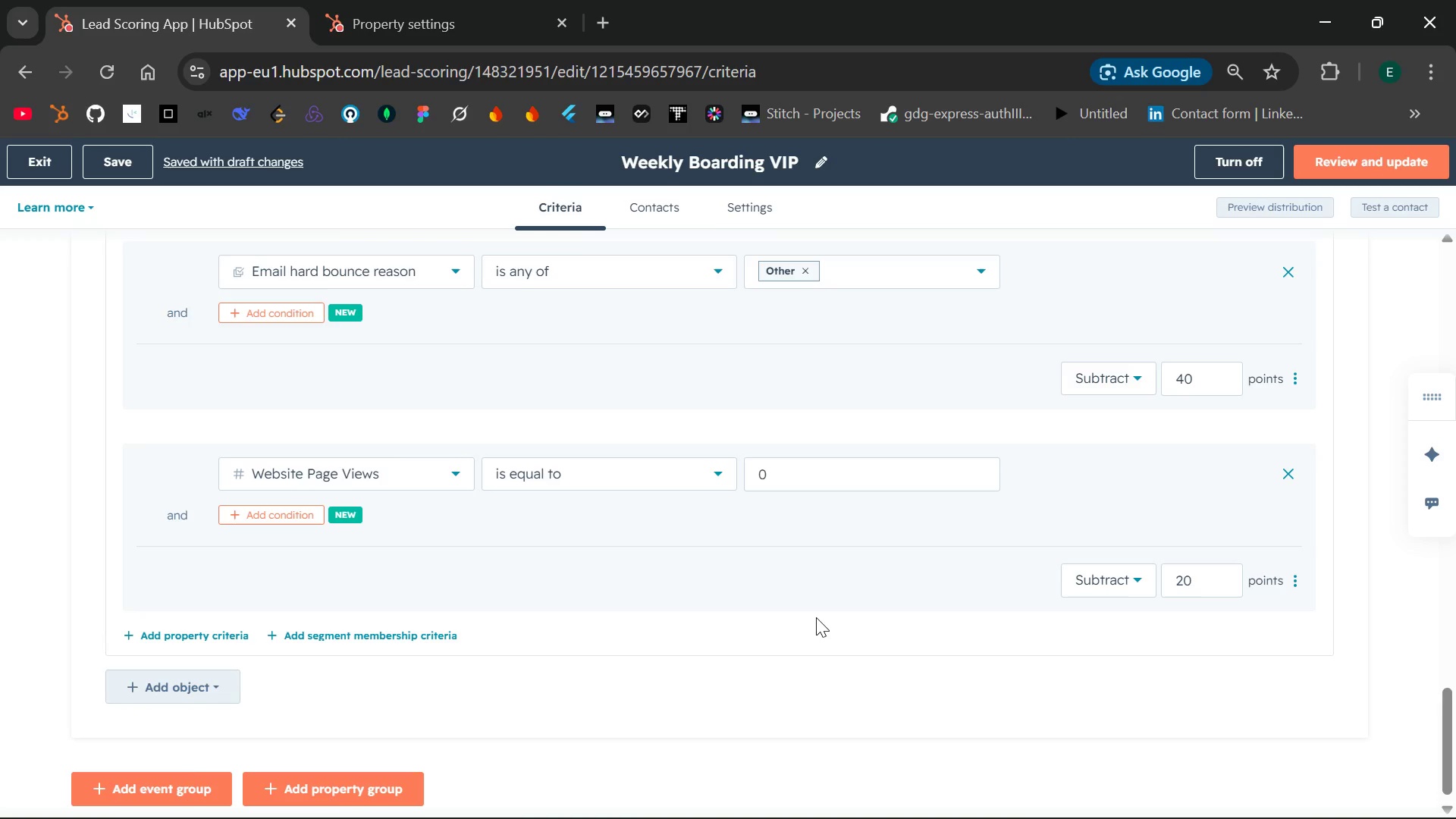 
left_click([733, 496])
 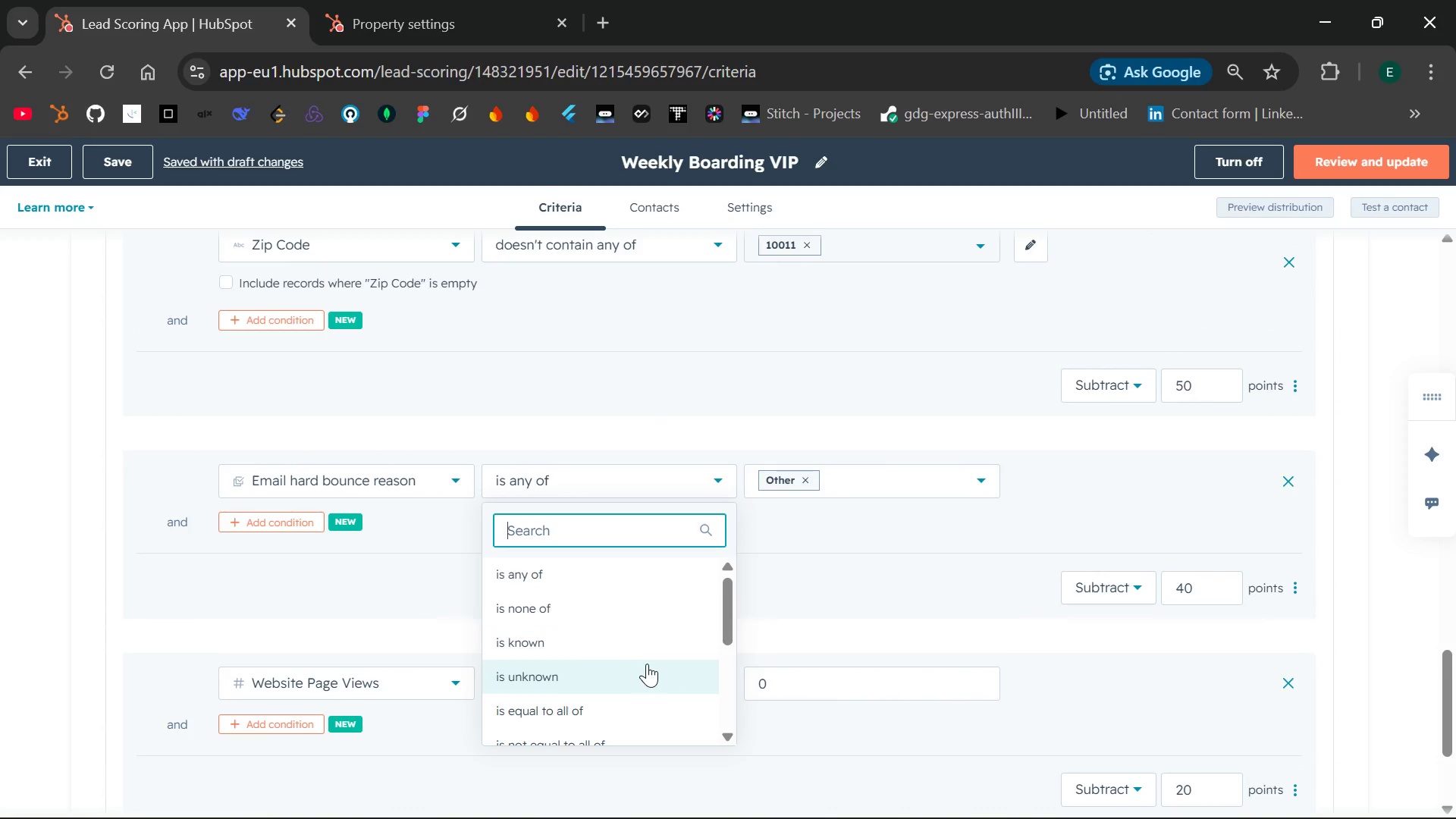 
left_click([645, 644])
 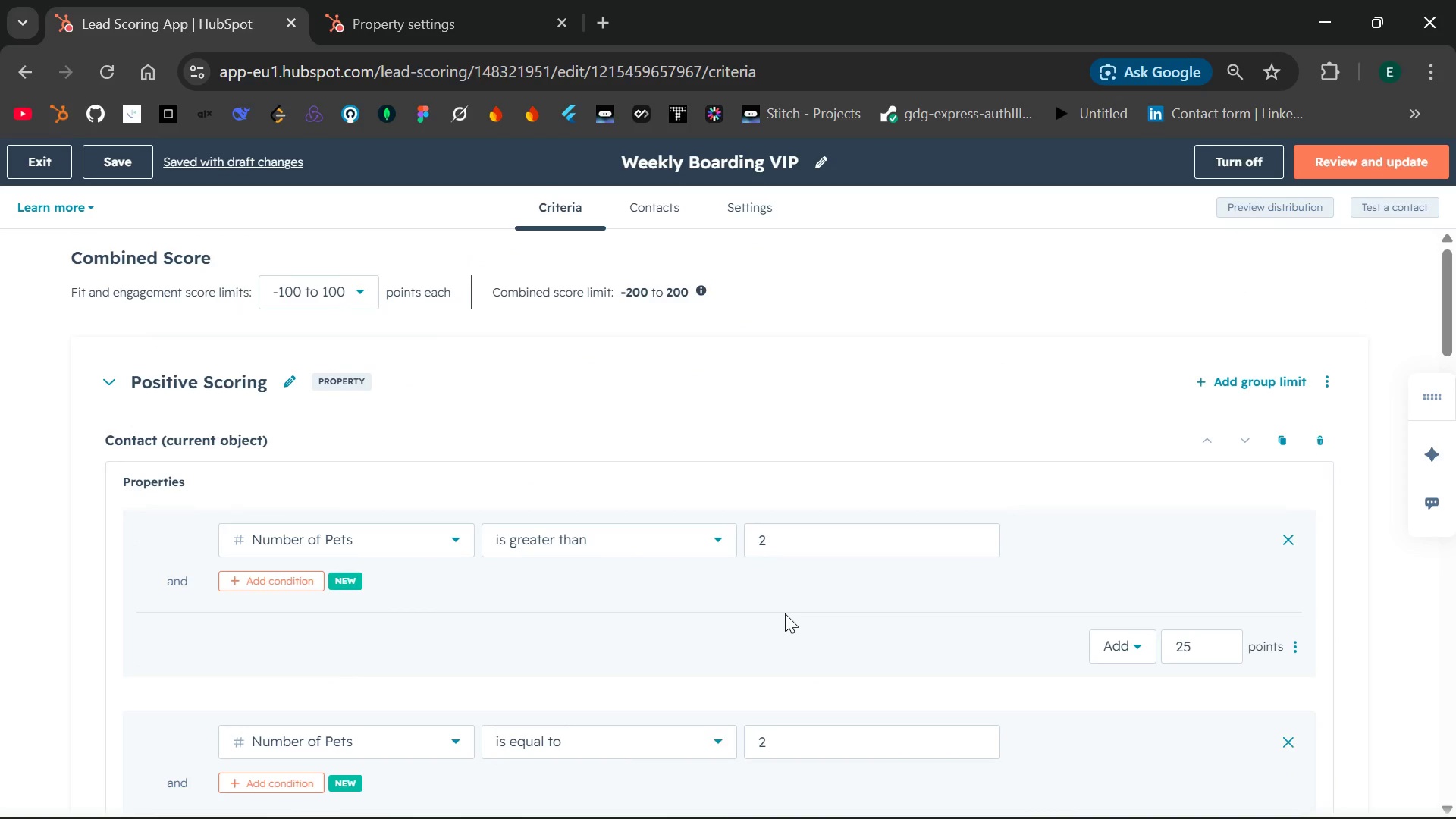 
wait(29.64)
 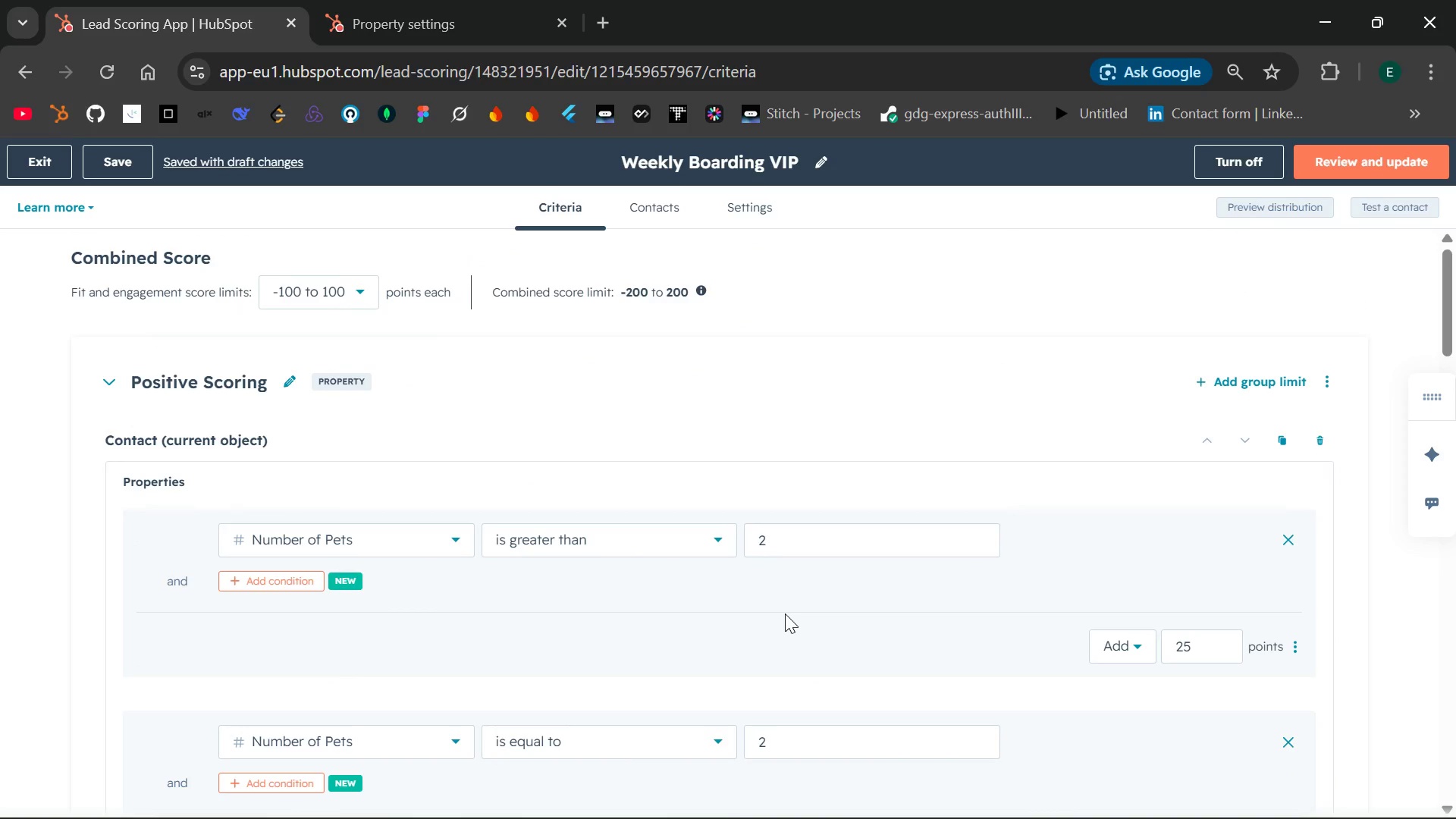 
left_click([1236, 384])
 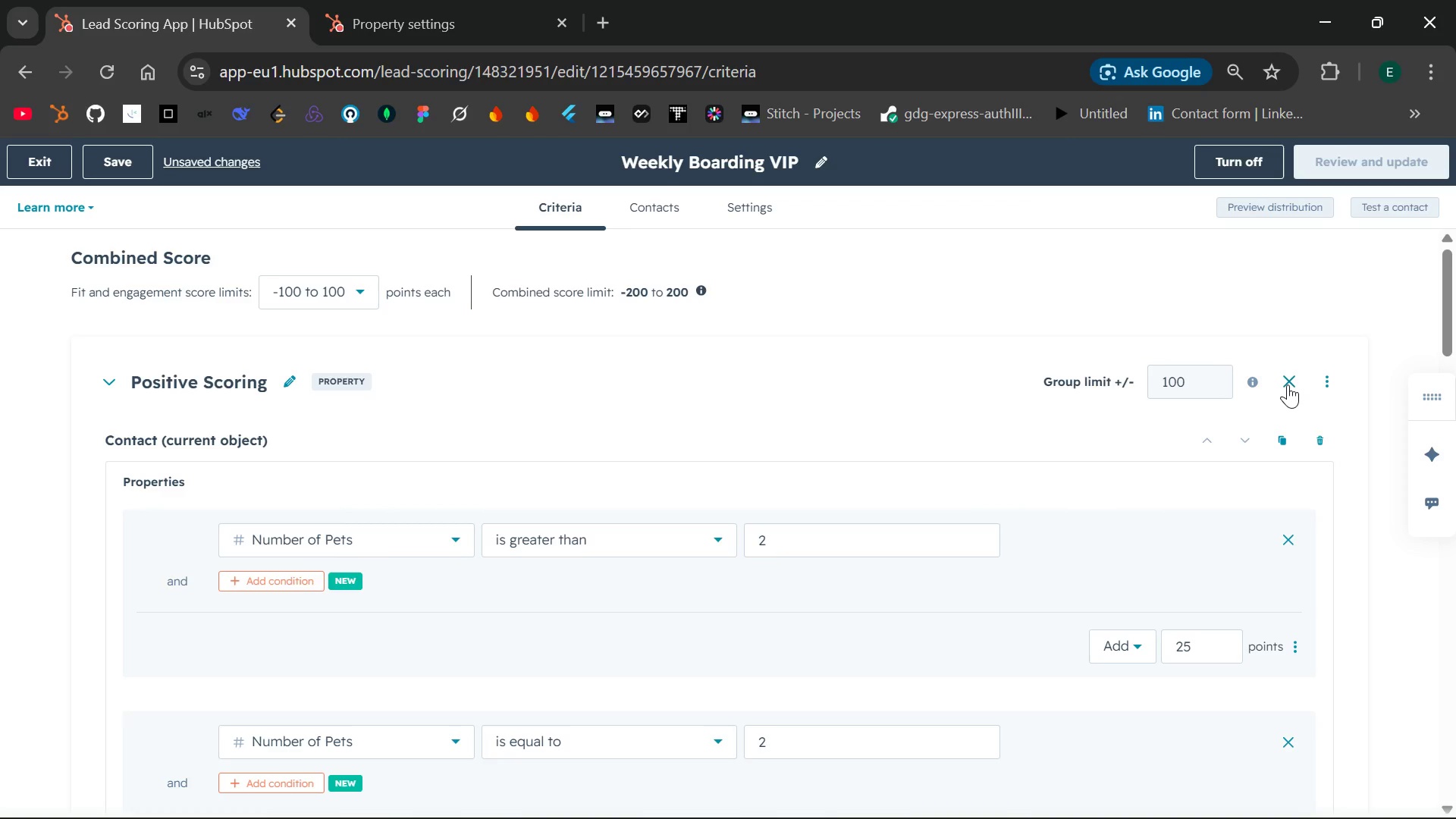 
left_click([1329, 378])
 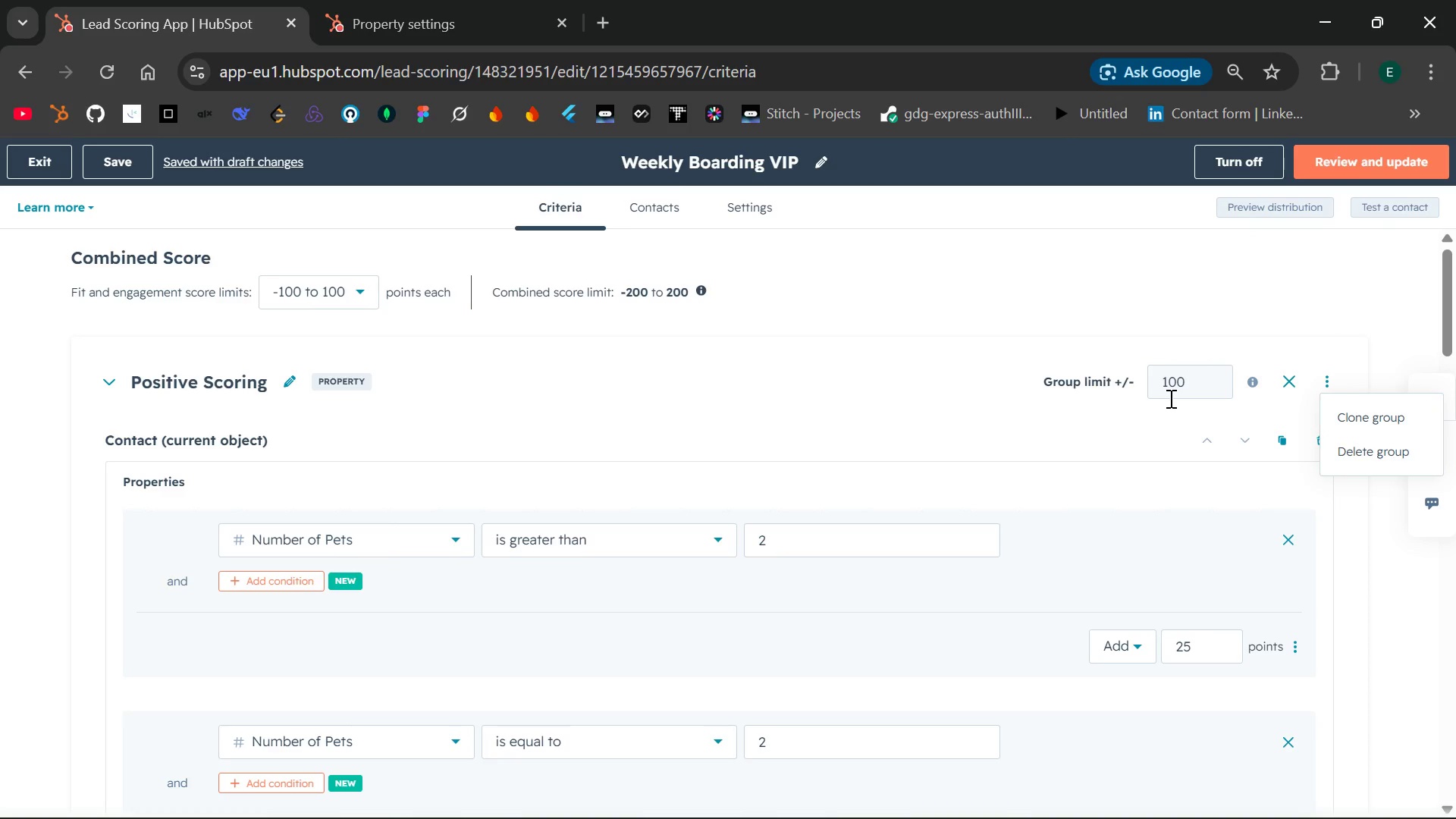 
wait(6.06)
 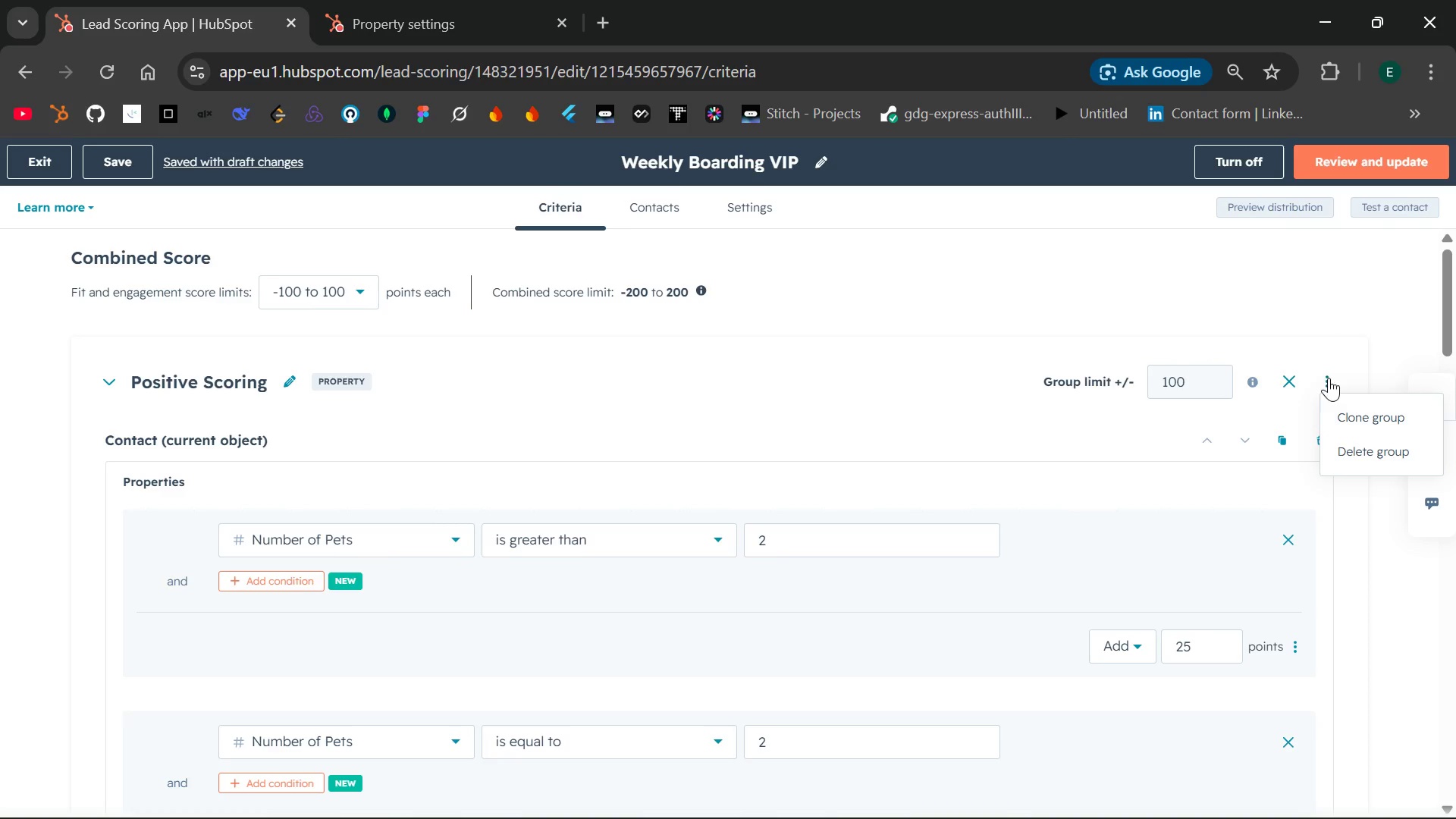 
left_click([1288, 372])
 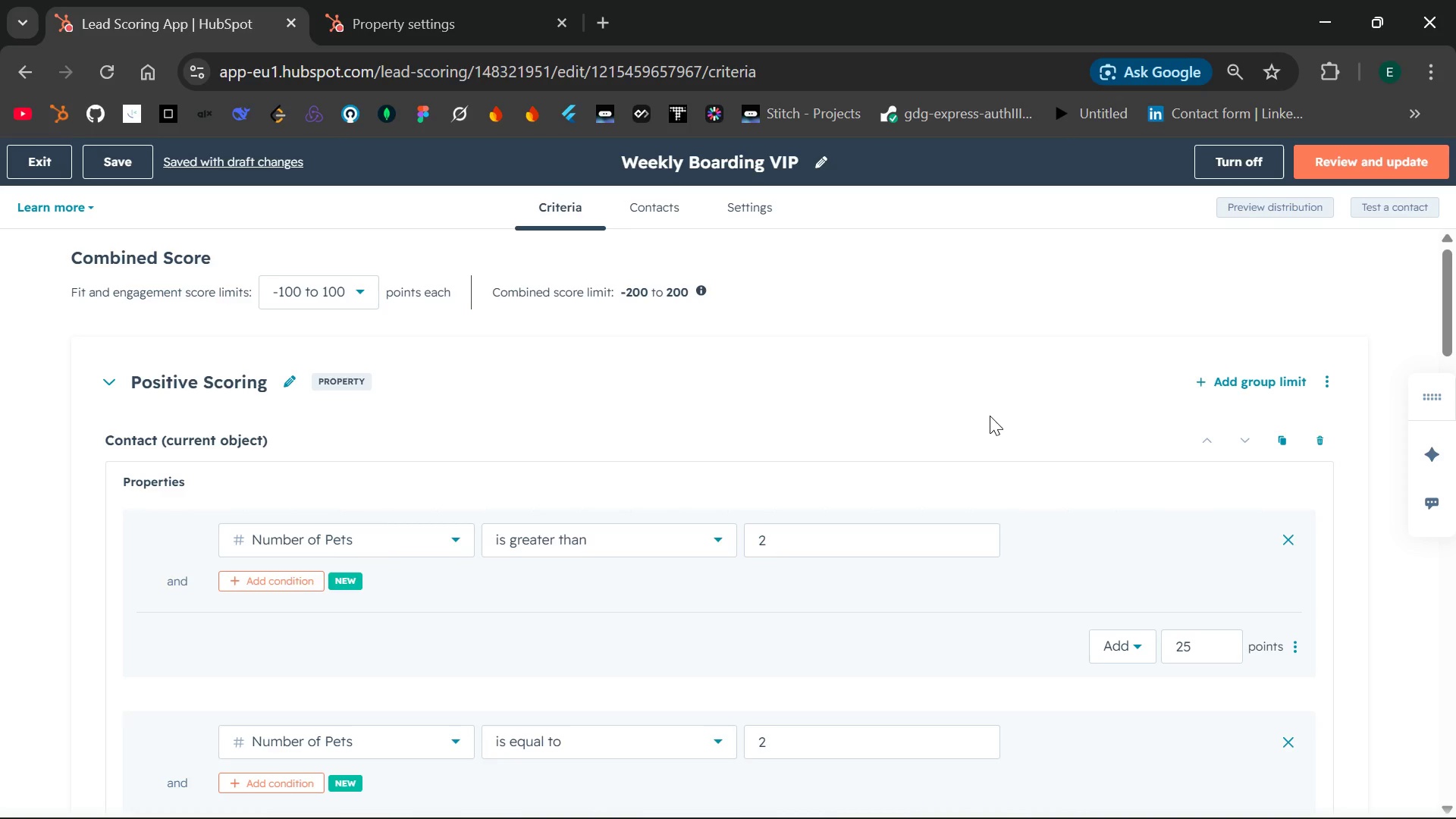 
wait(25.98)
 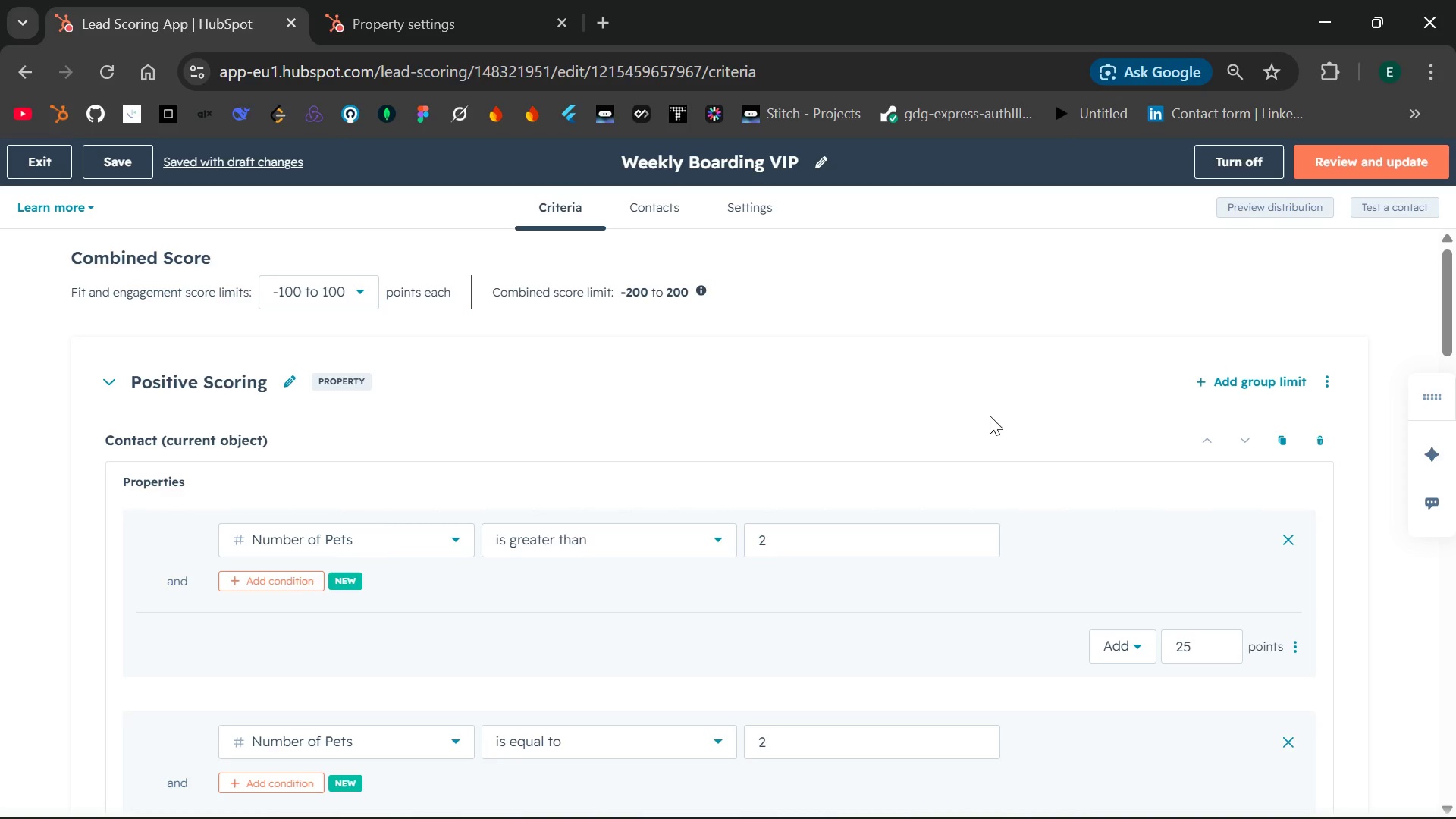 
left_click_drag(start_coordinate=[990, 416], to_coordinate=[1151, 424])
 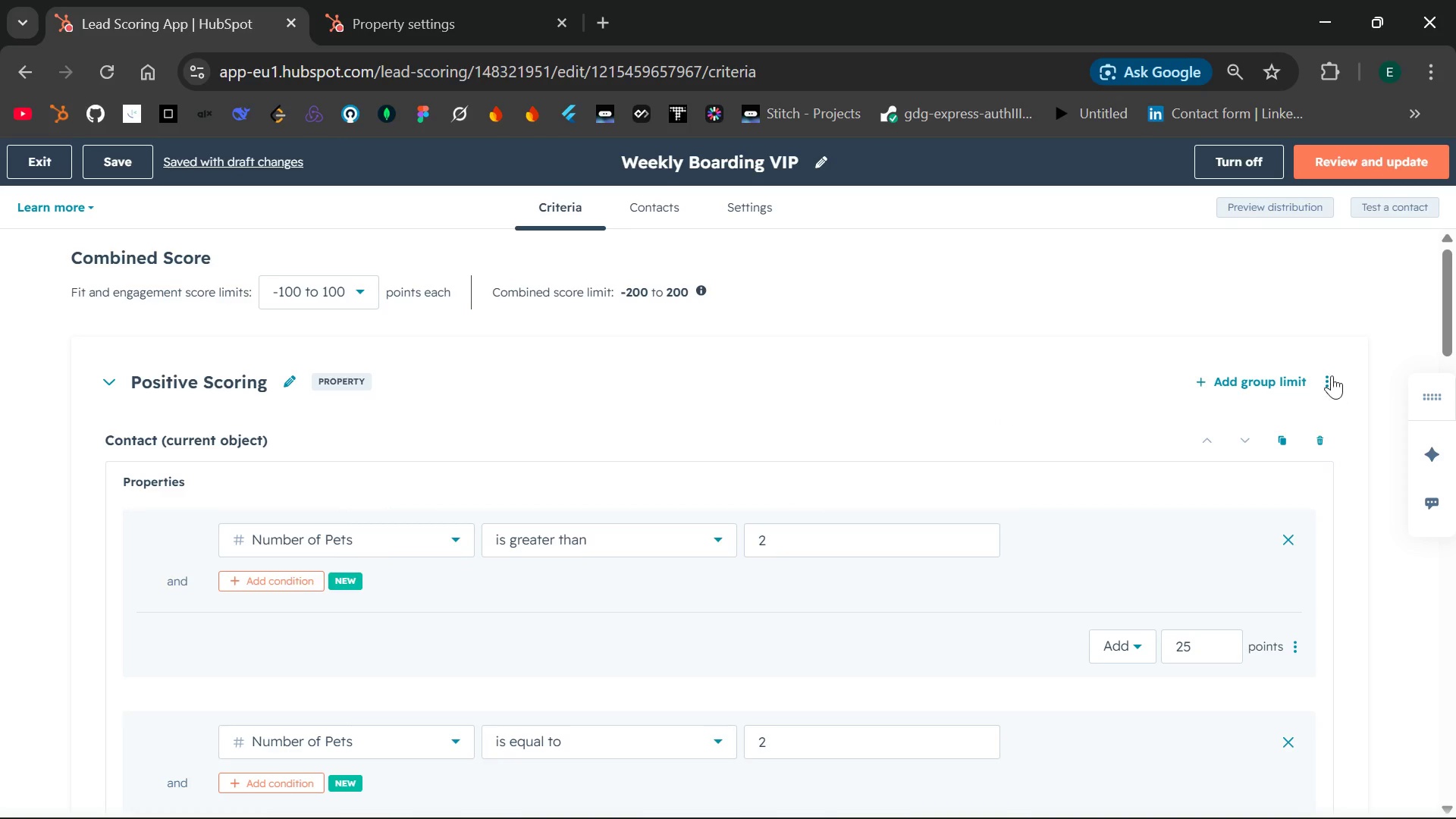 
left_click([1332, 374])
 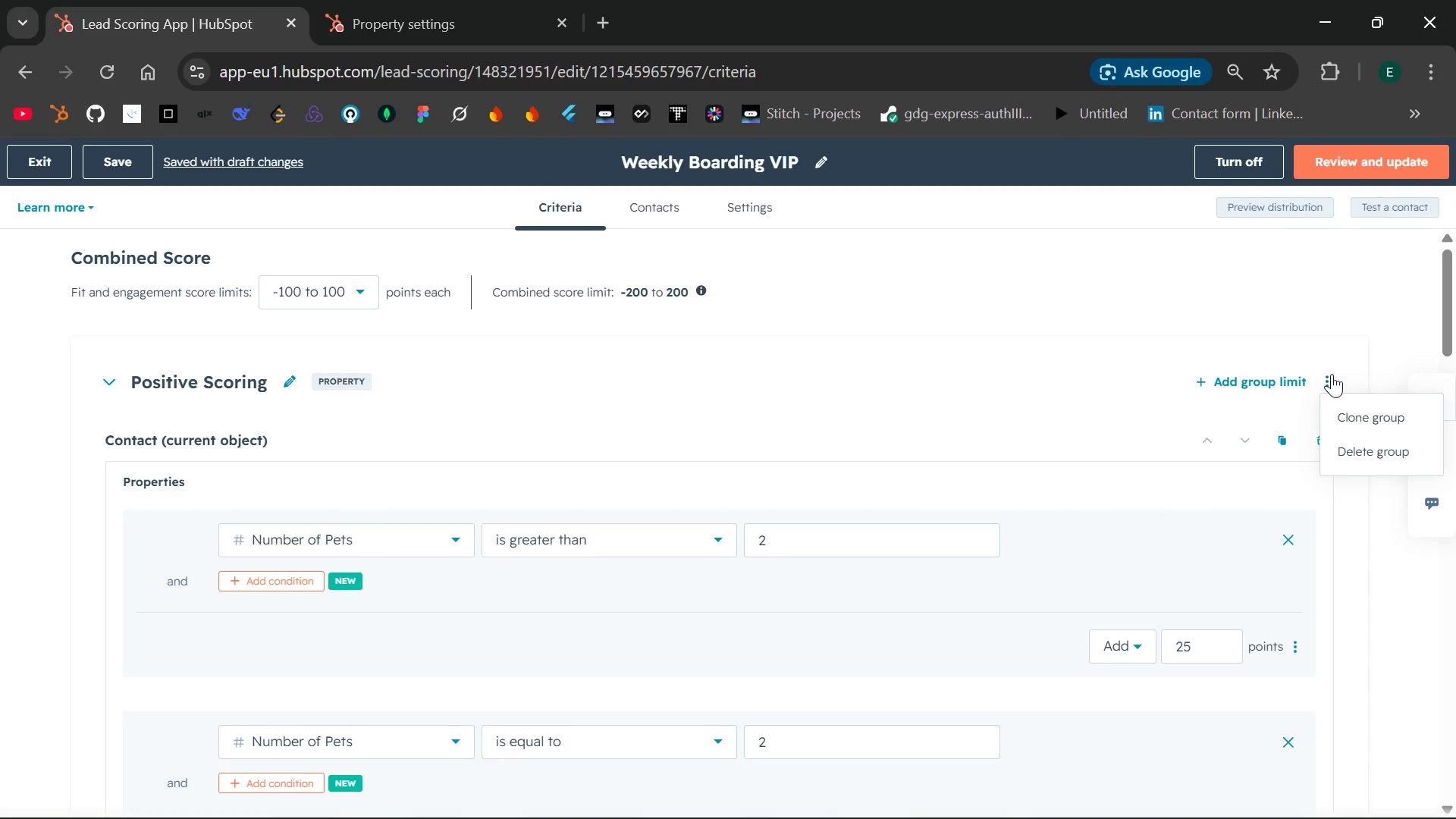 
left_click([1332, 374])
 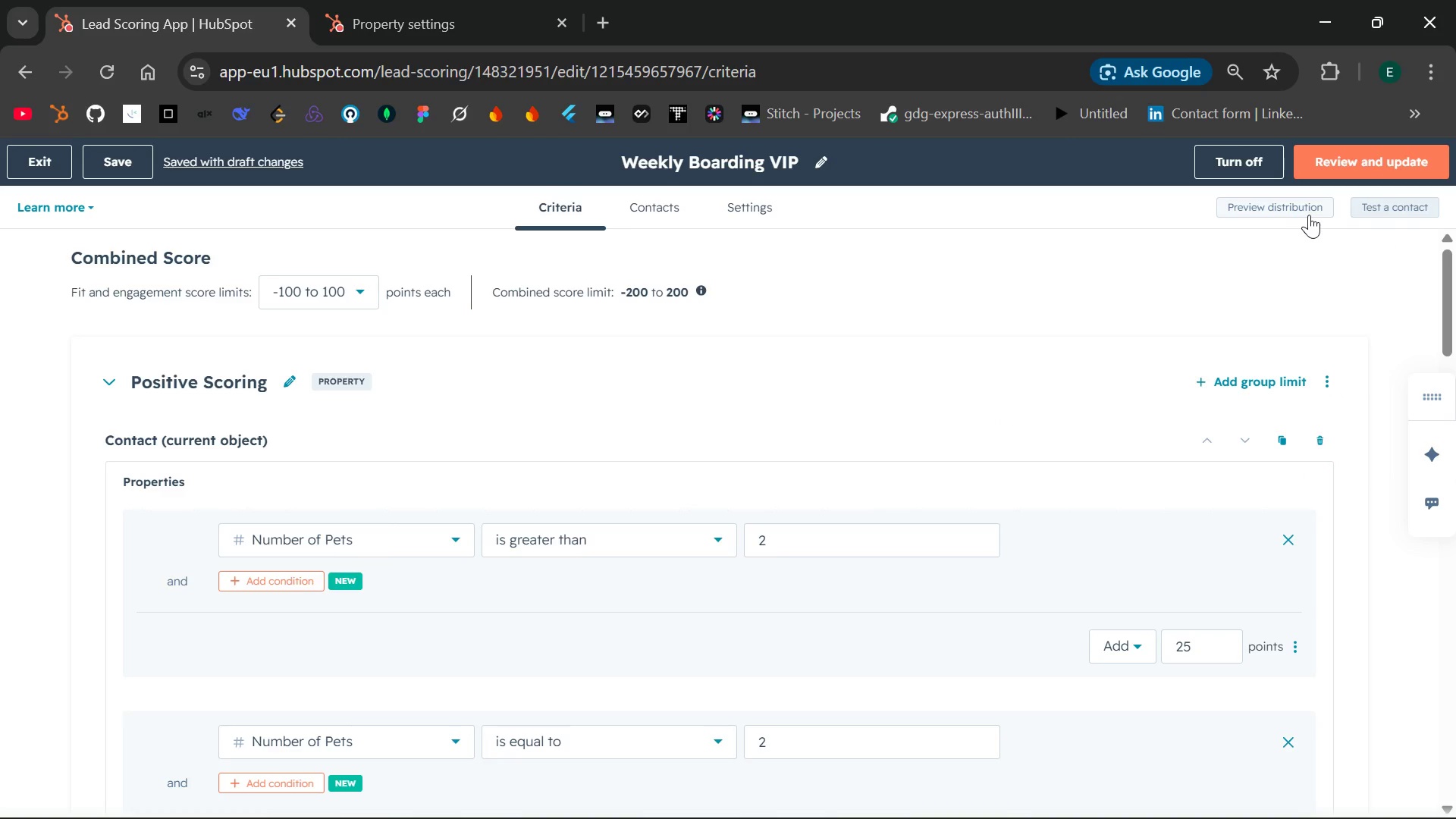 
left_click([1391, 202])
 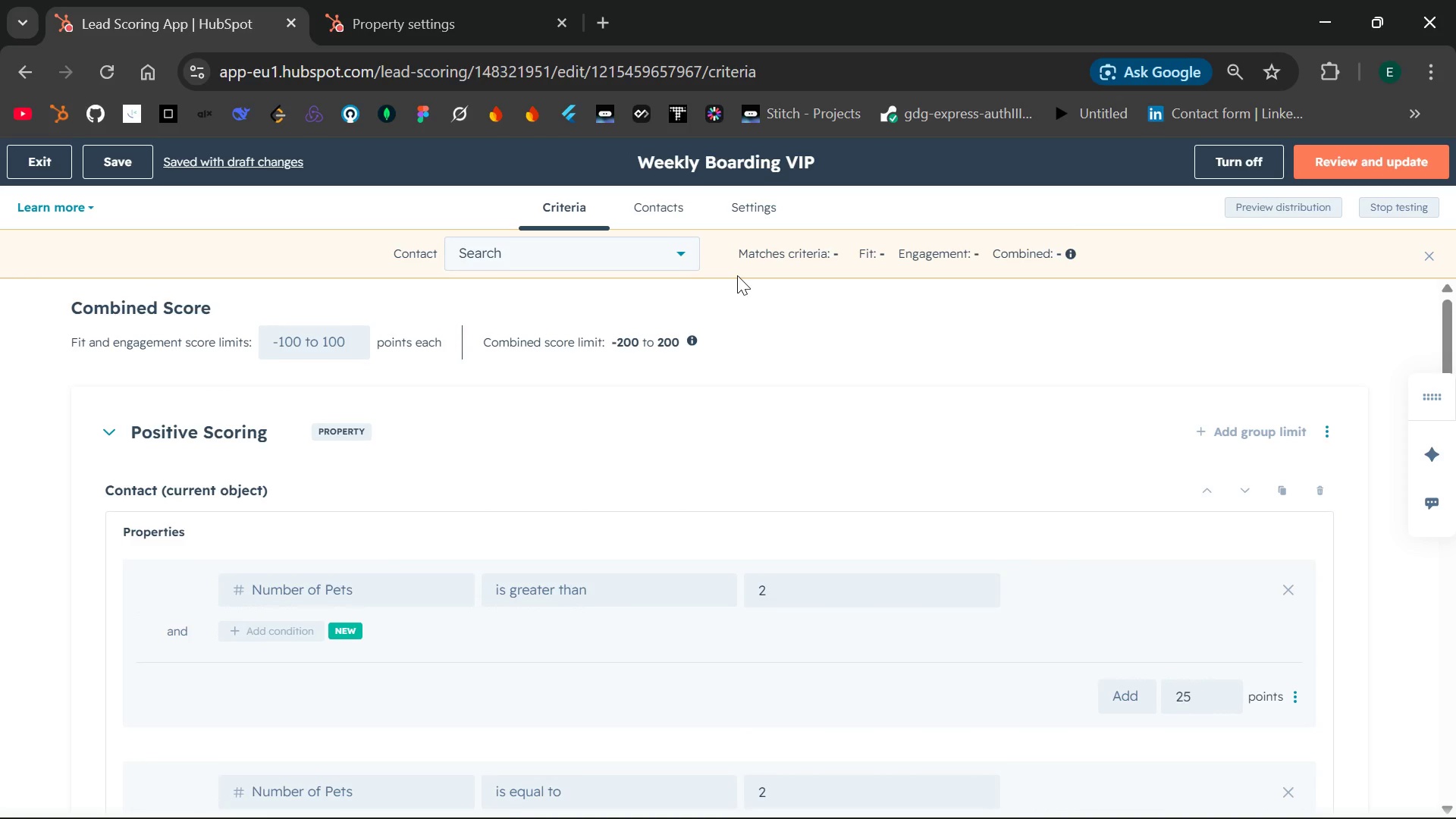 
left_click([689, 260])
 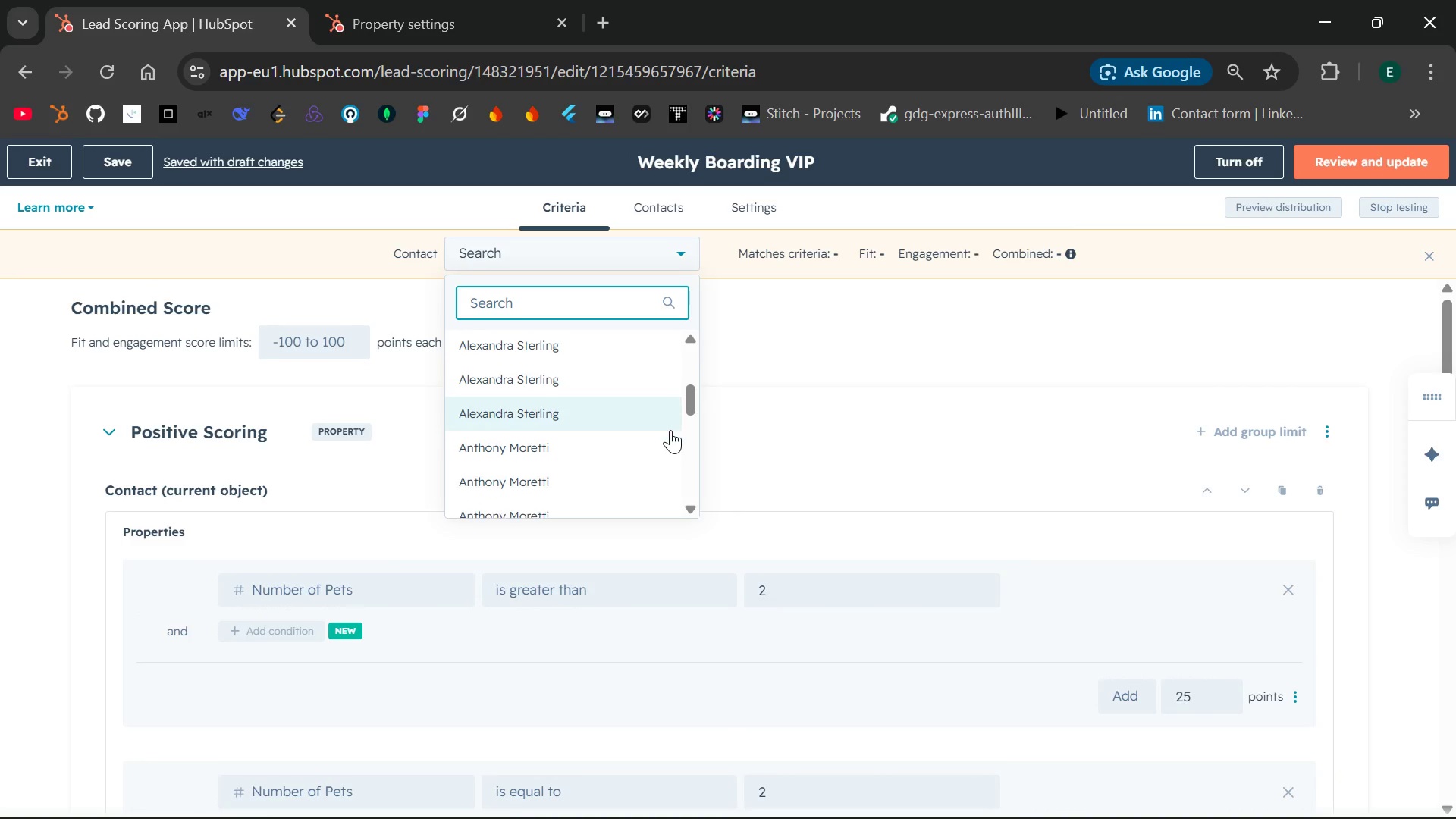 
left_click([670, 430])
 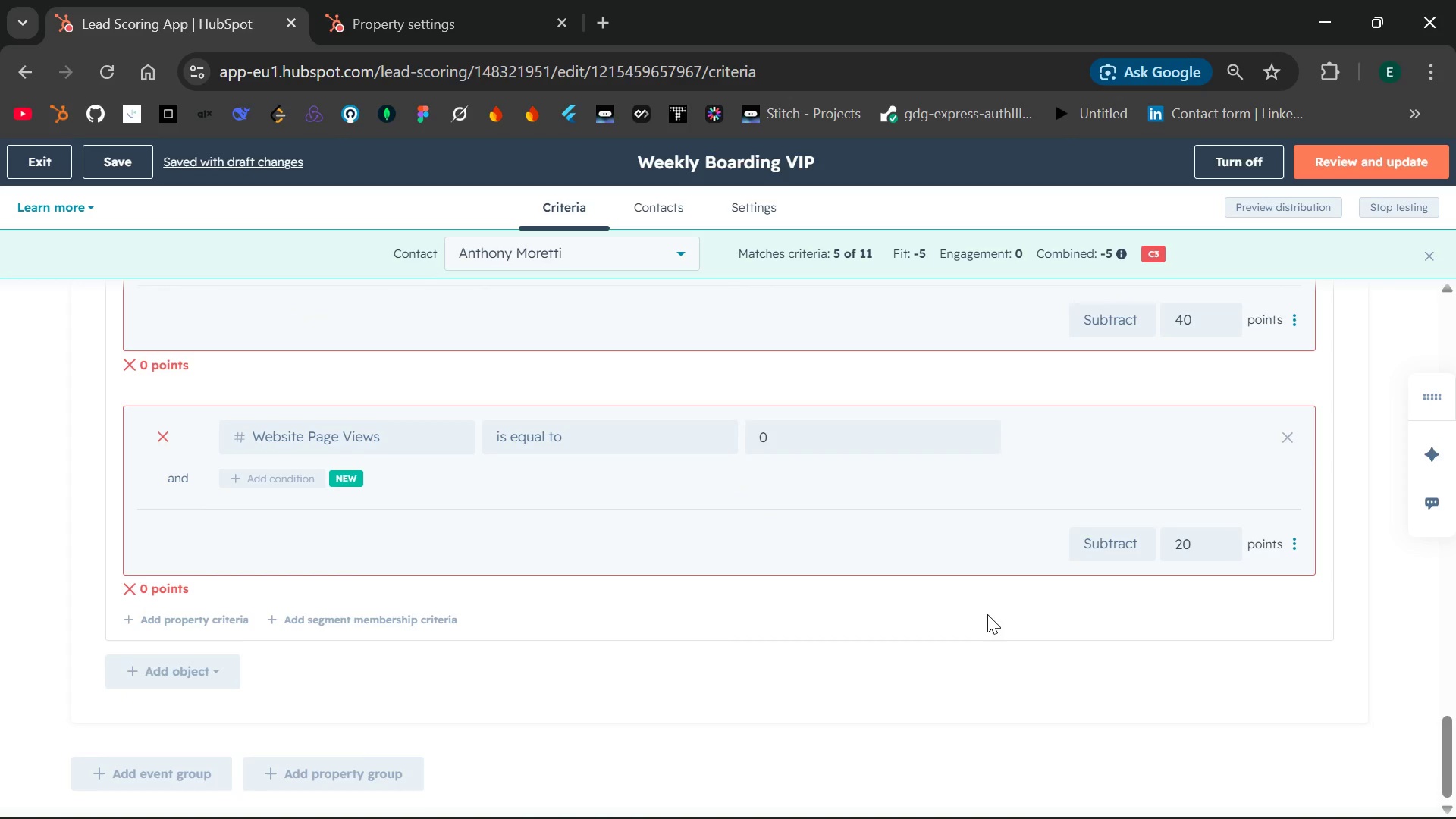 
wait(19.14)
 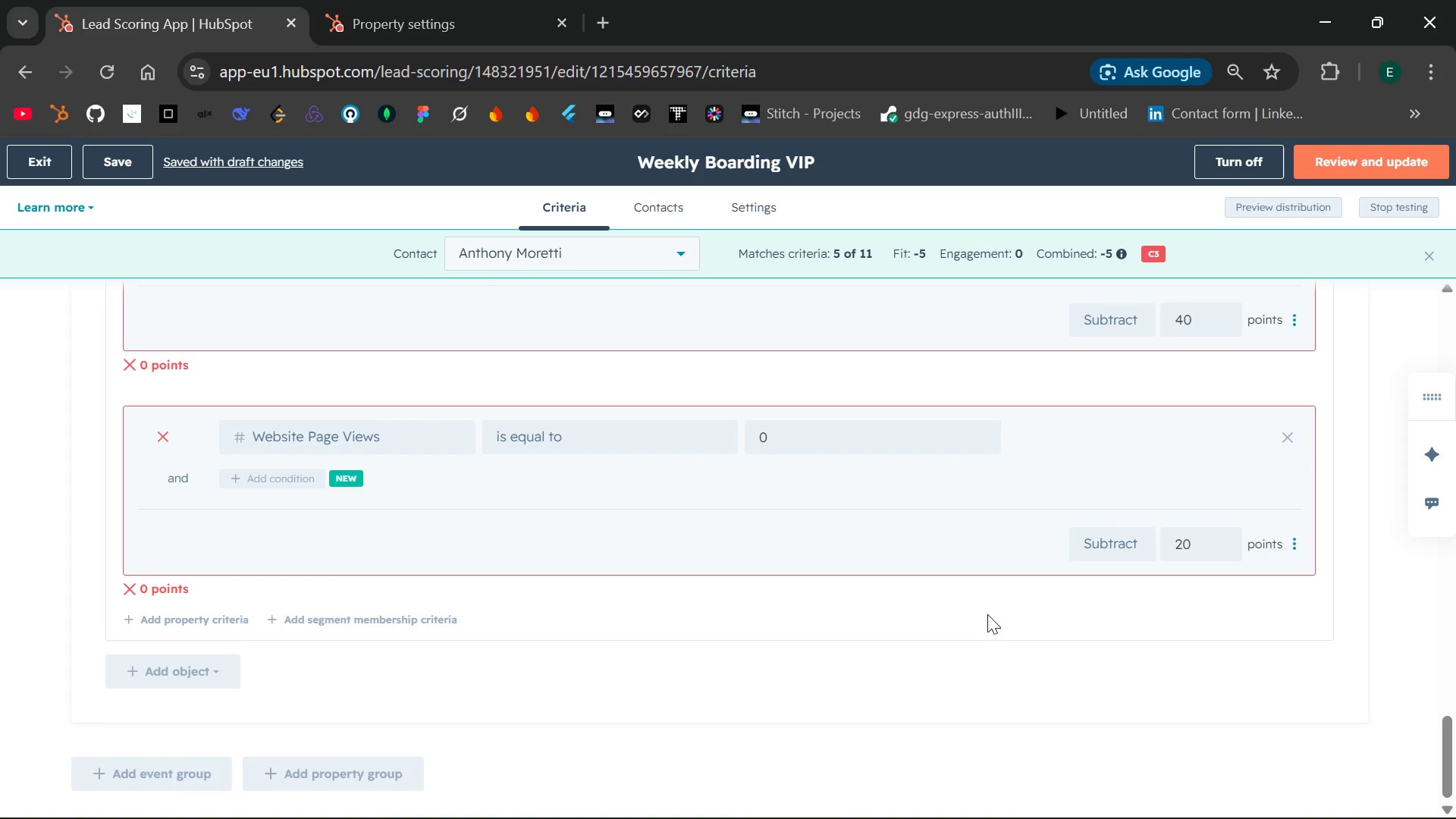 
key(Control+Minus)
 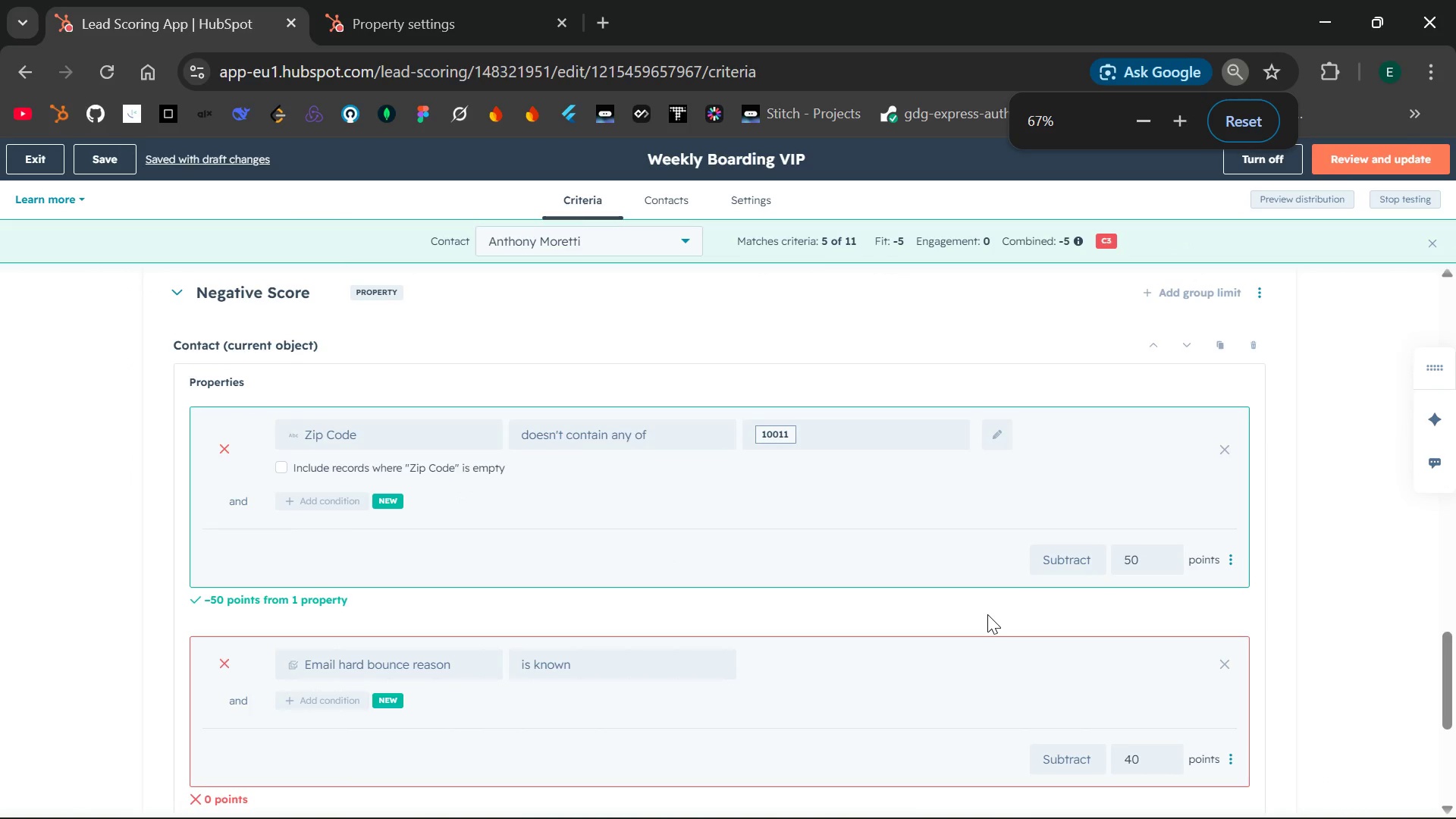 
key(Control+Minus)
 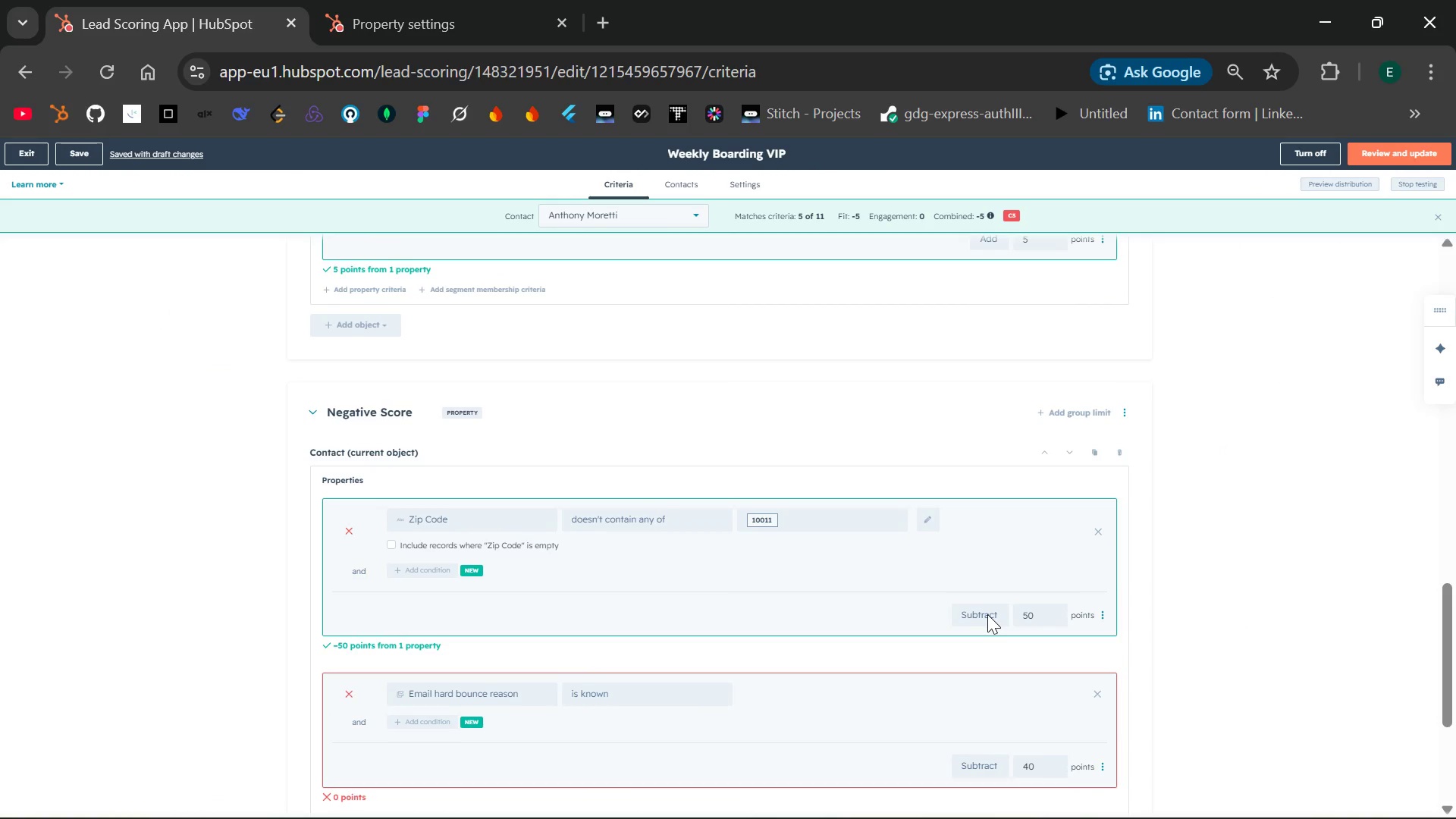 
key(PrintScreen)
 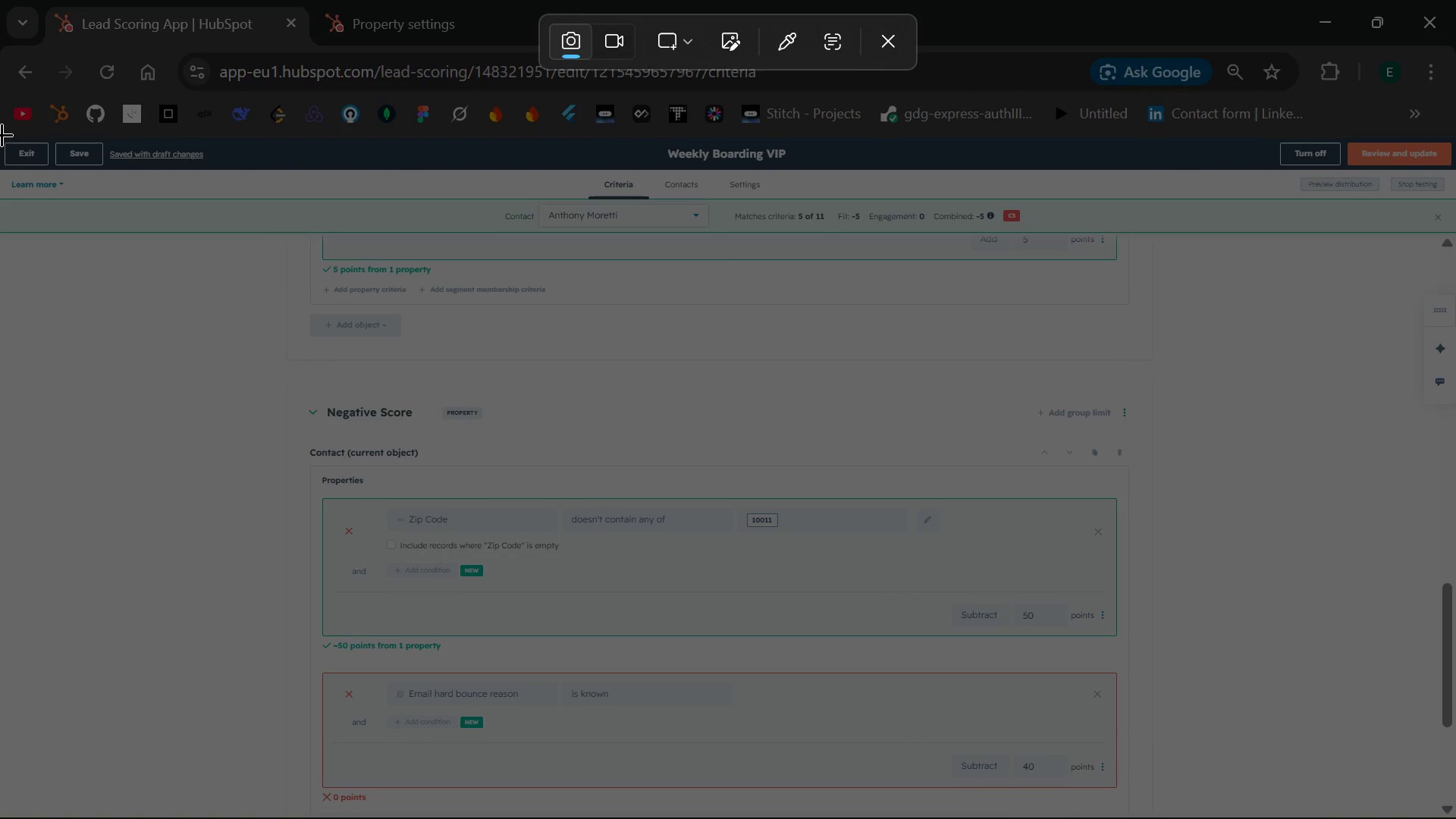 
left_click_drag(start_coordinate=[2, 134], to_coordinate=[1455, 808])
 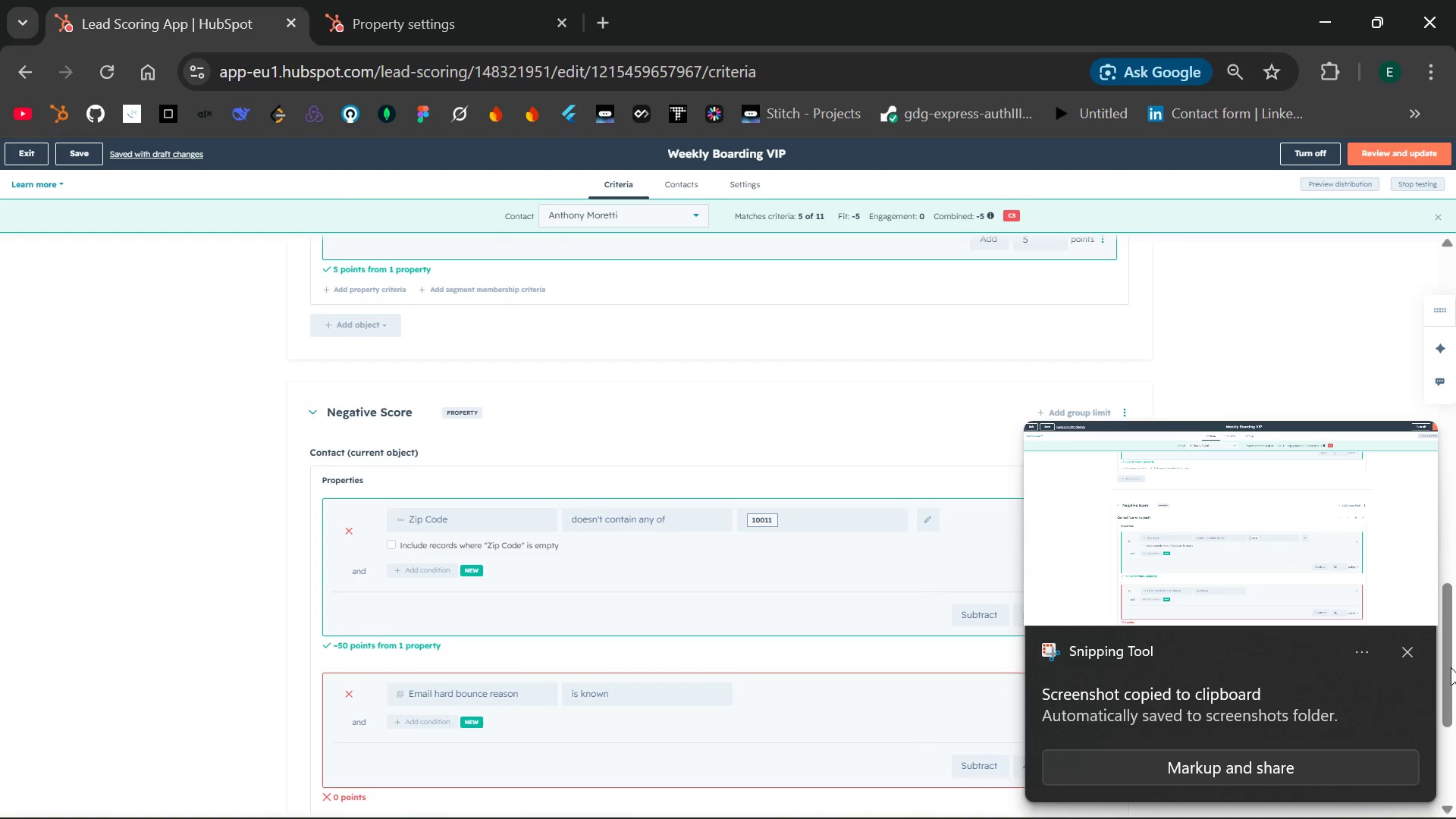 
left_click([1410, 652])
 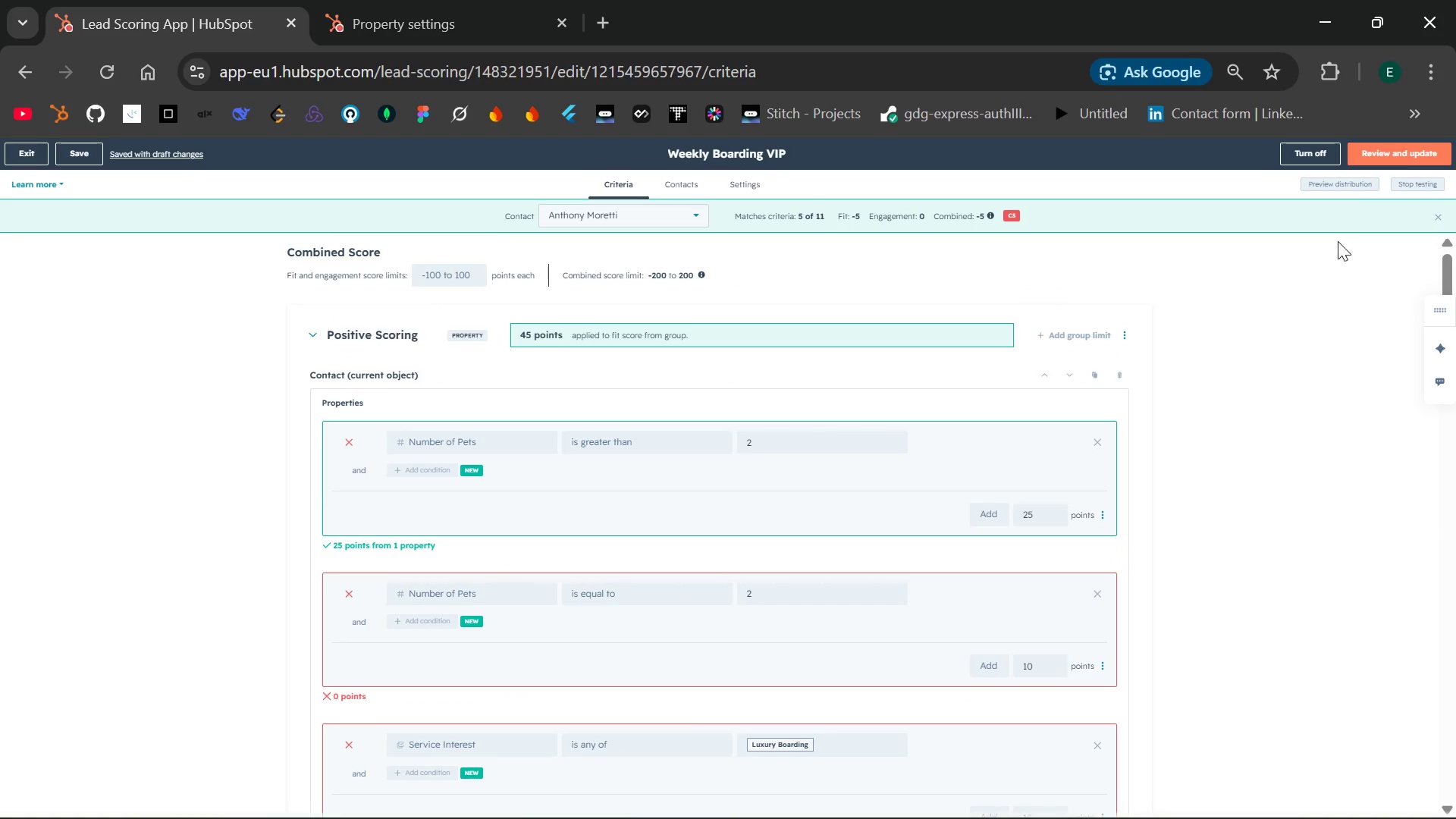 
left_click([1382, 155])
 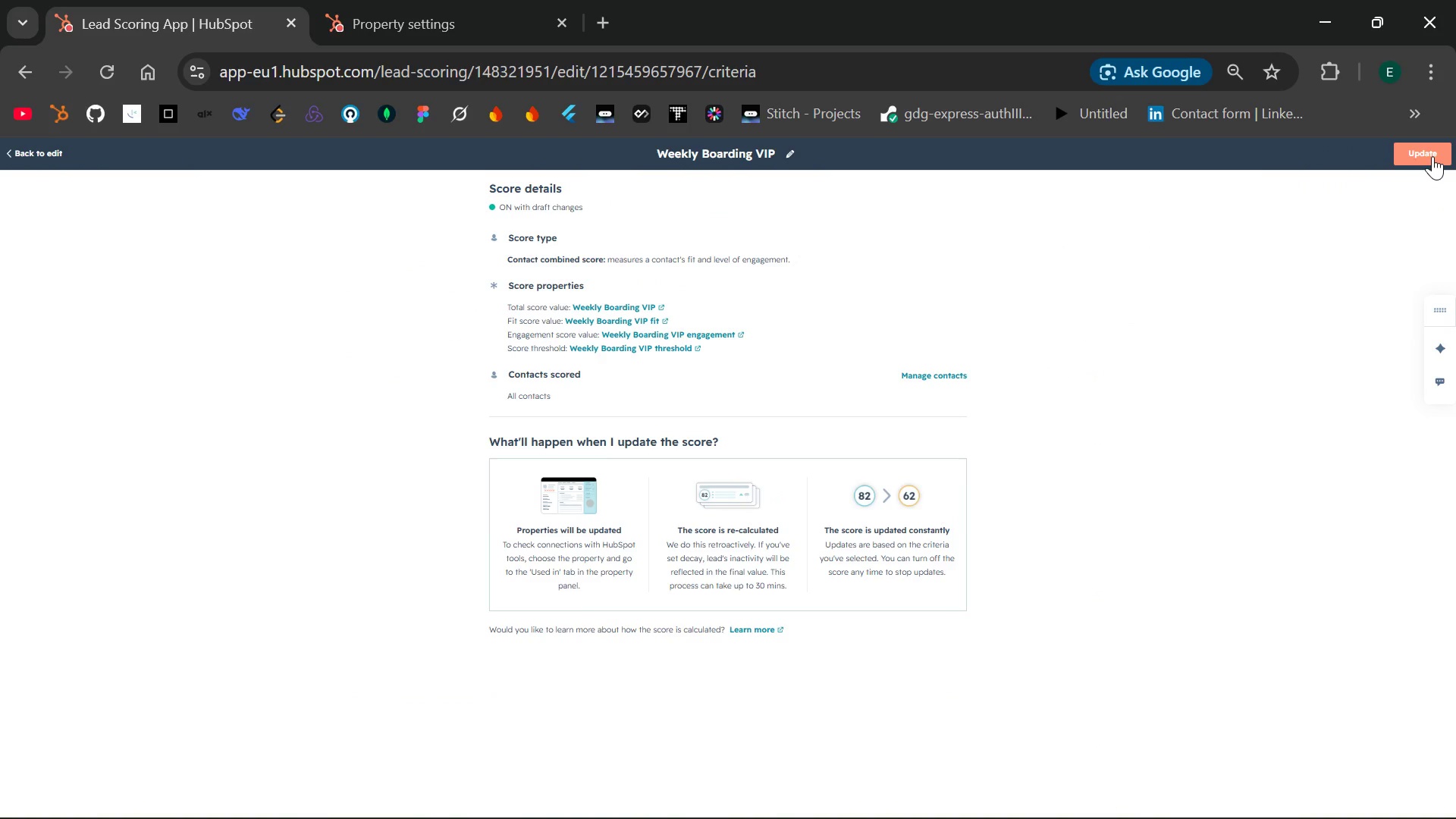 
wait(5.09)
 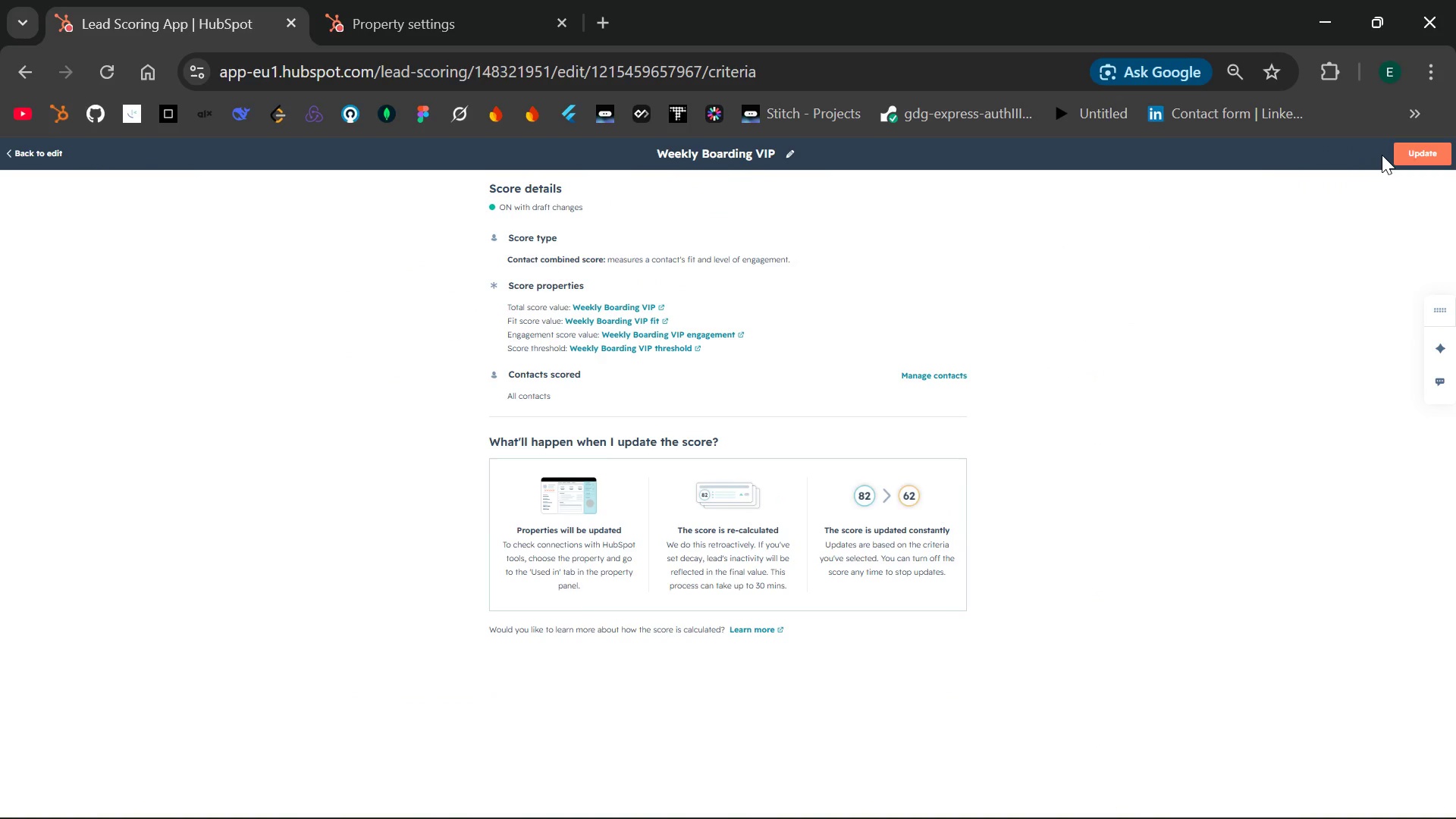 
left_click([1432, 156])
 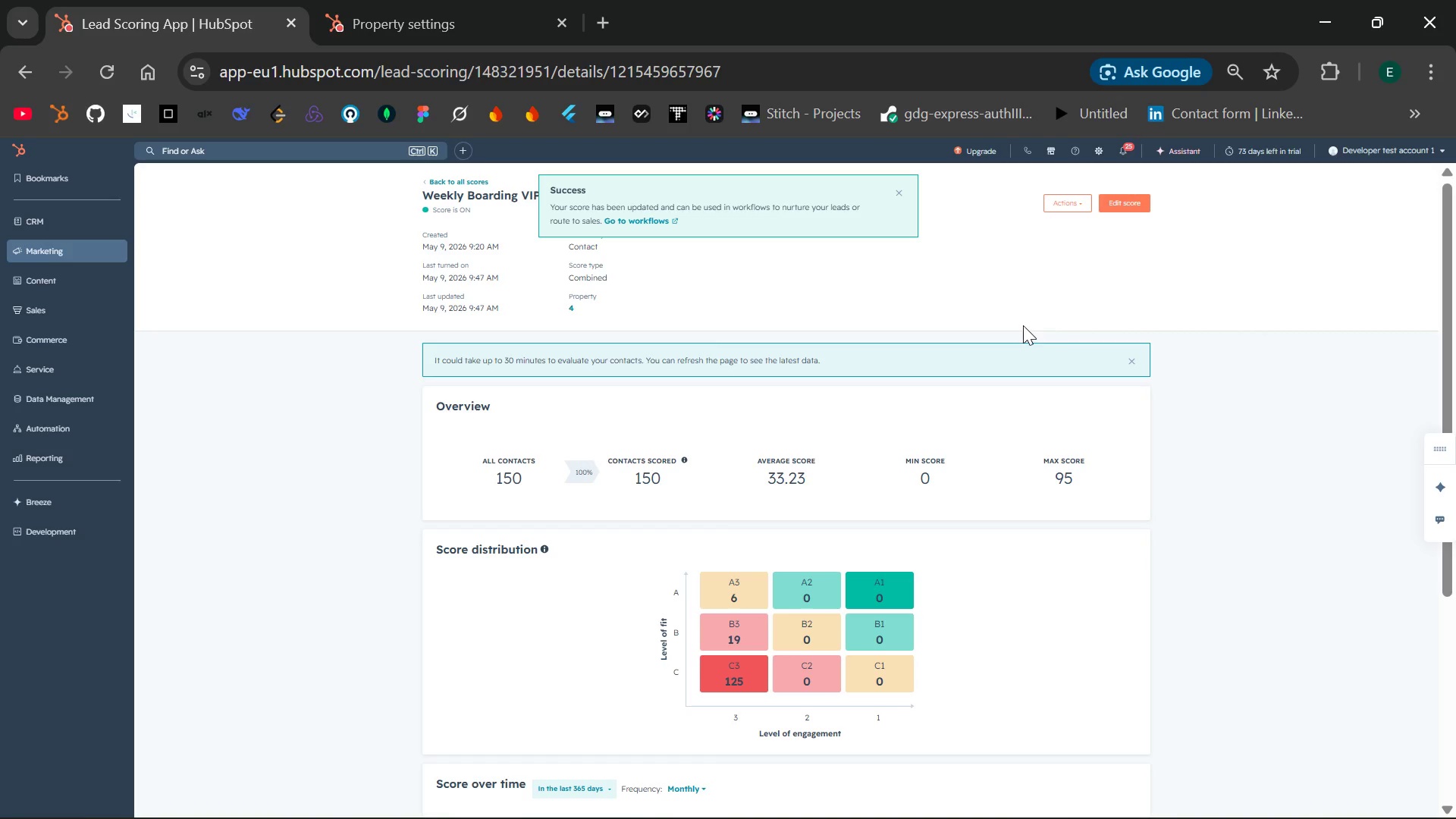 
wait(12.77)
 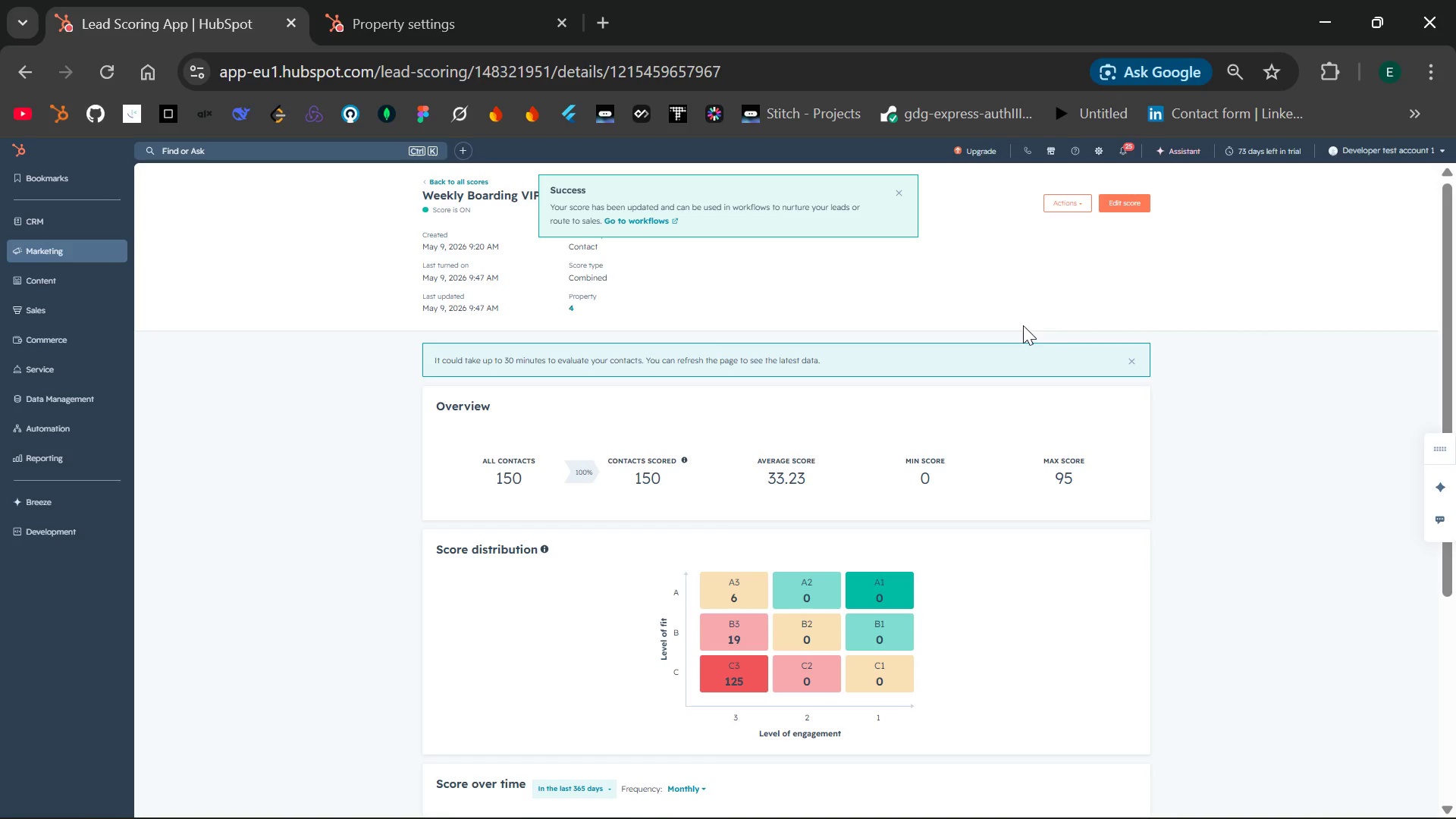 
left_click([449, 179])
 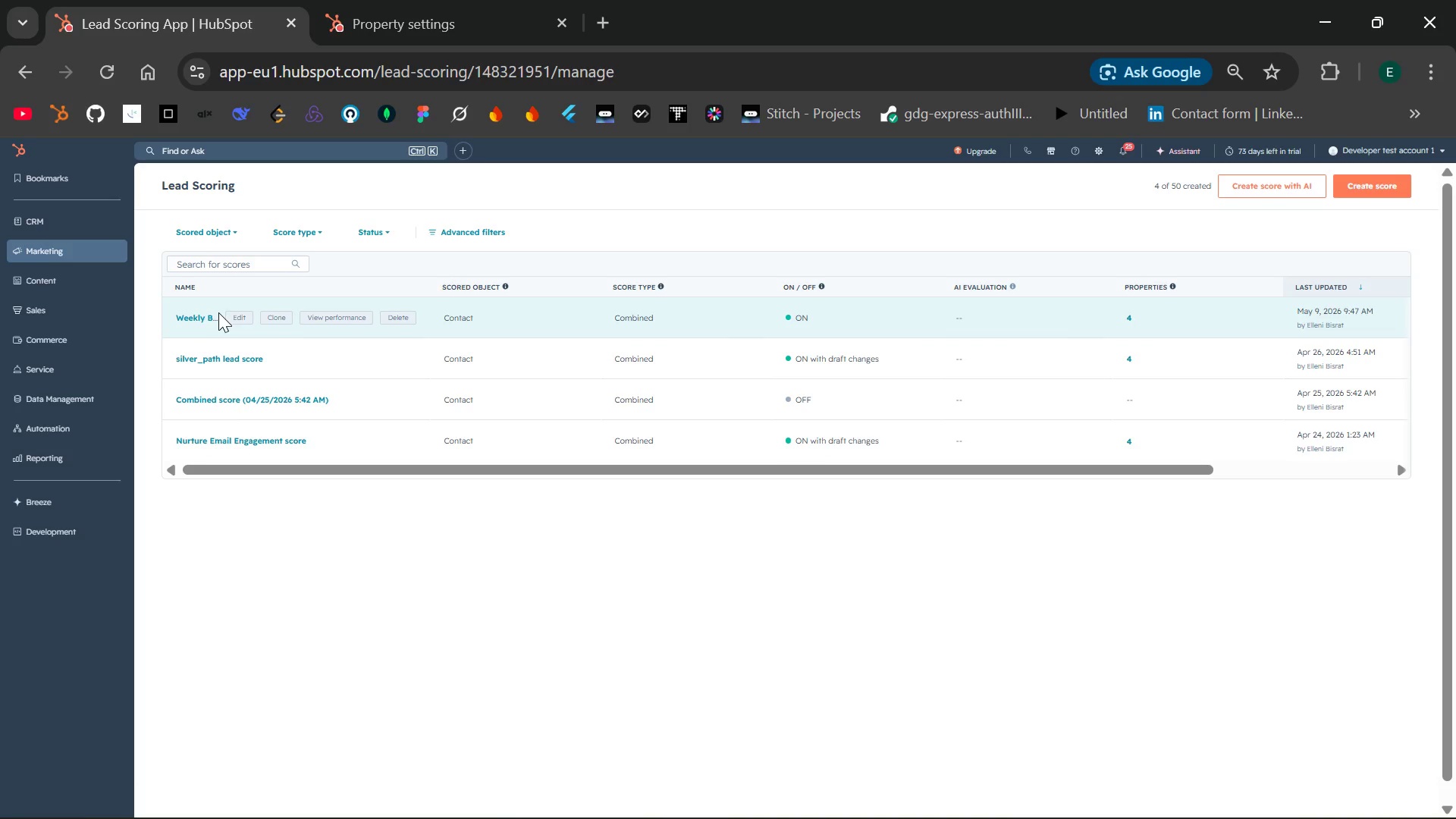 
mouse_move([229, 466])
 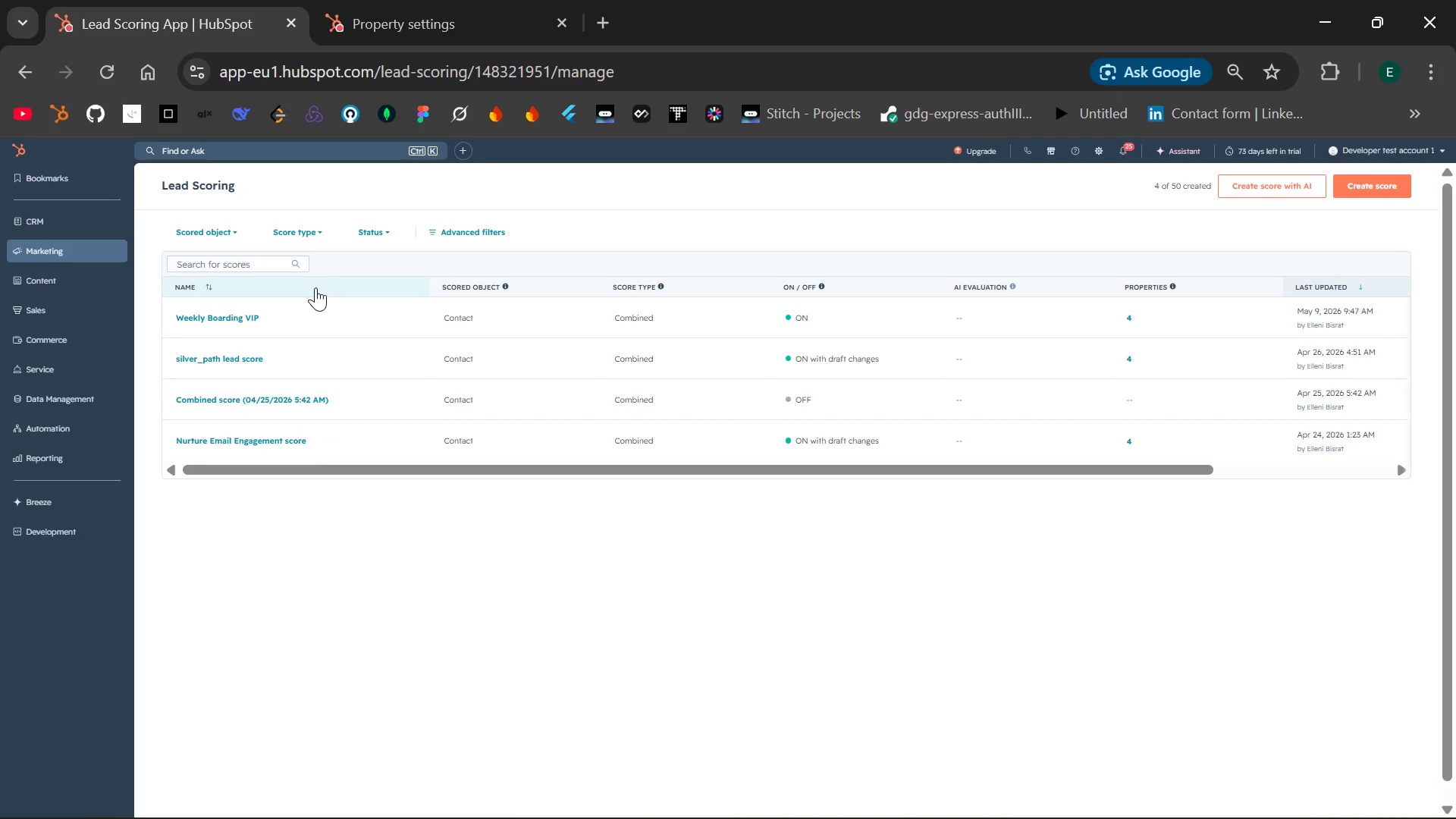 
wait(39.34)
 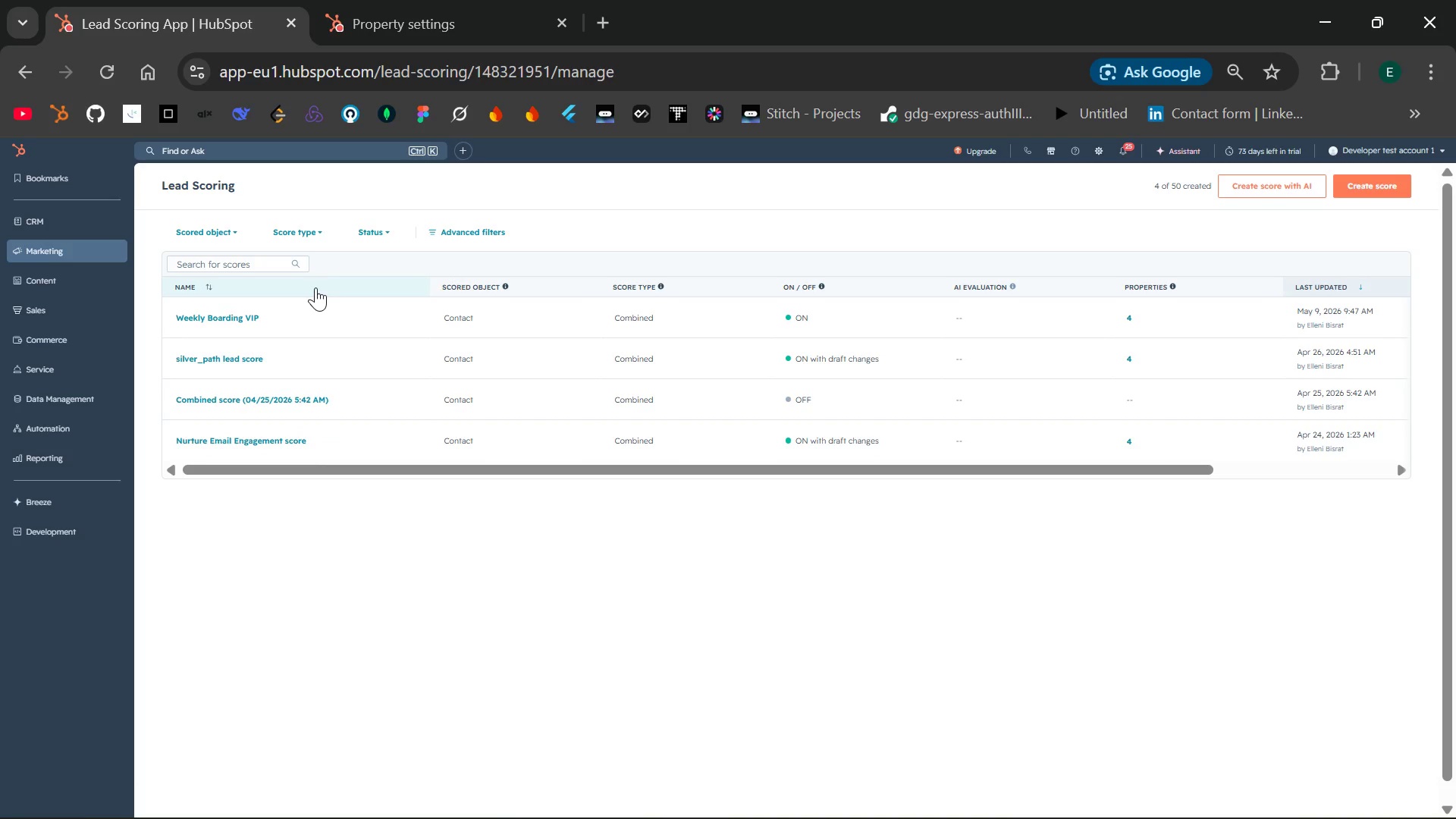 
left_click([238, 314])
 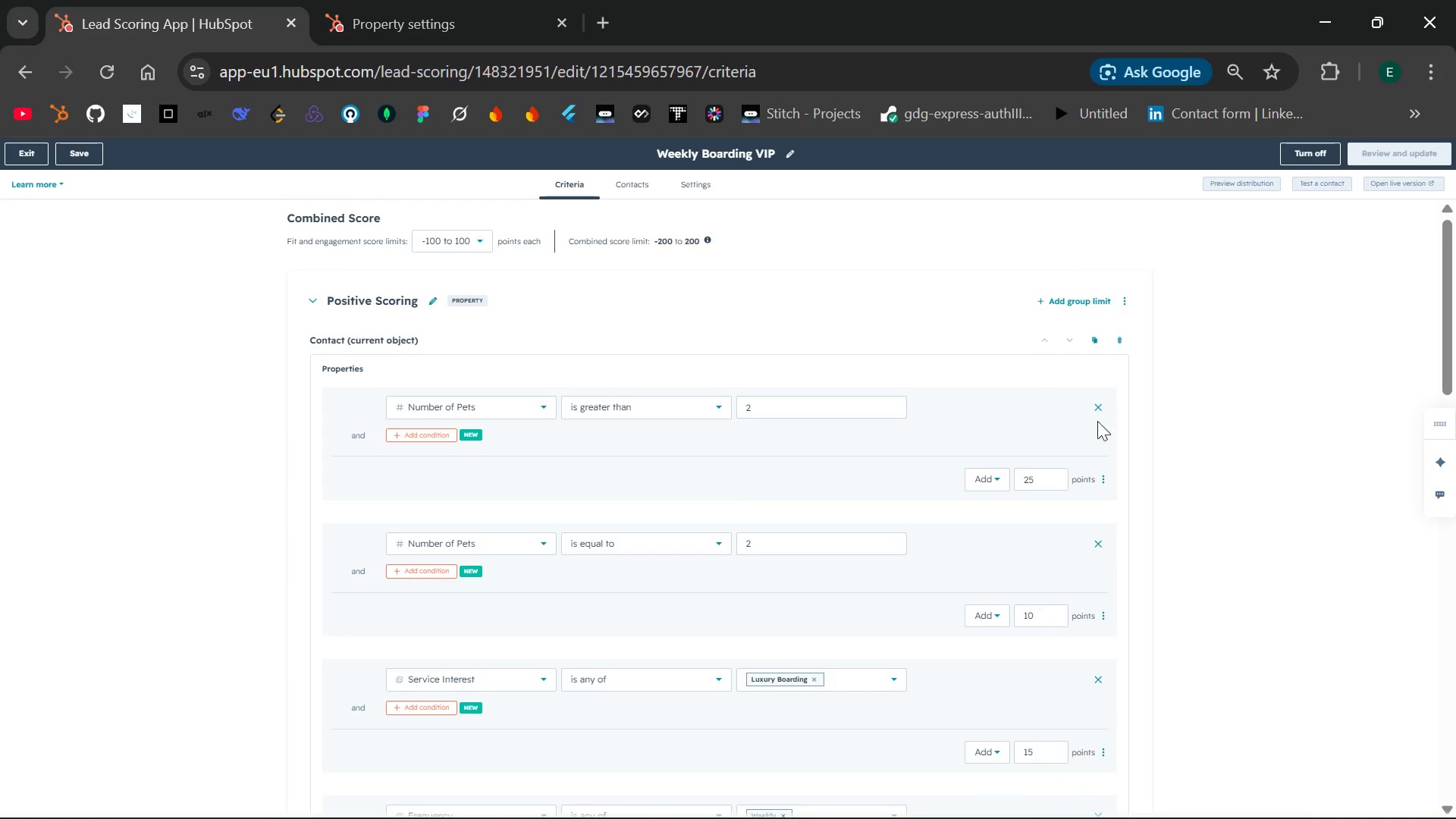 
wait(19.99)
 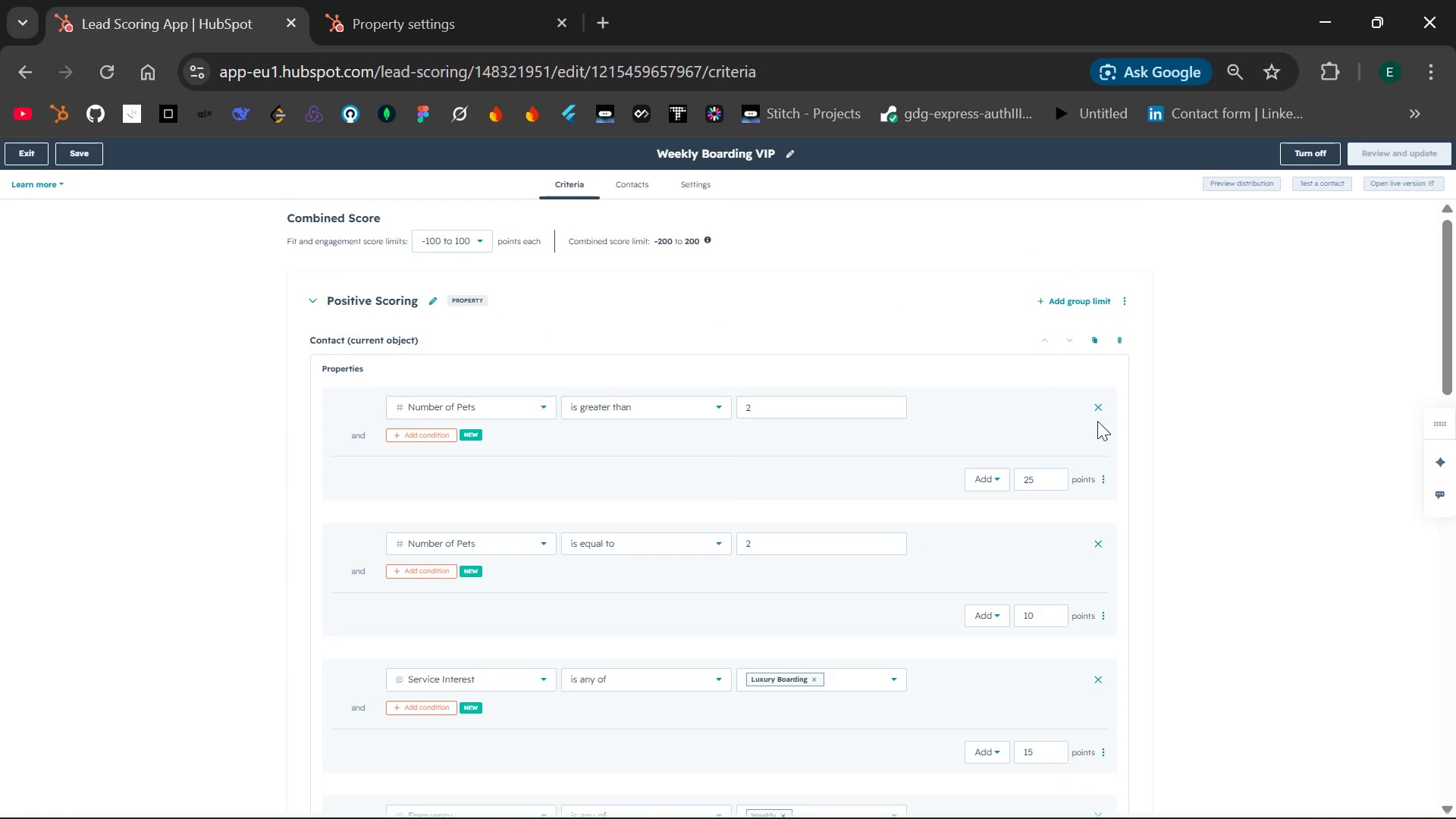 
left_click([1376, 188])
 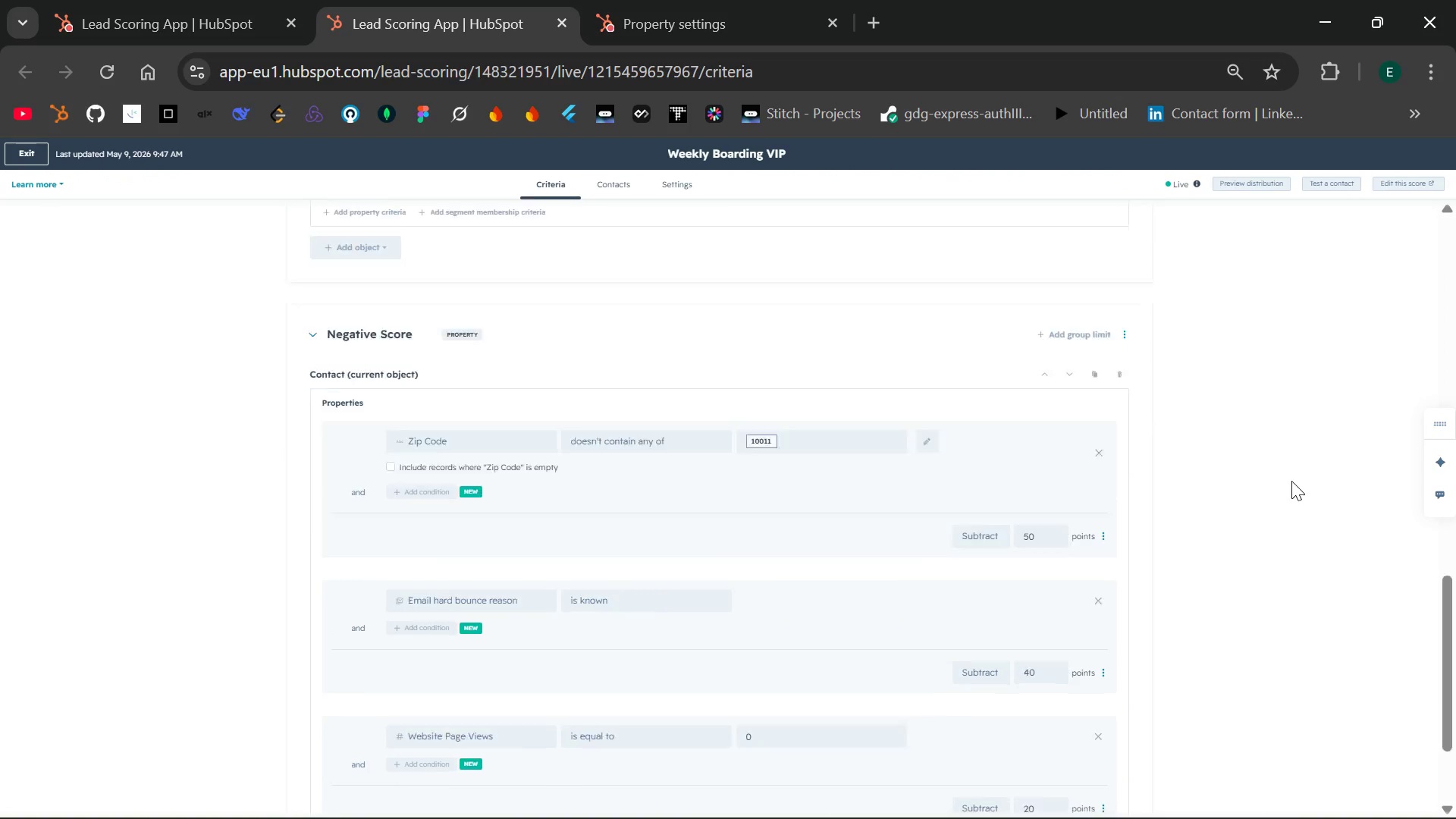 
wait(16.66)
 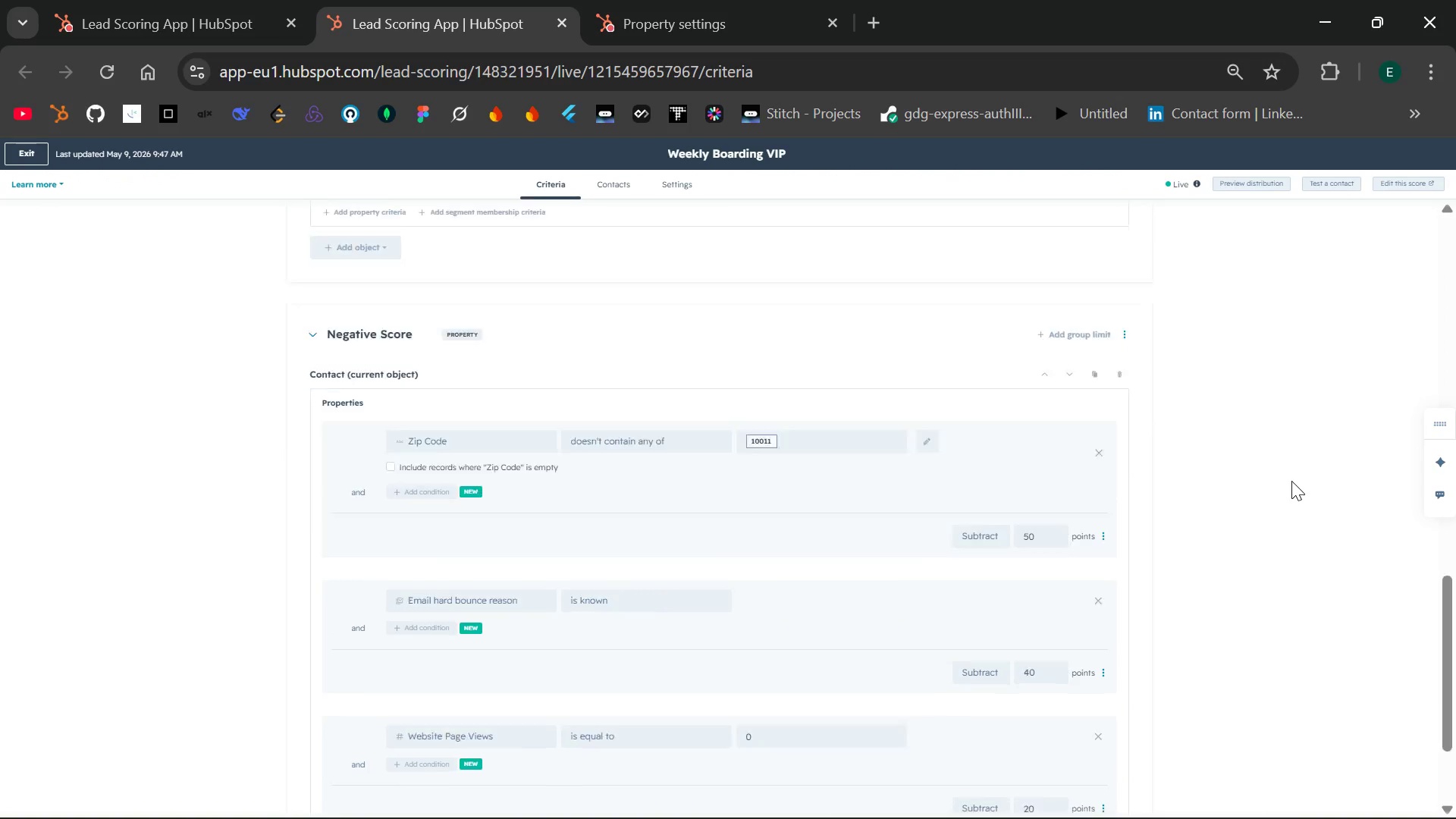 
left_click([675, 188])
 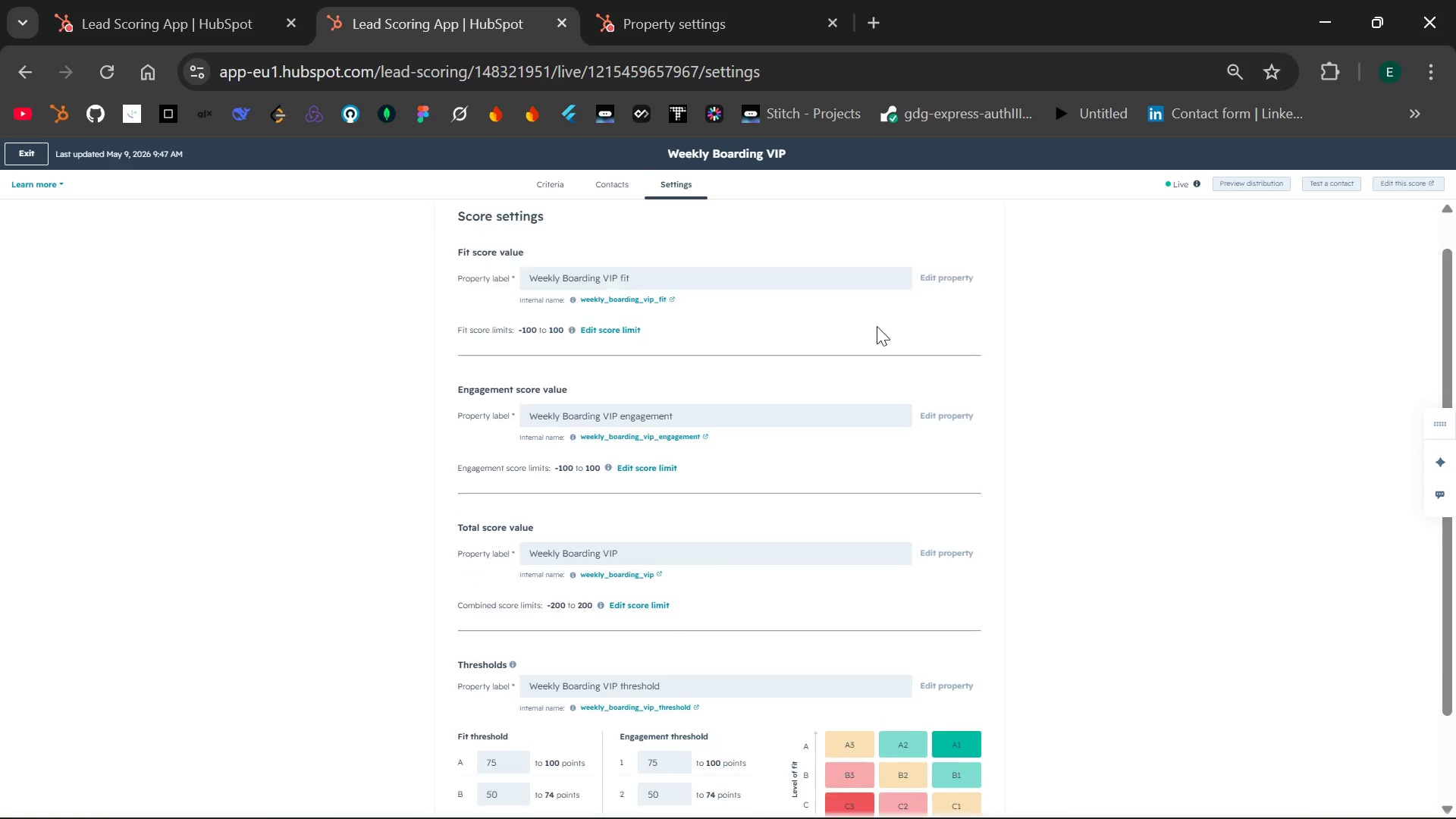 
wait(10.81)
 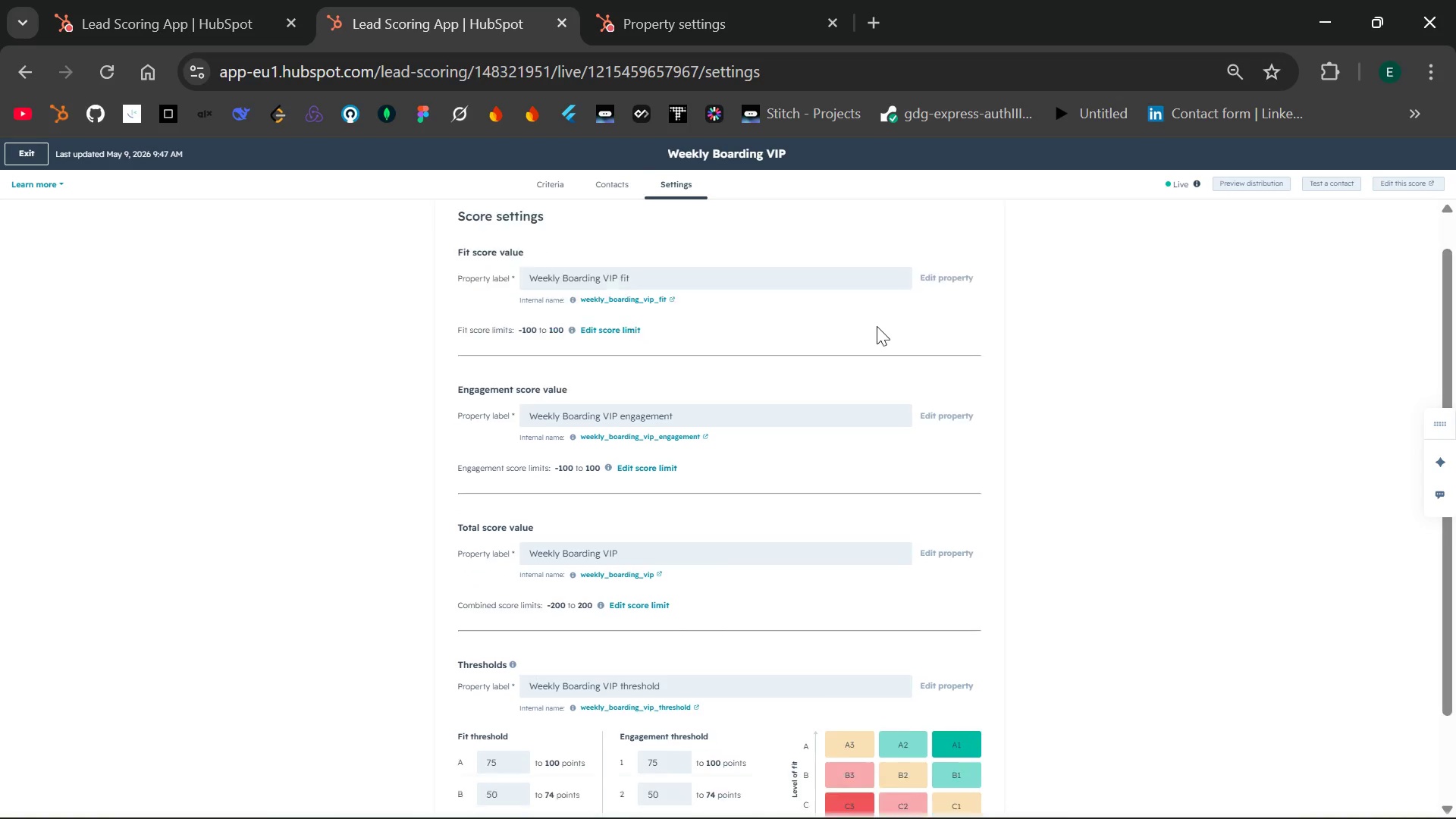 
left_click([610, 185])
 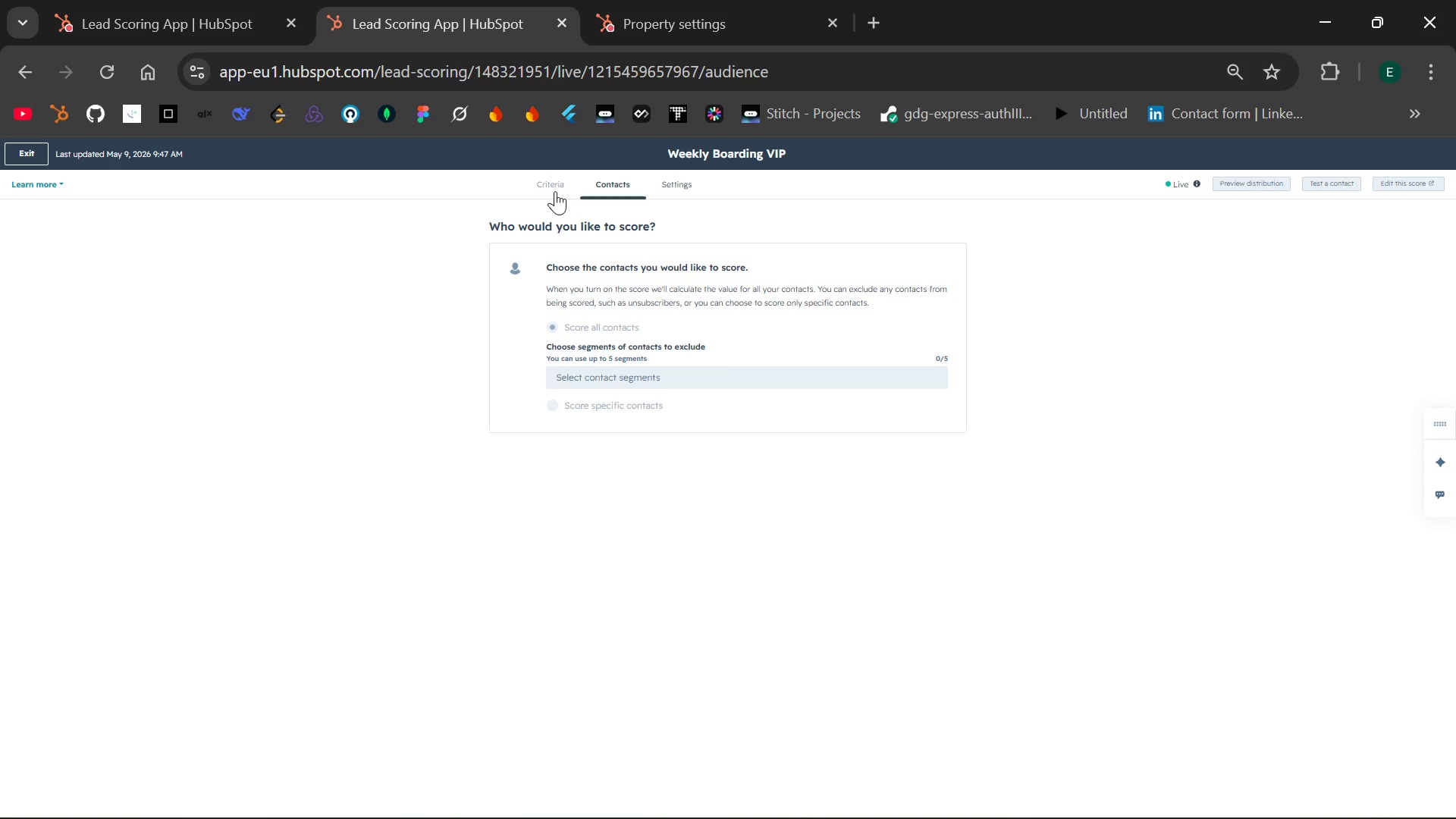 
left_click([555, 191])
 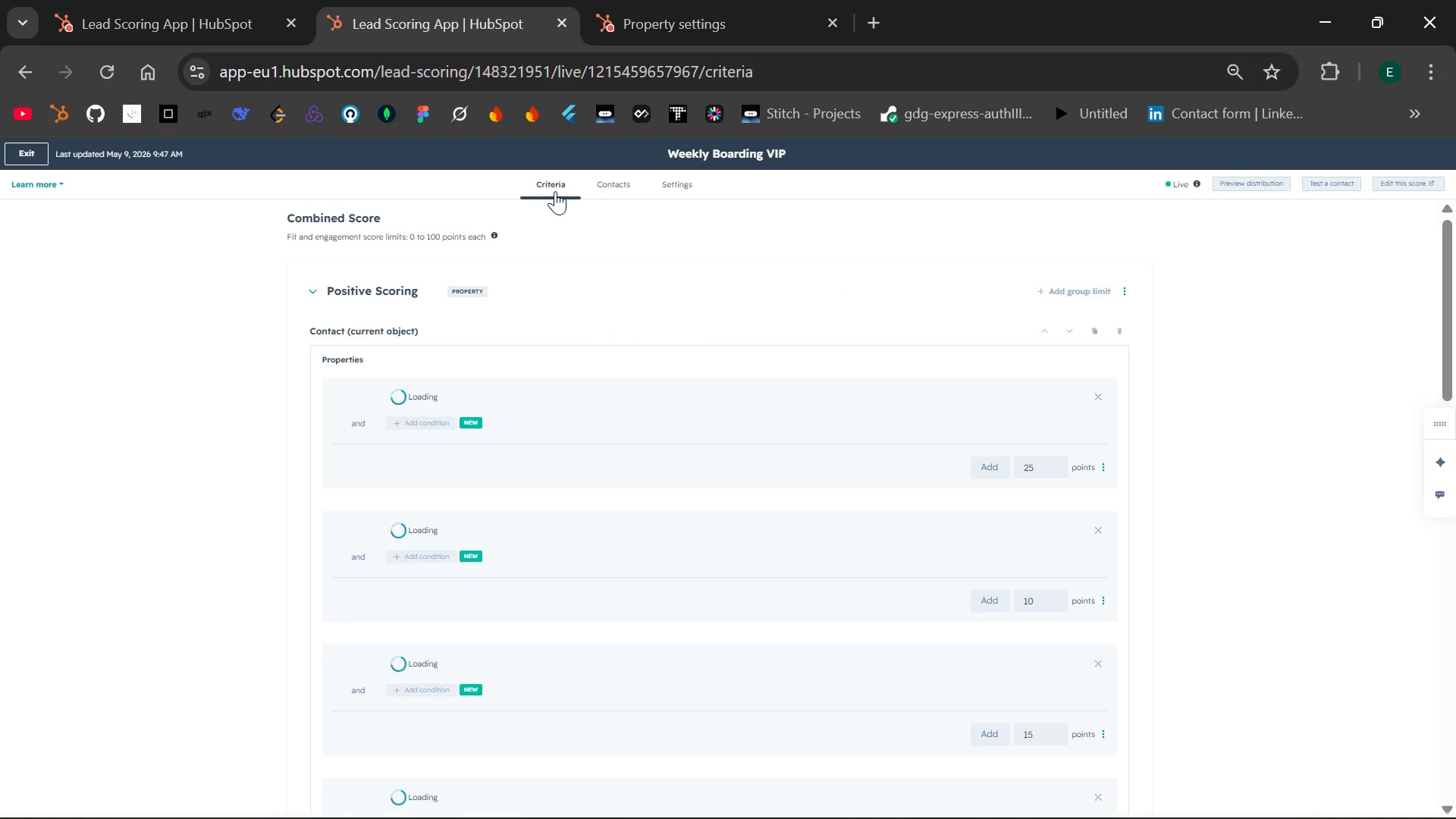 
double_click([555, 191])
 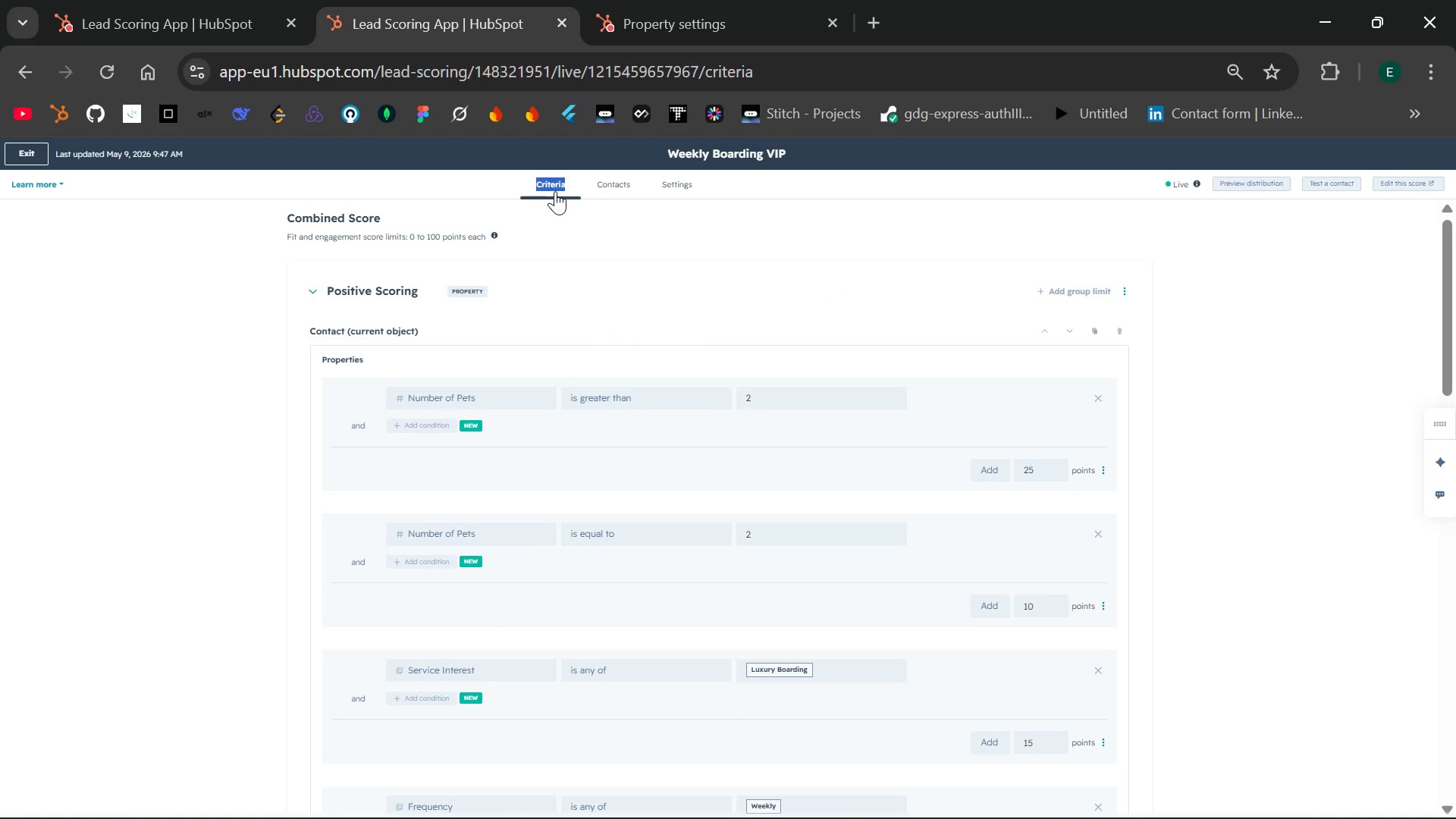 
triple_click([555, 191])
 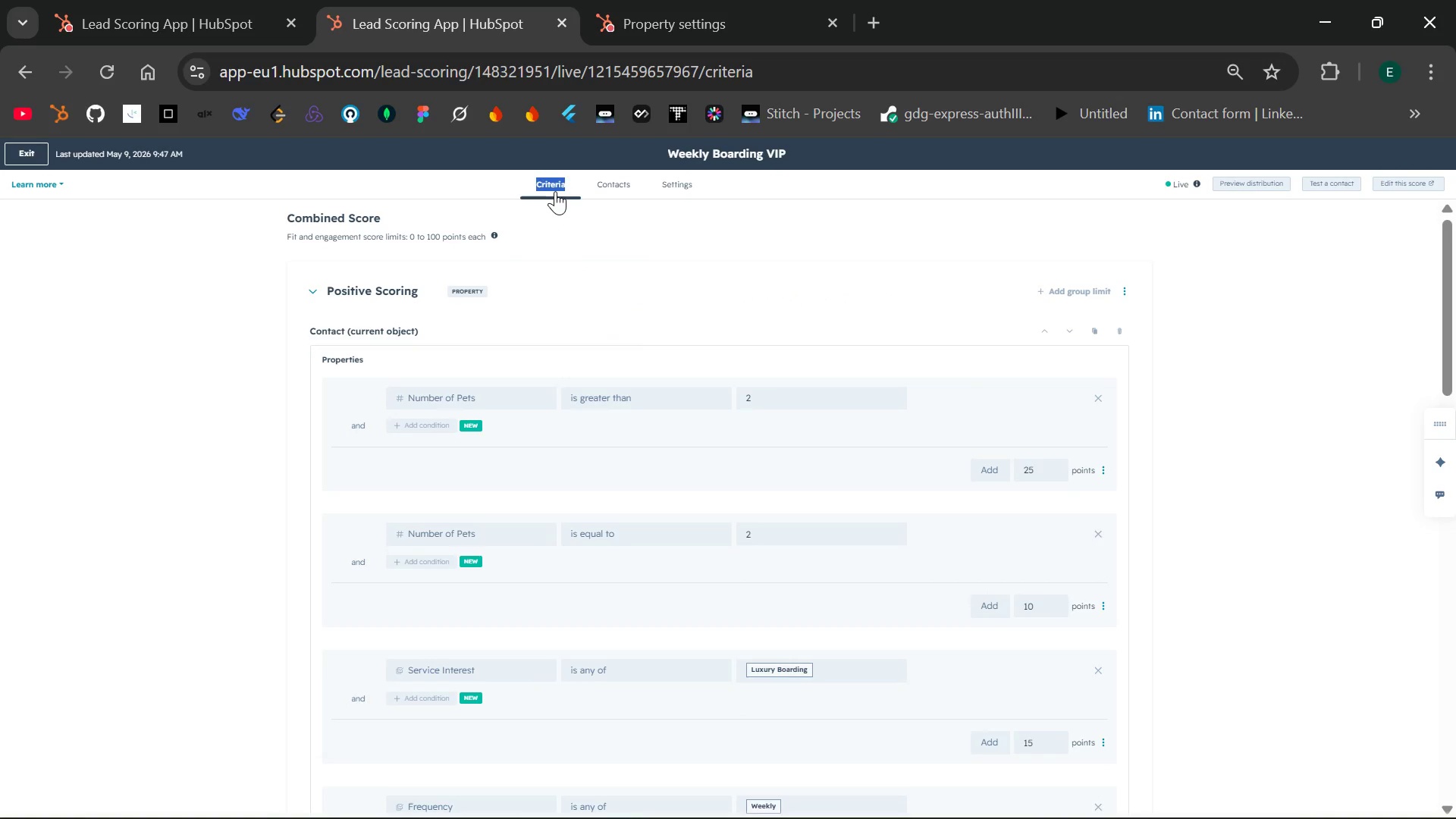 
left_click([555, 191])
 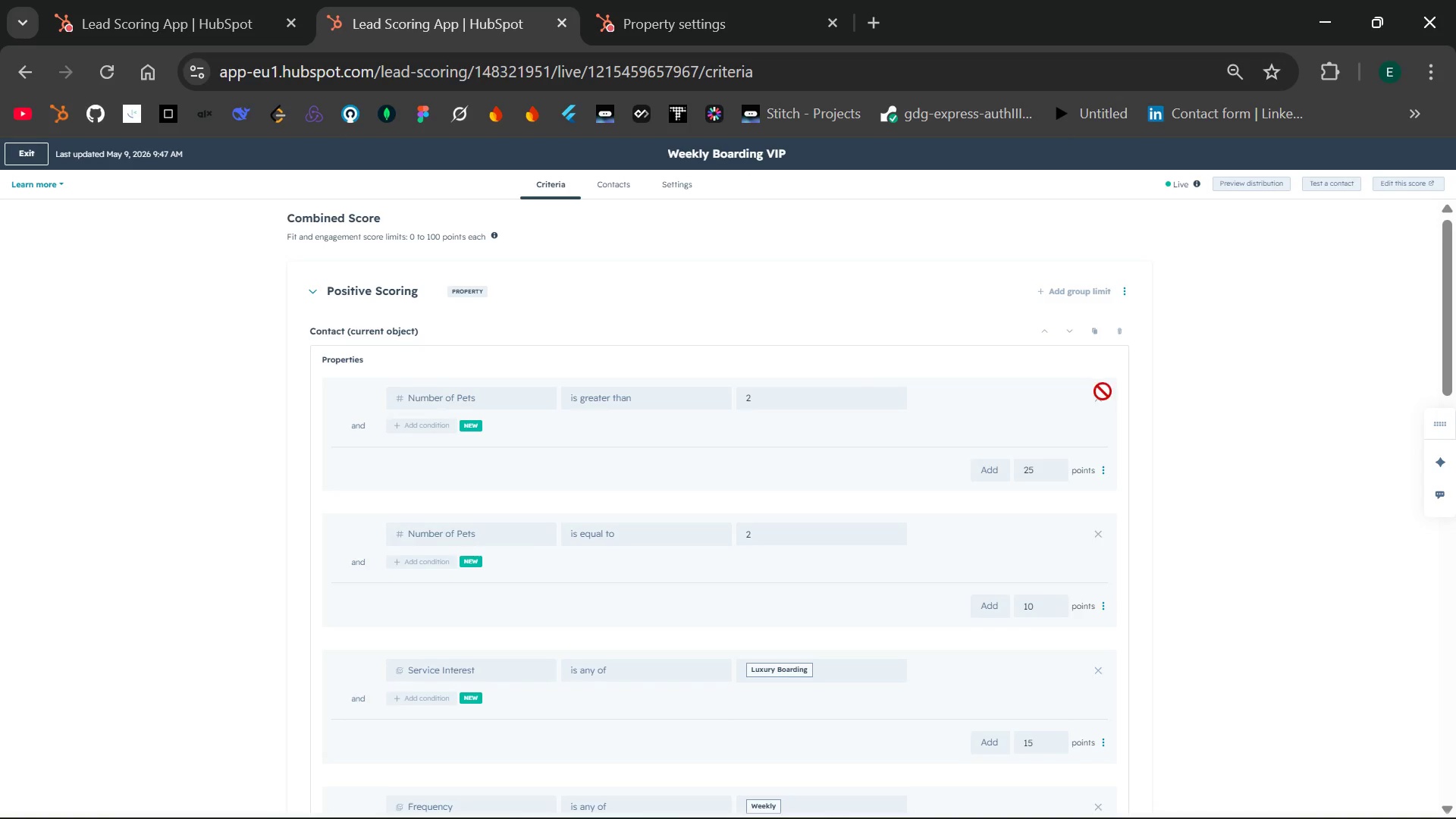 
wait(6.22)
 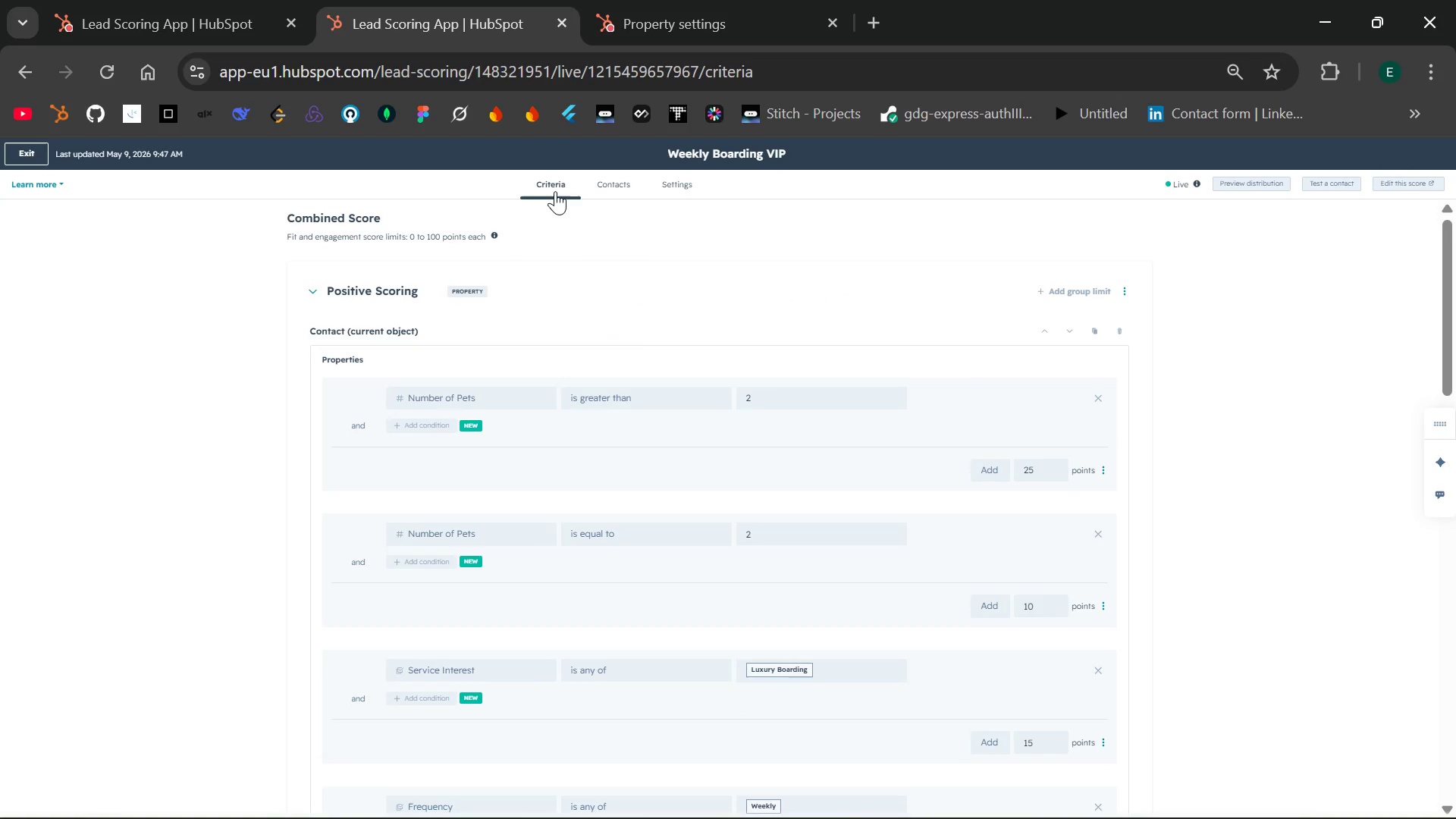 
left_click([1067, 399])
 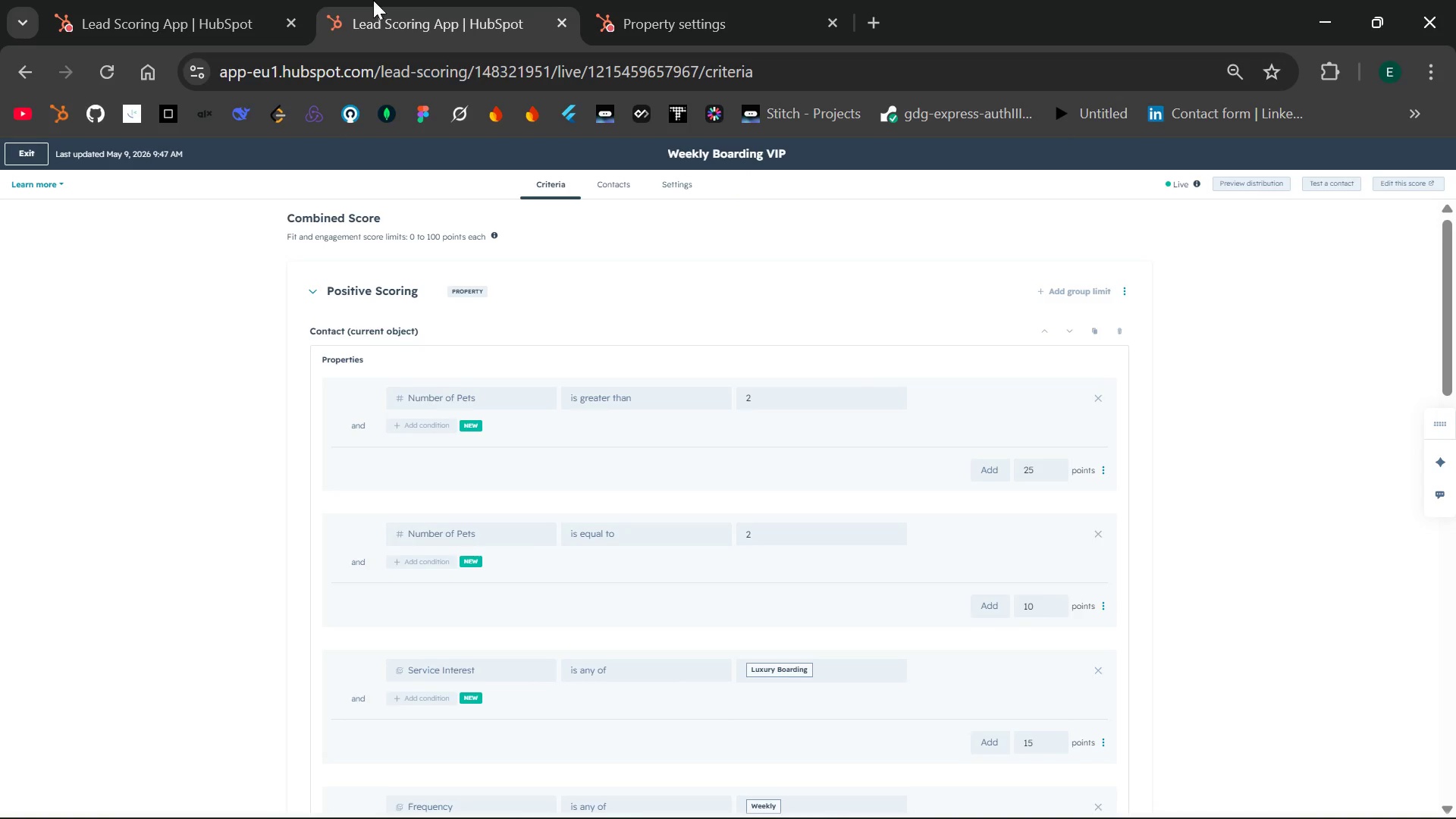 
left_click([230, 0])
 